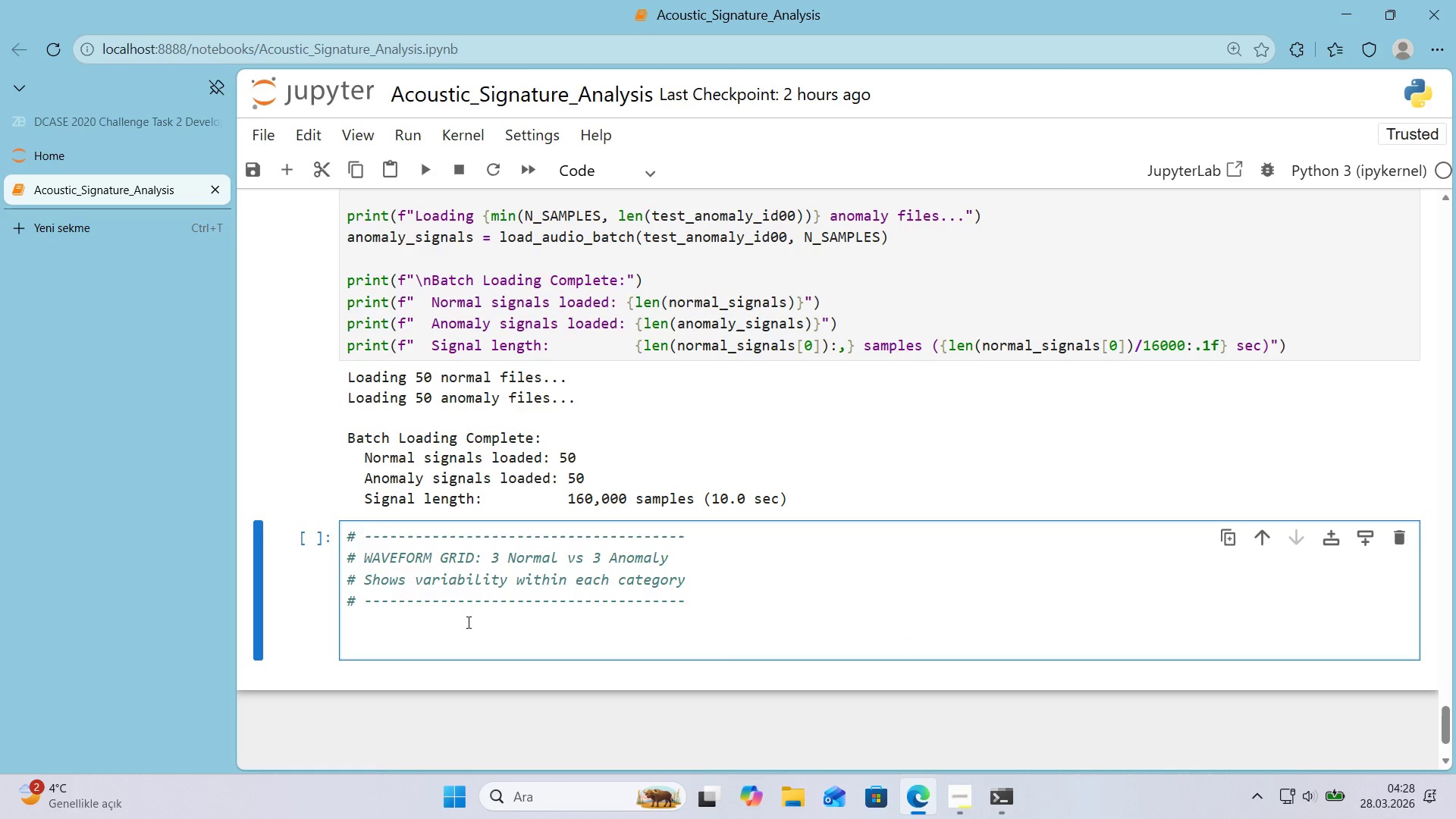 
type(f'g, axes ) plt.subplots*()
 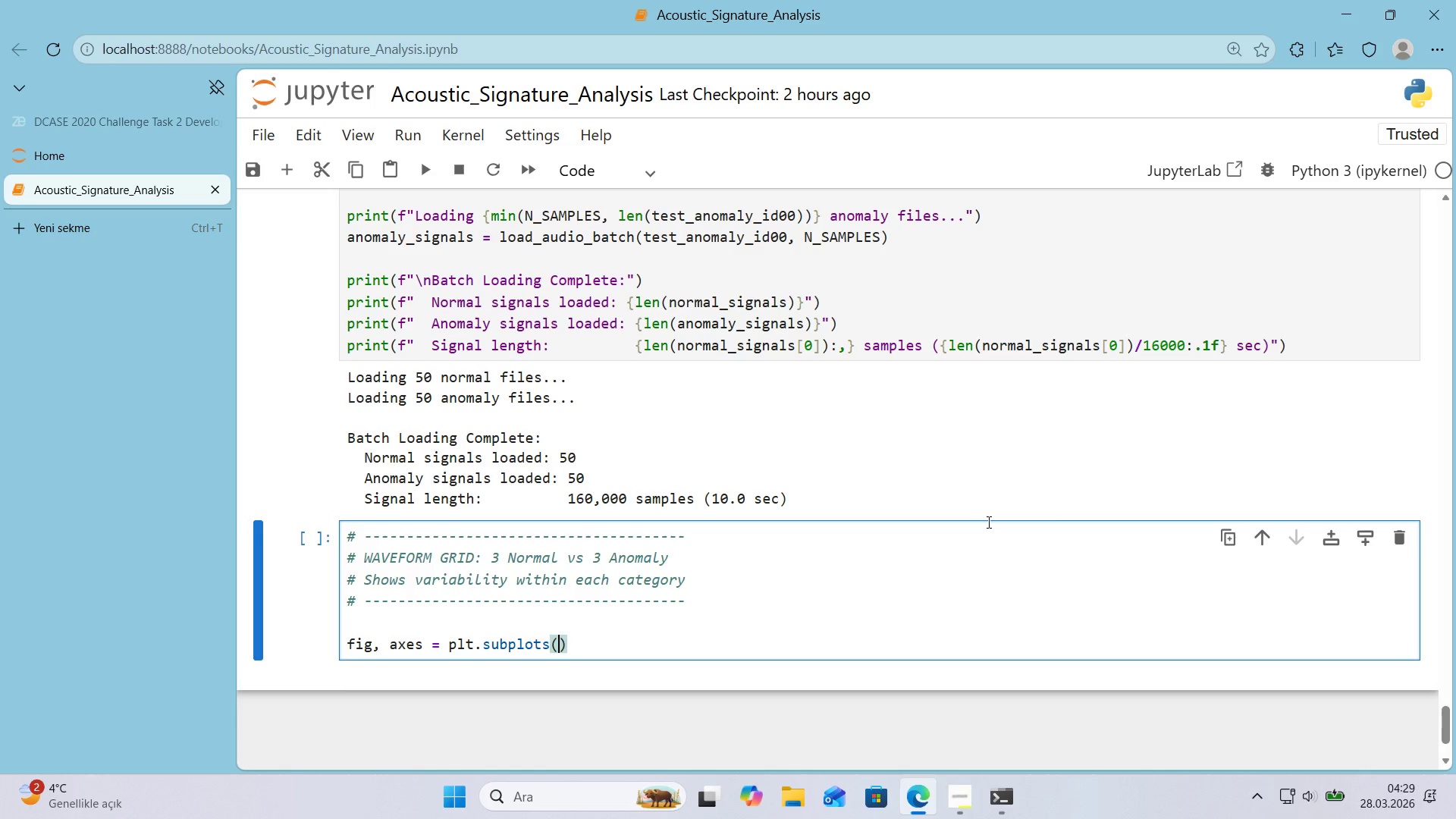 
 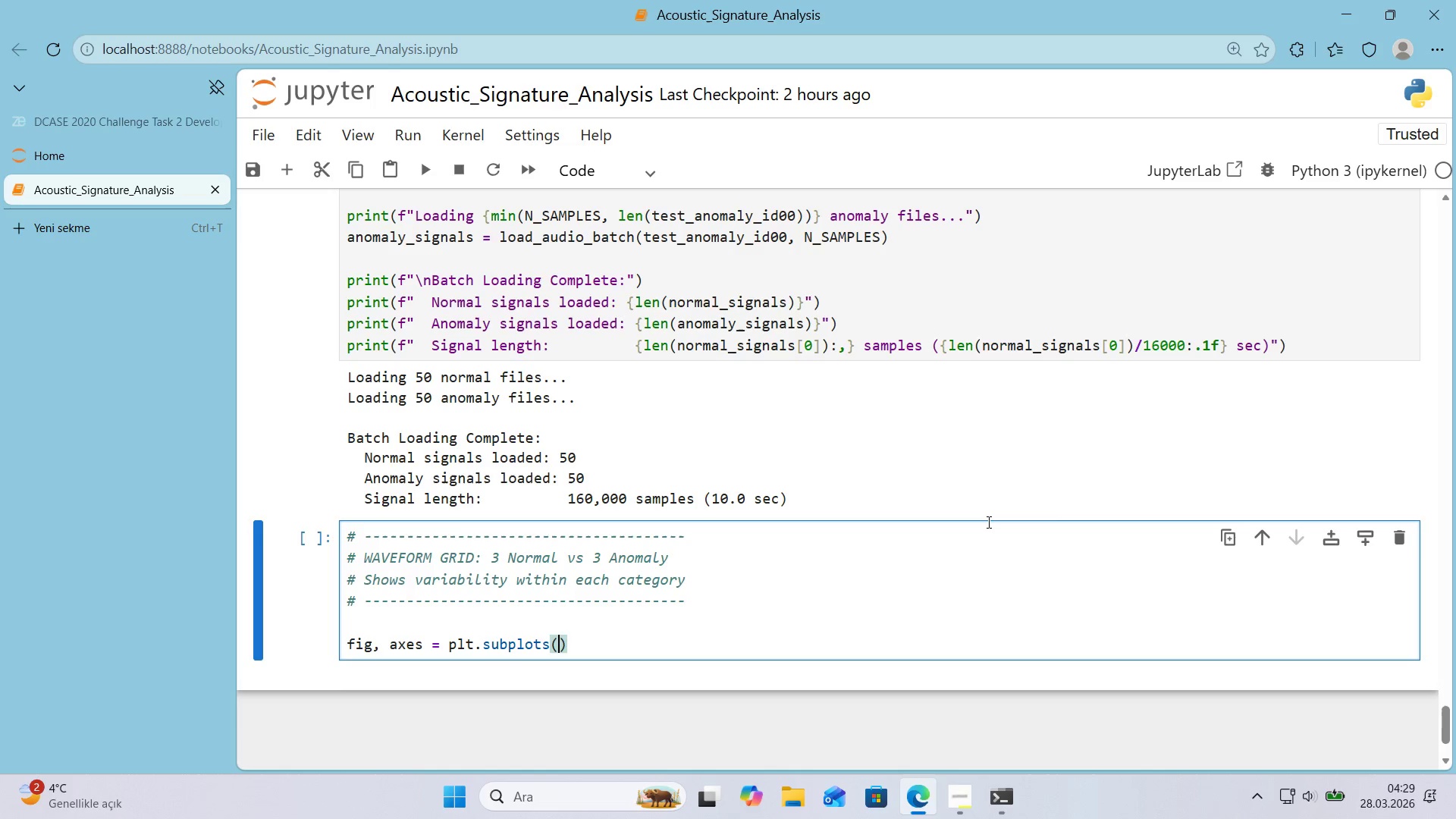 
key(ArrowLeft)
 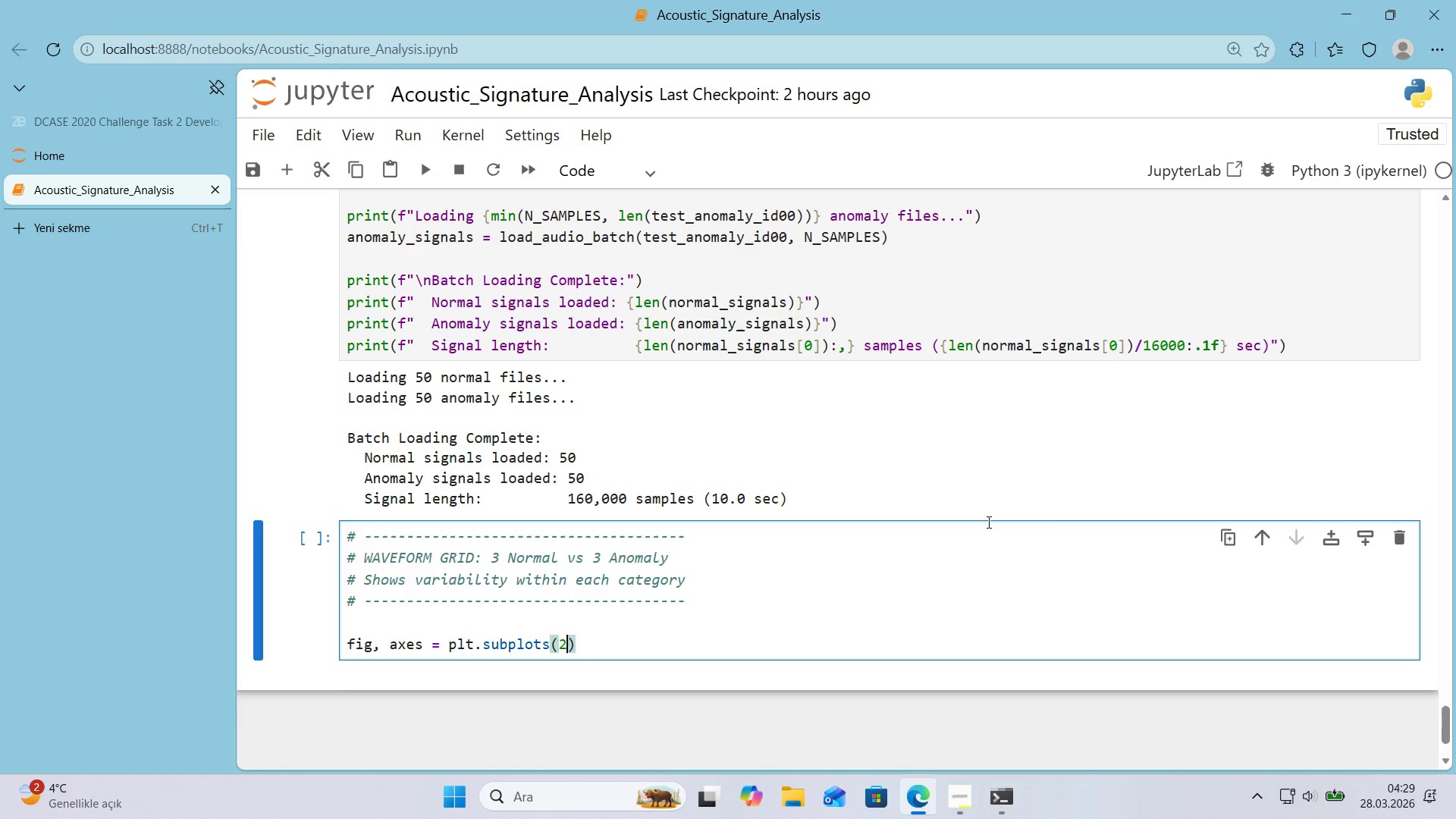 
type(2, 3, f'gs'ze)*()
 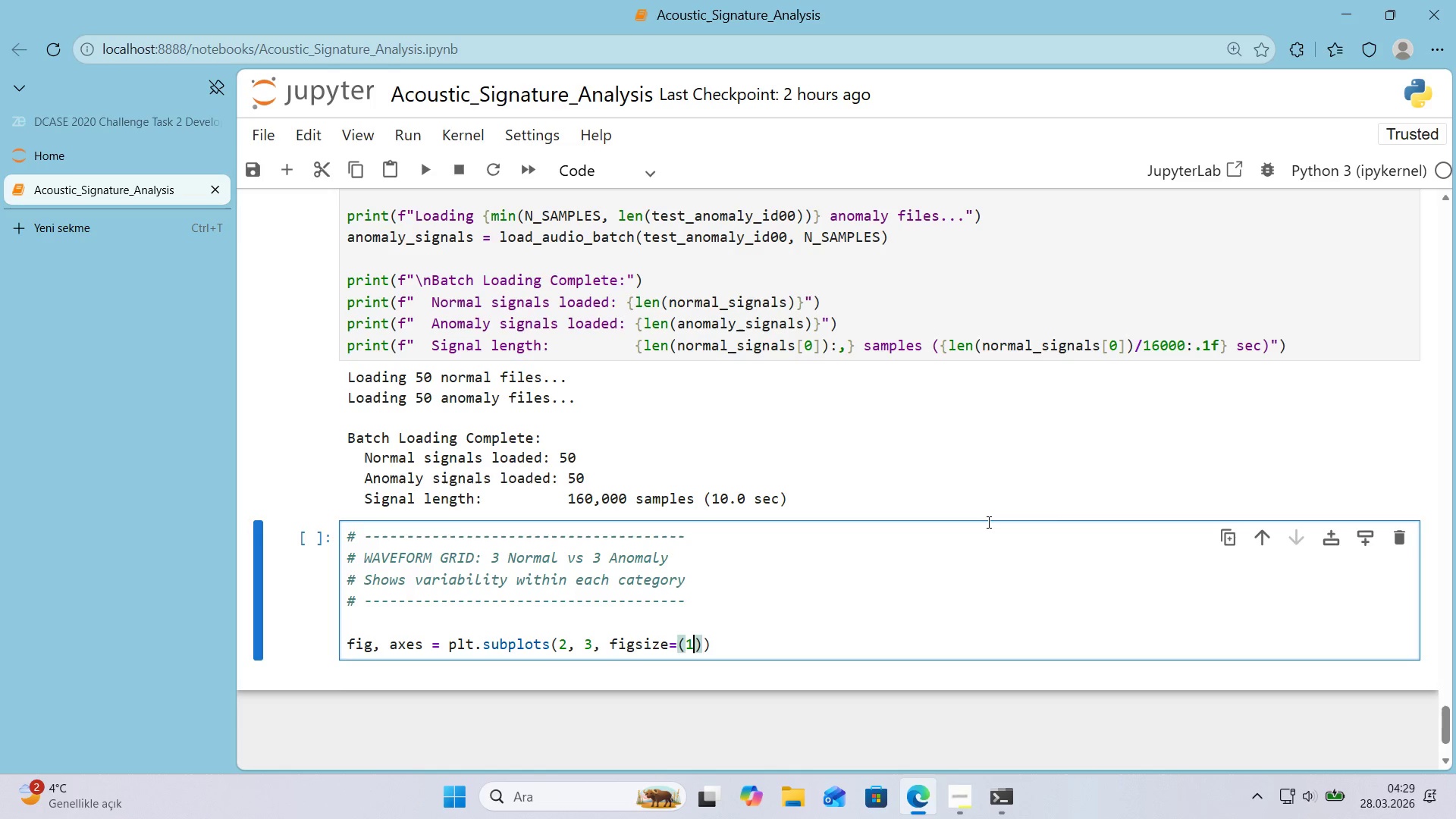 
 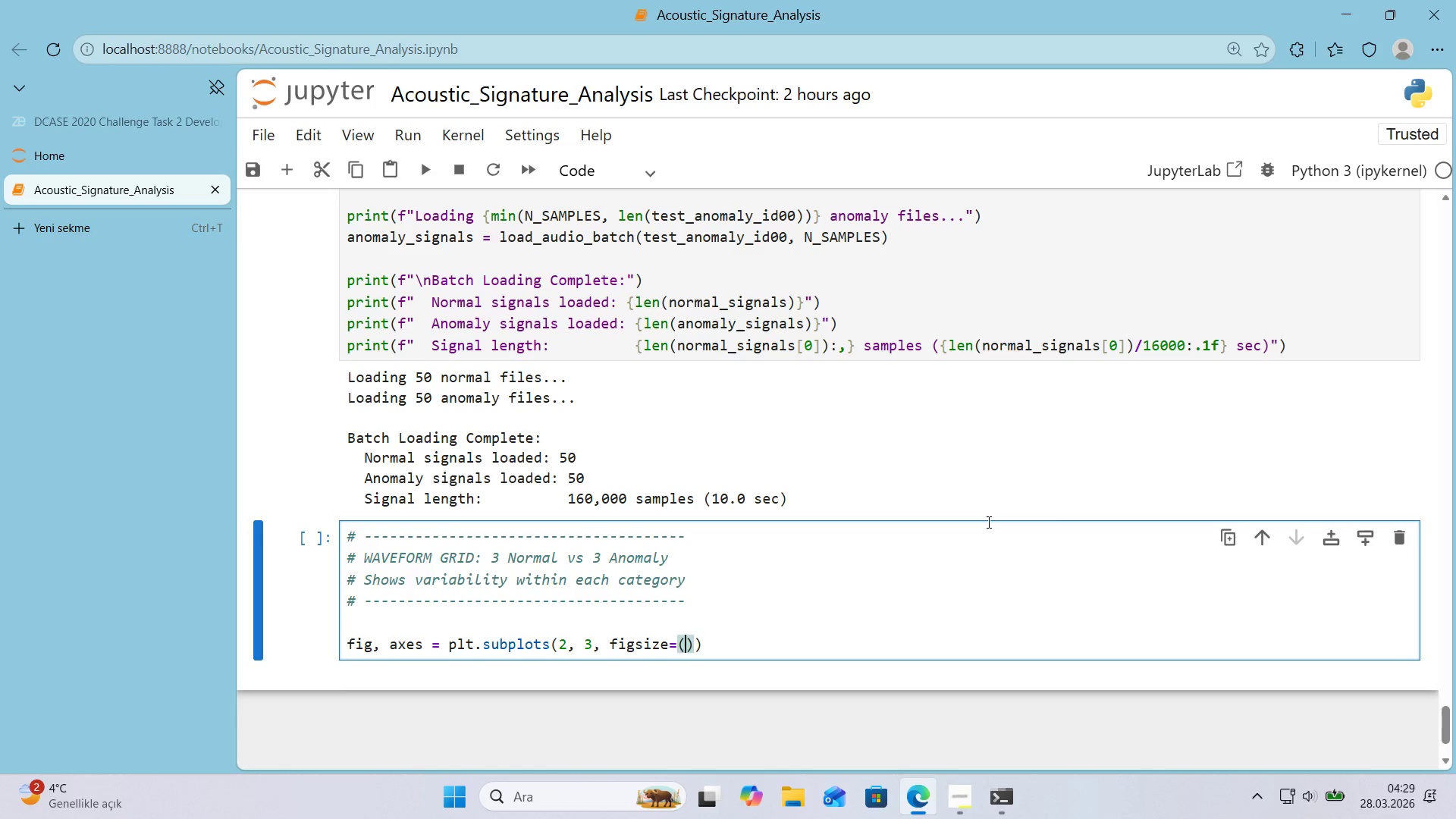 
key(ArrowLeft)
 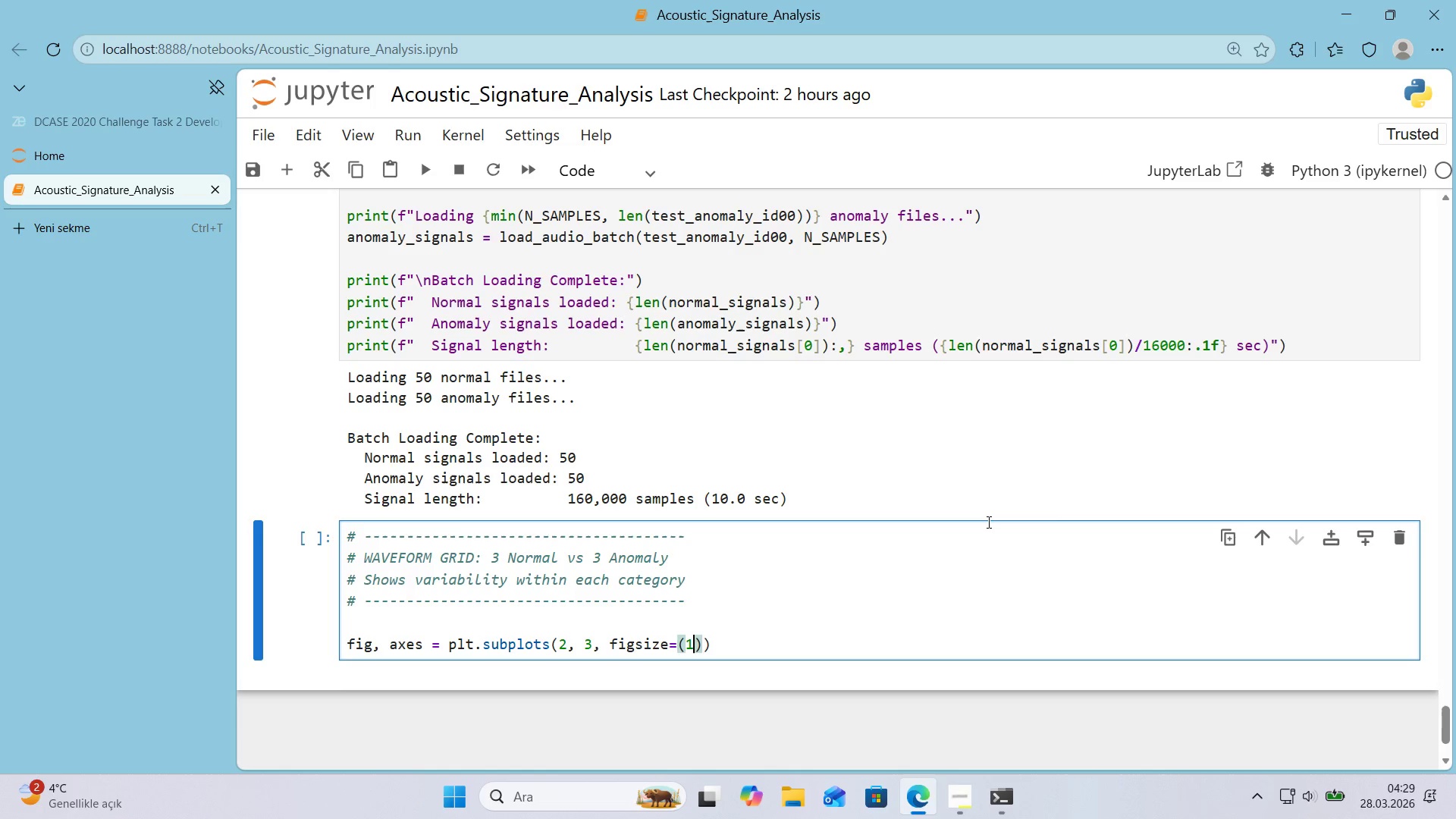 
type(16, 6)
 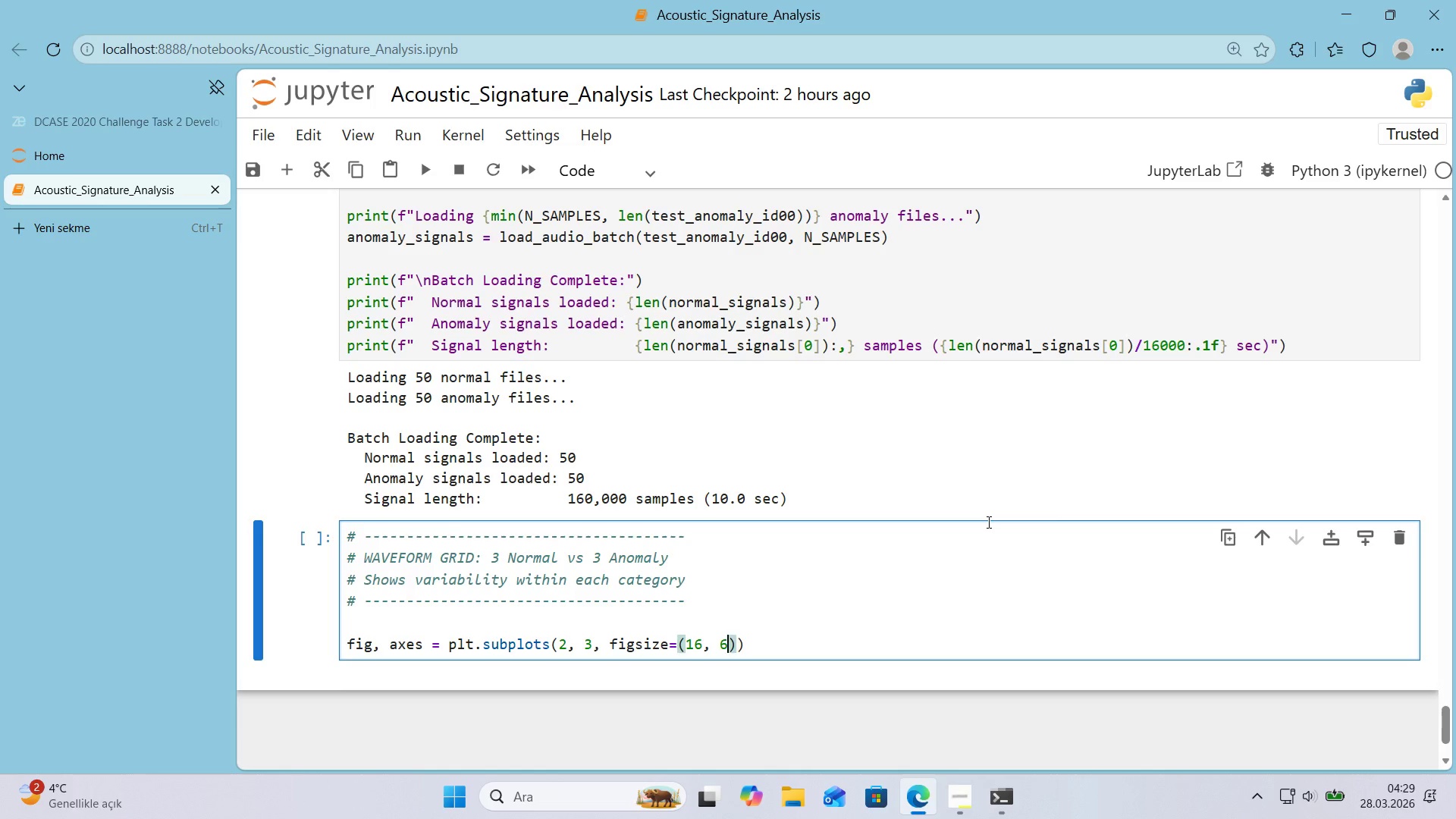 
key(ArrowRight)
 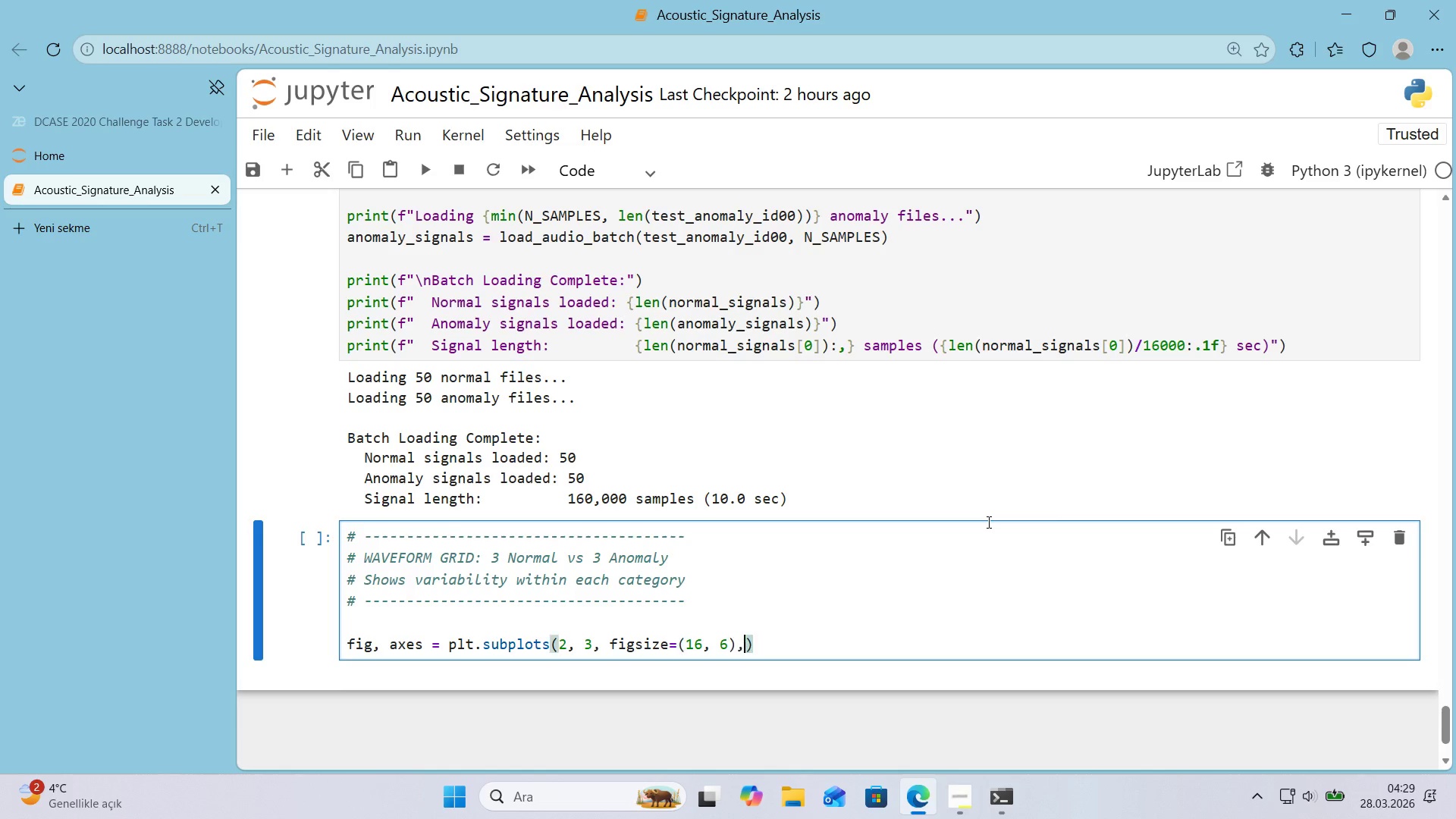 
key(Comma)
 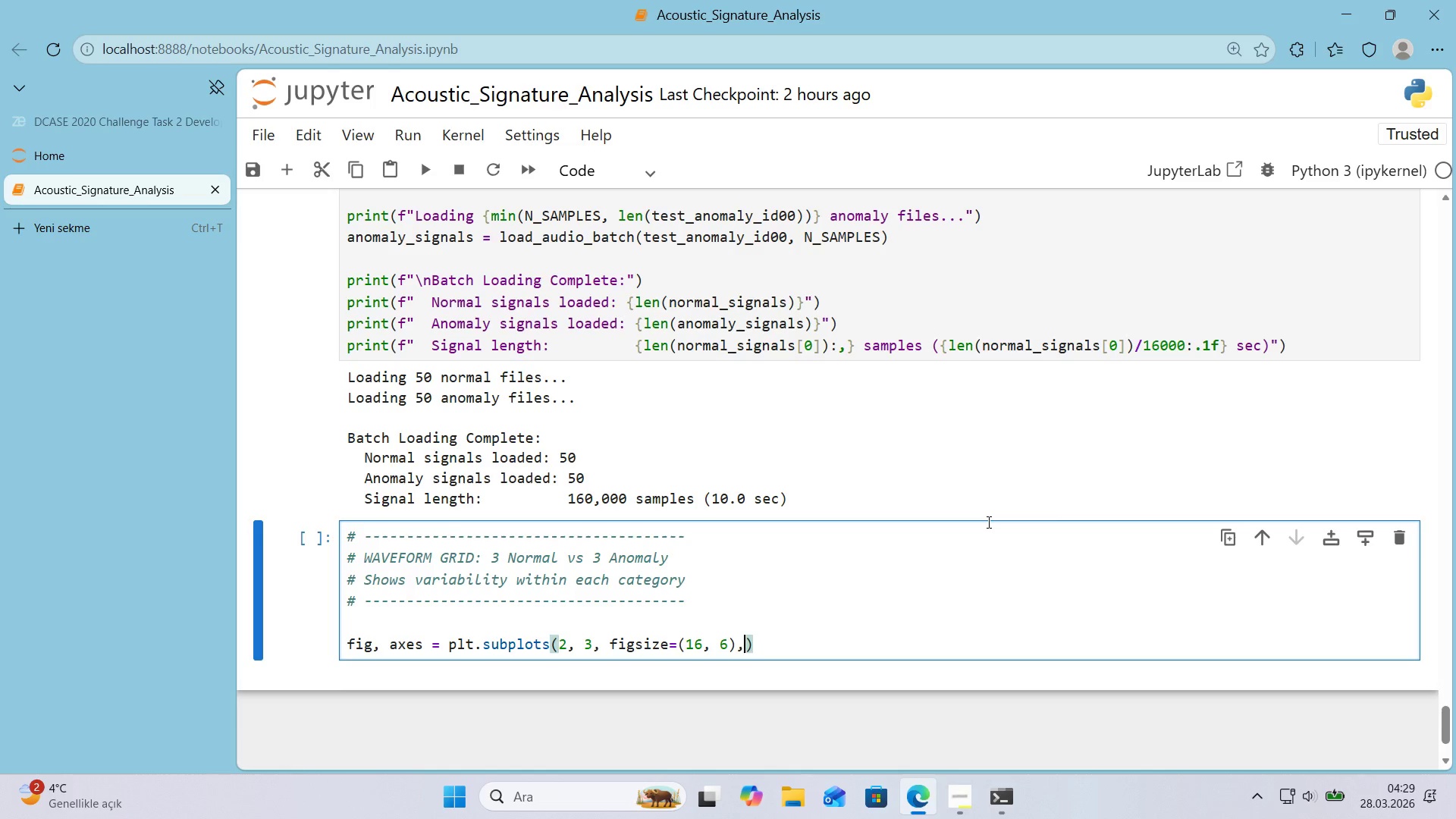 
key(Space)
 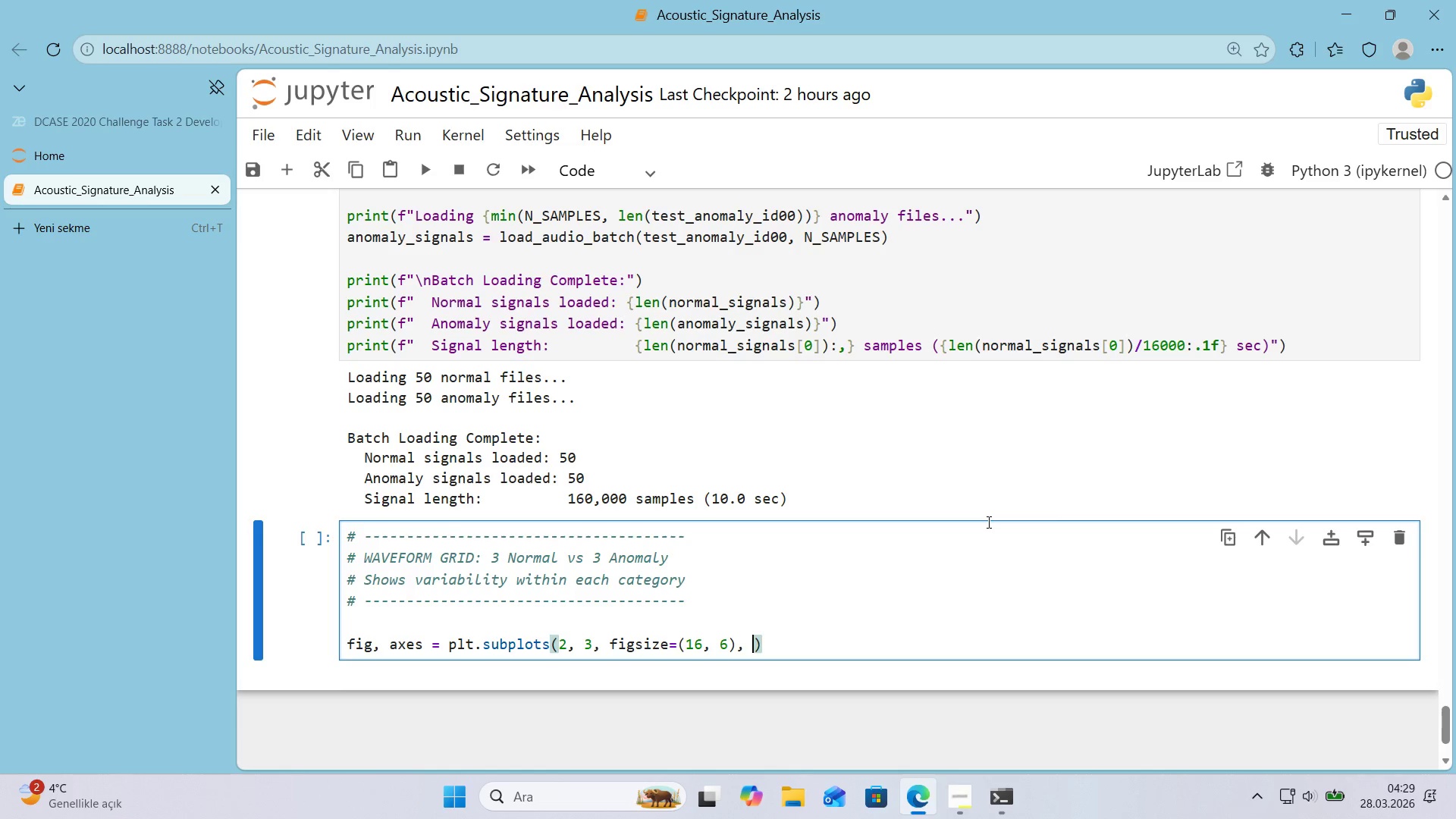 
key(S)
 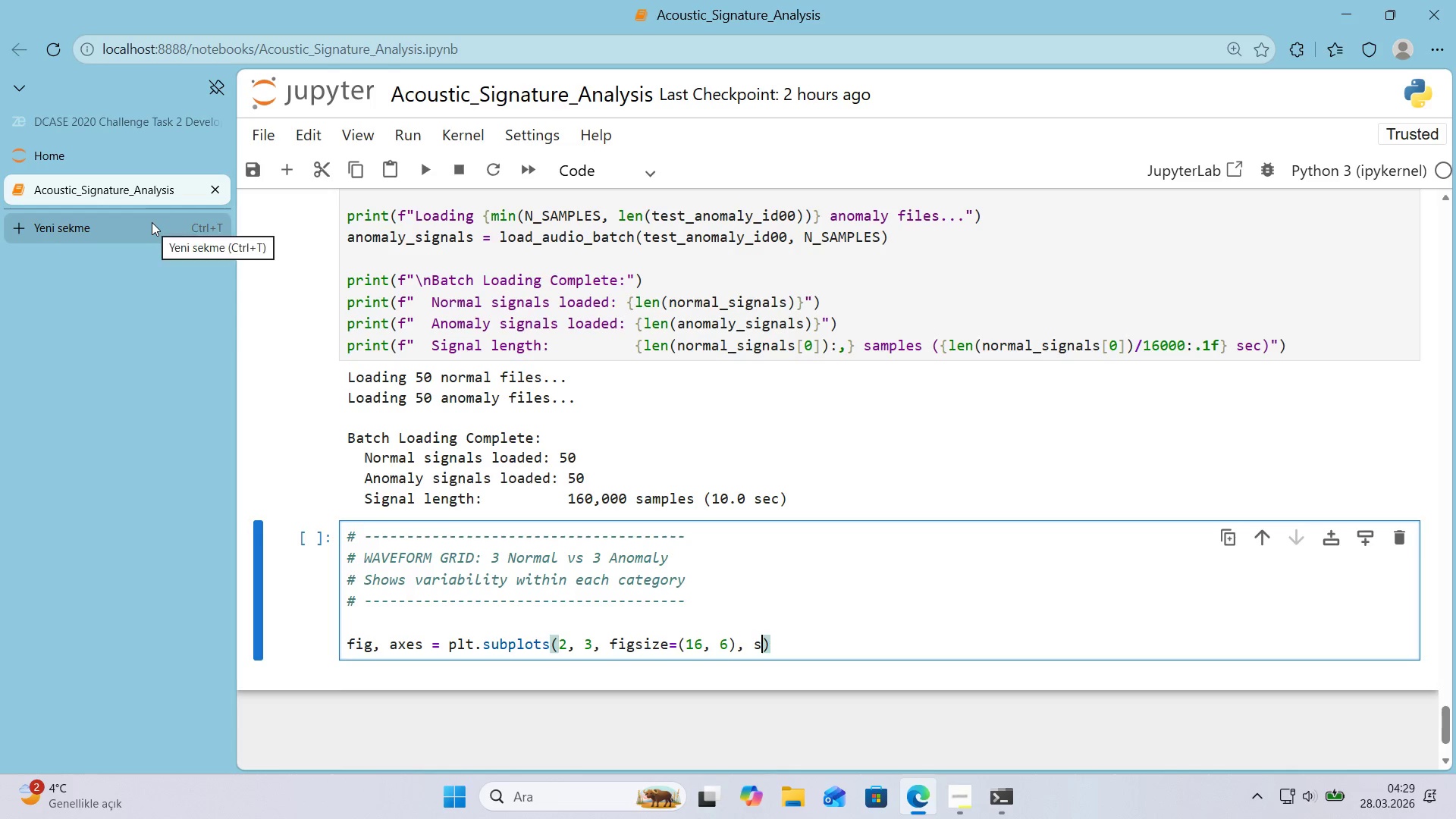 
left_click([152, 222])
 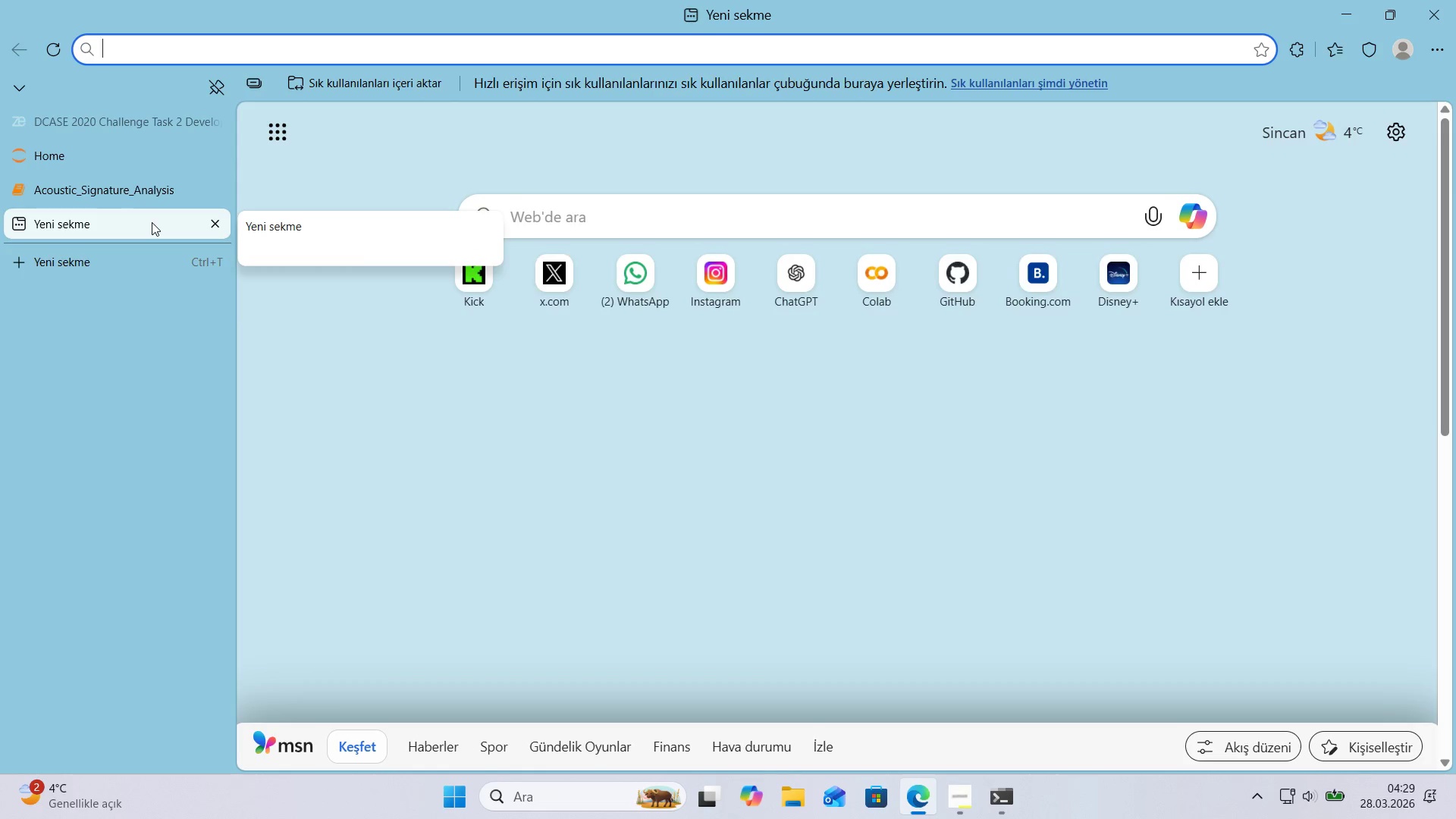 
type(matplotl'b )
 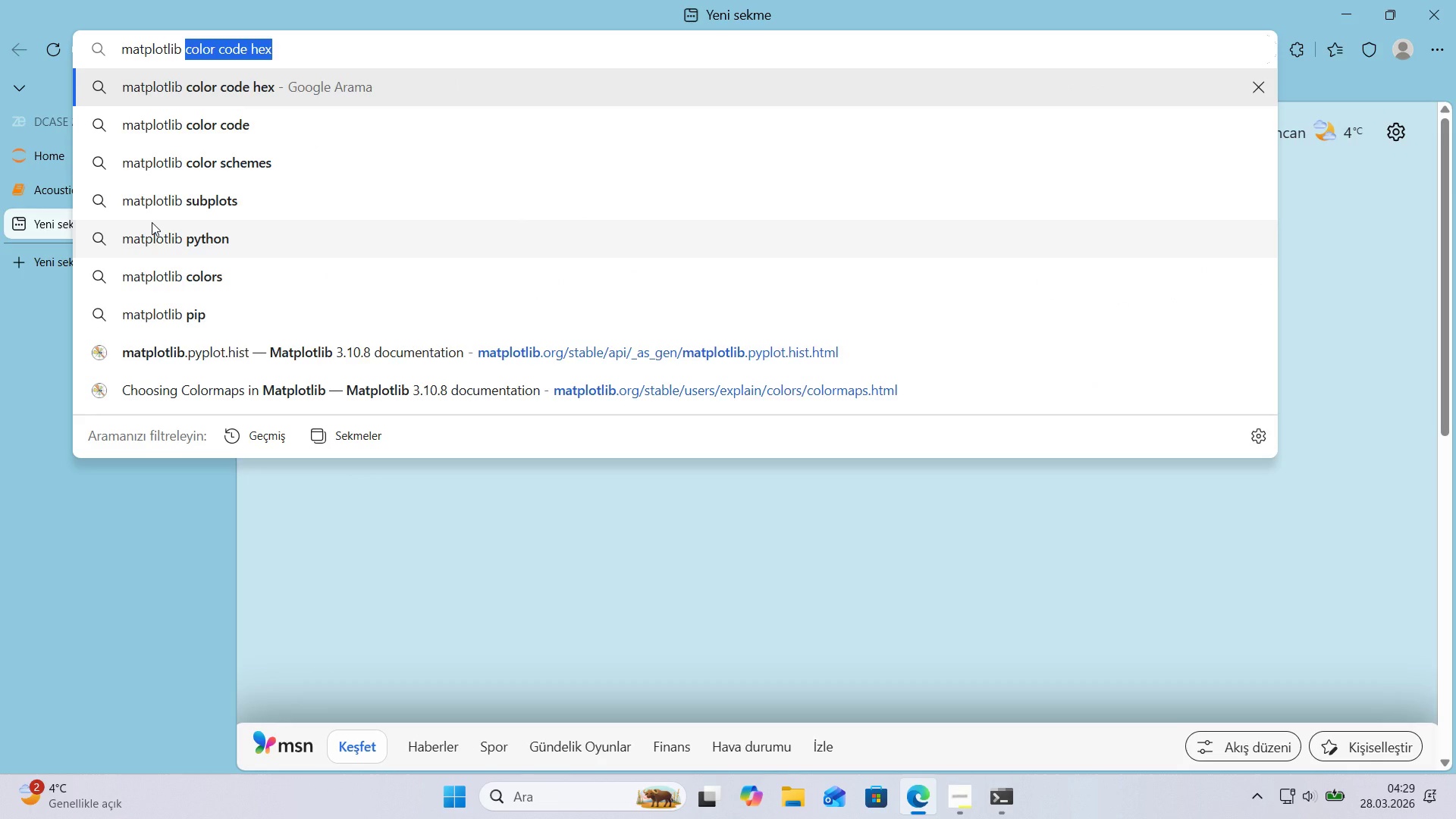 
type(subplo)
 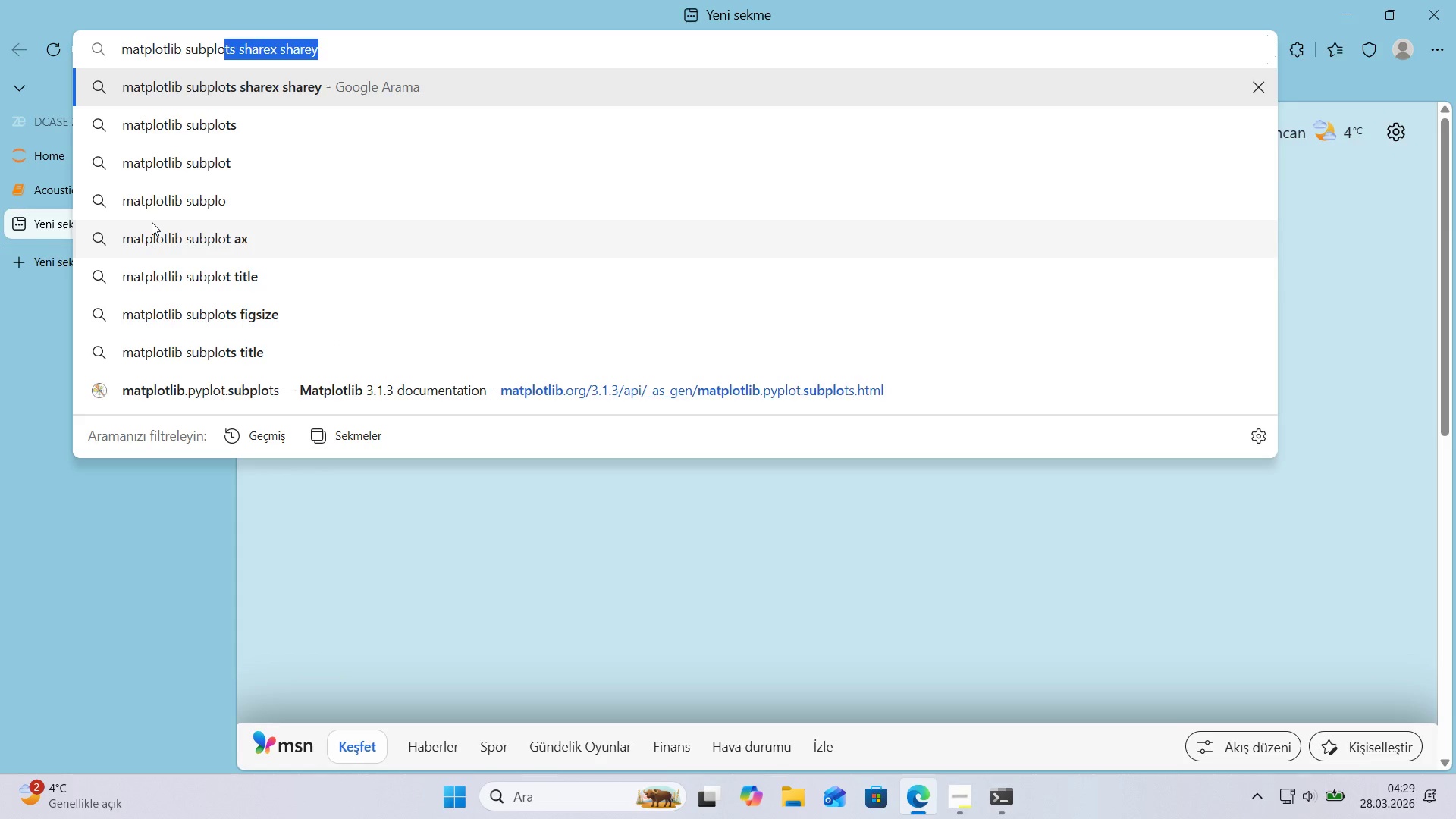 
key(Enter)
 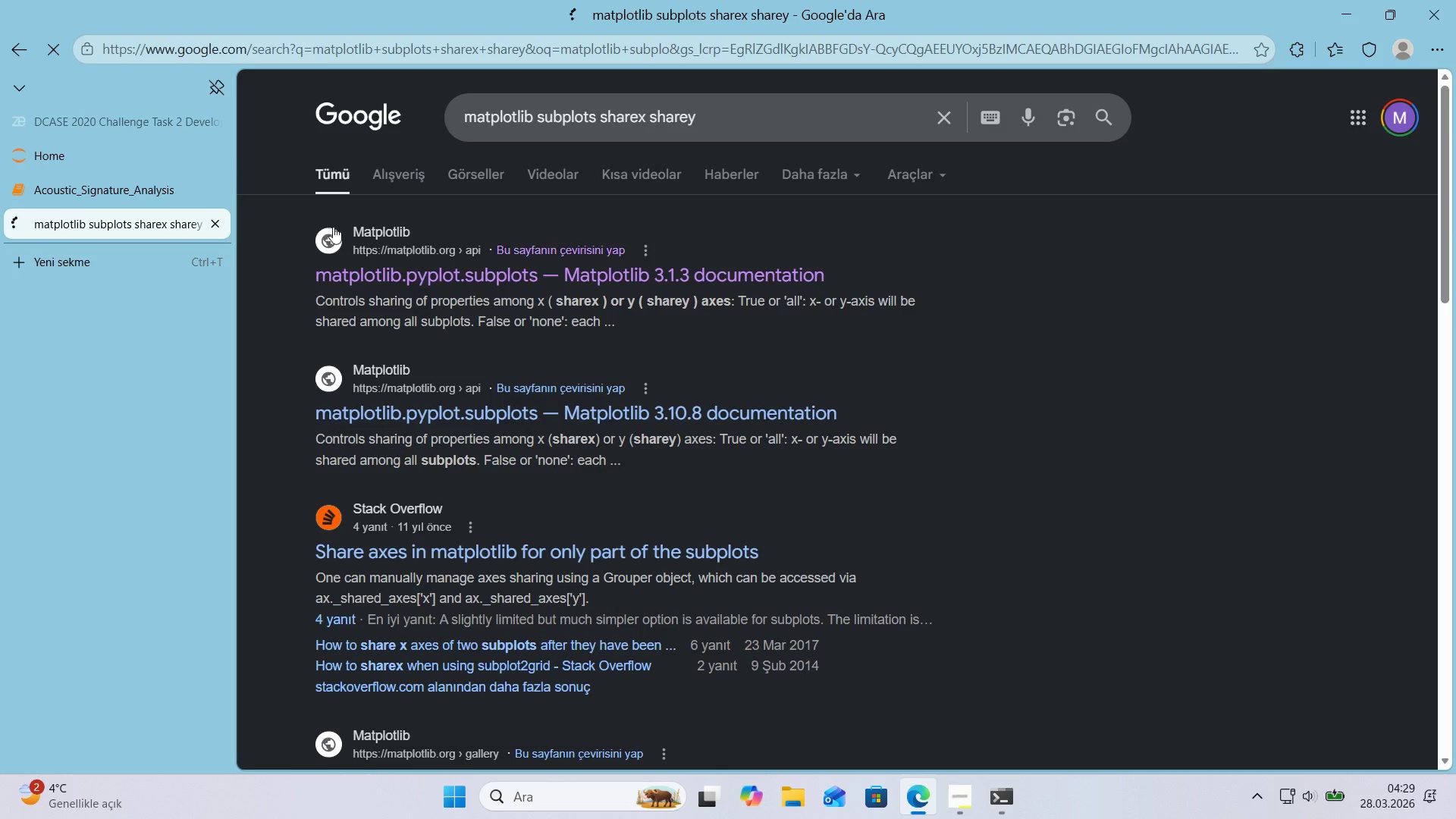 
left_click([396, 271])
 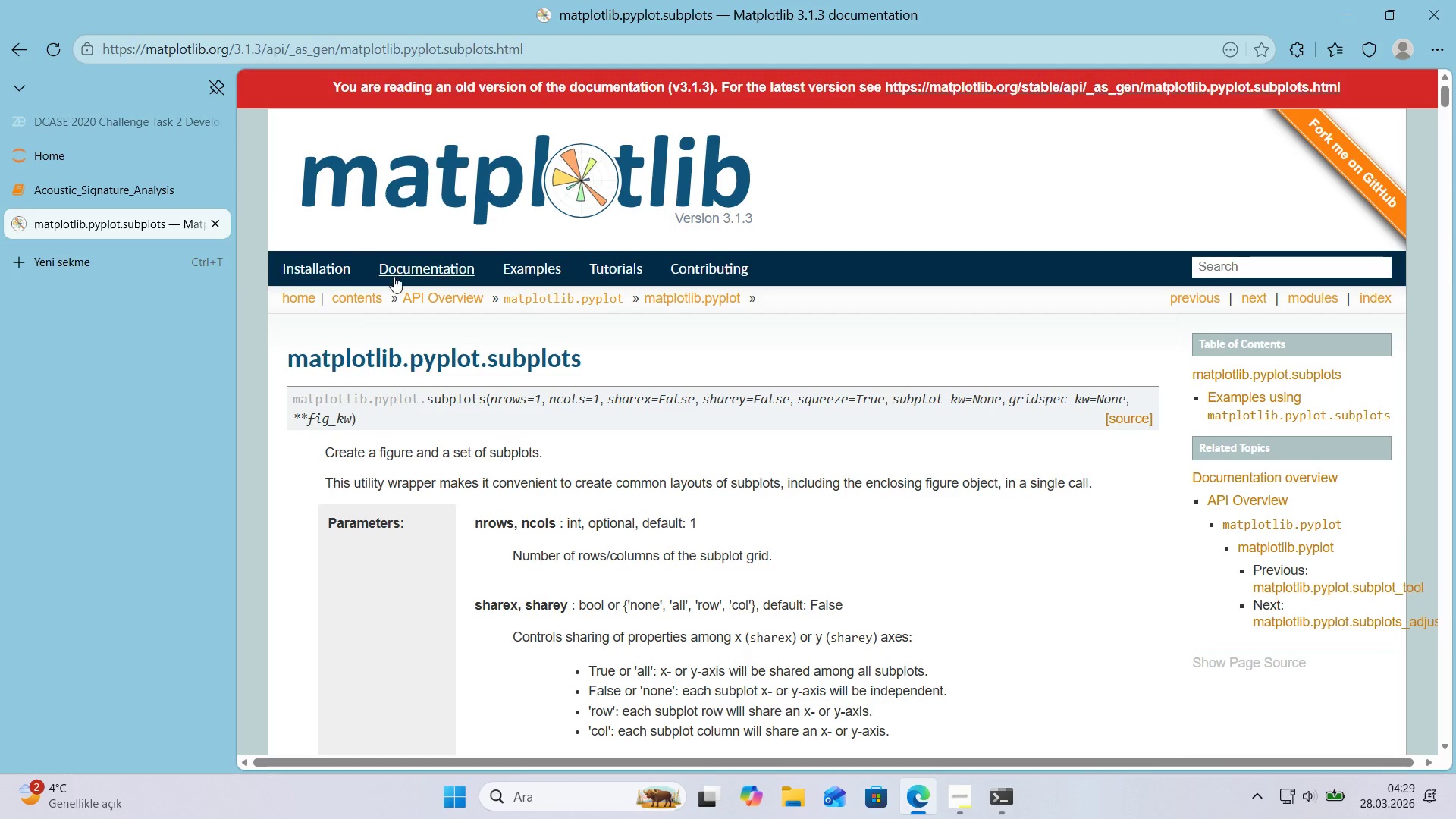 
scroll: coordinate [444, 323], scroll_direction: down, amount: 1.0
 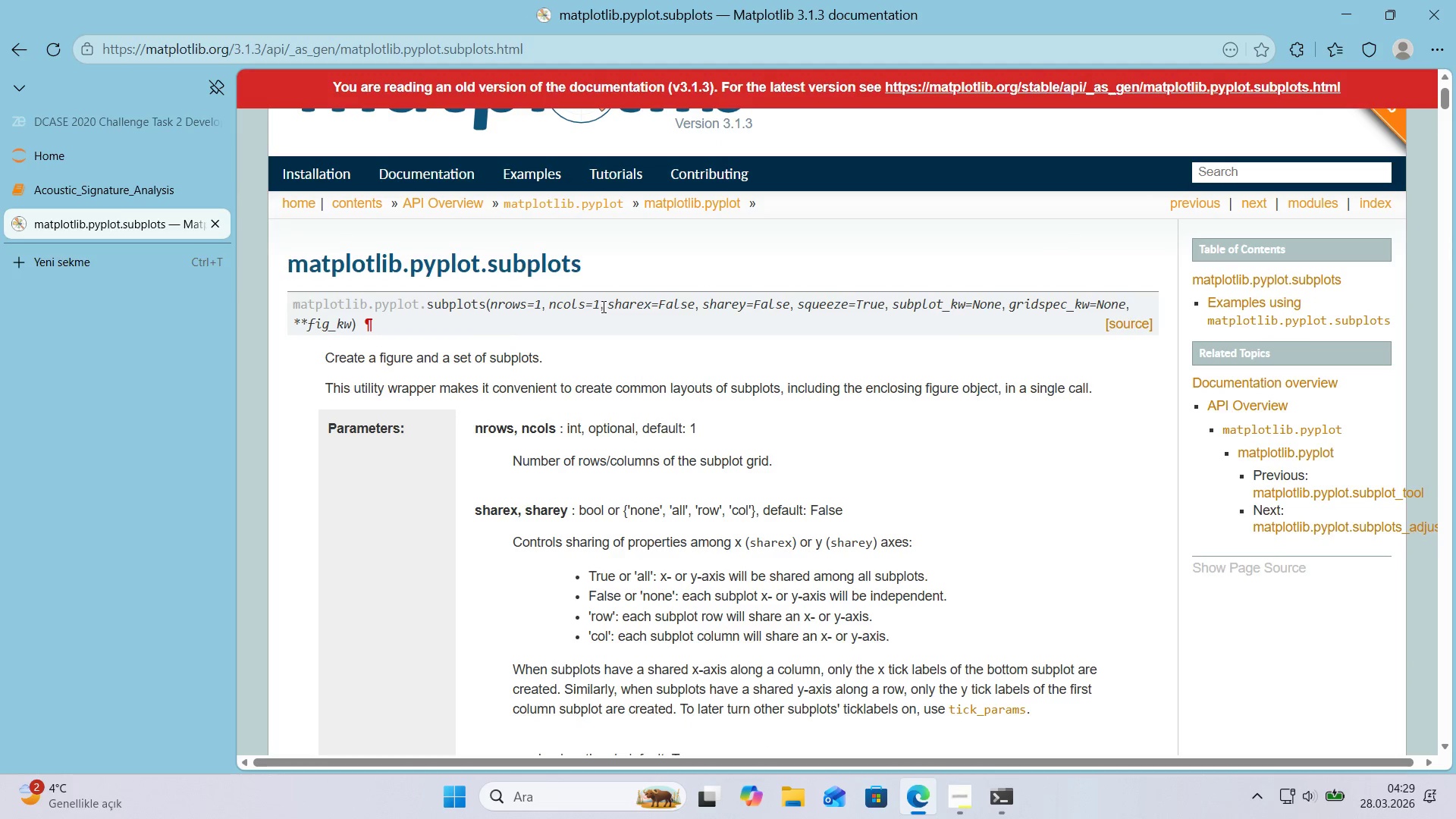 
left_click_drag(start_coordinate=[611, 307], to_coordinate=[764, 309])
 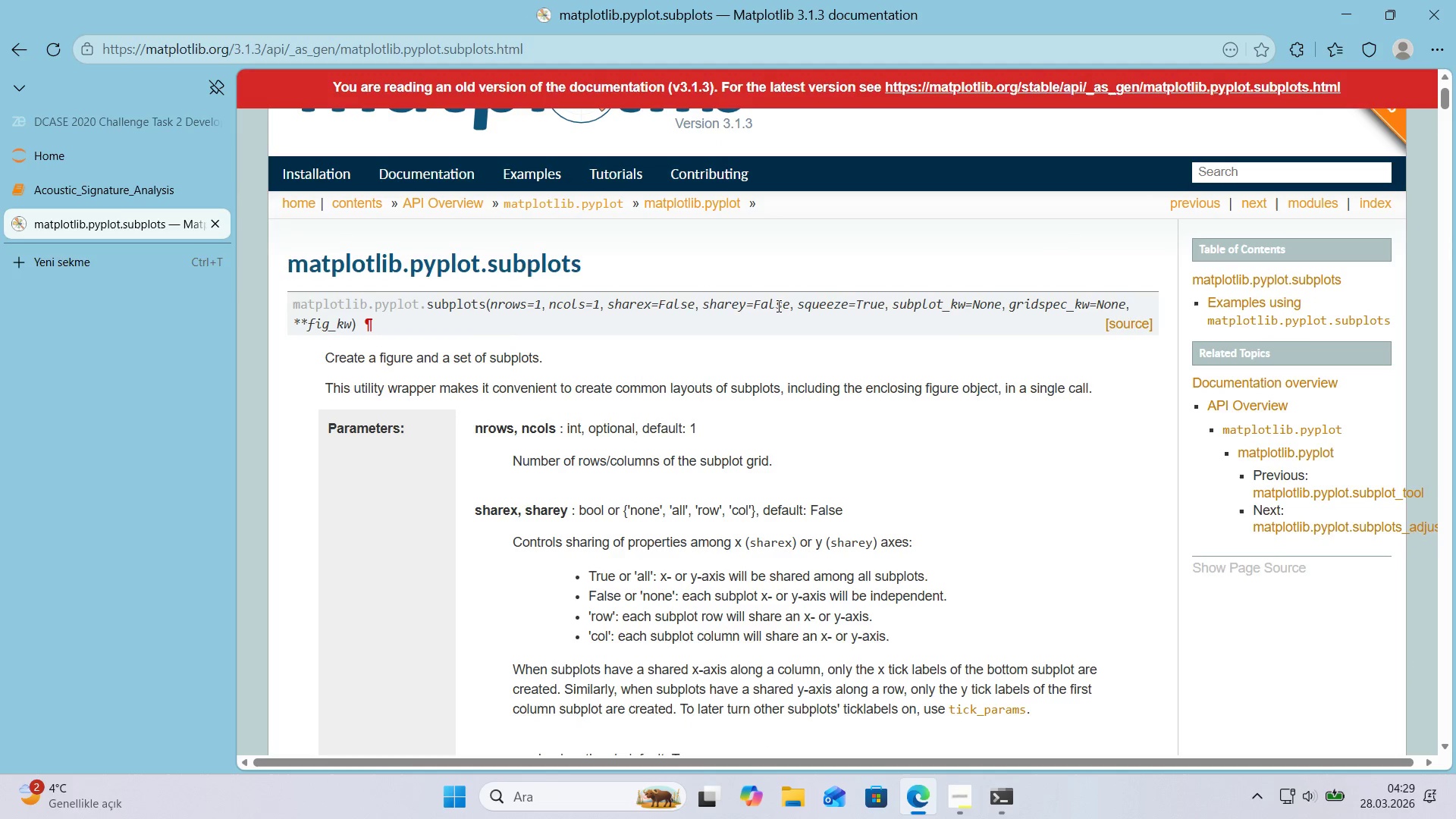 
left_click_drag(start_coordinate=[777, 306], to_coordinate=[610, 304])
 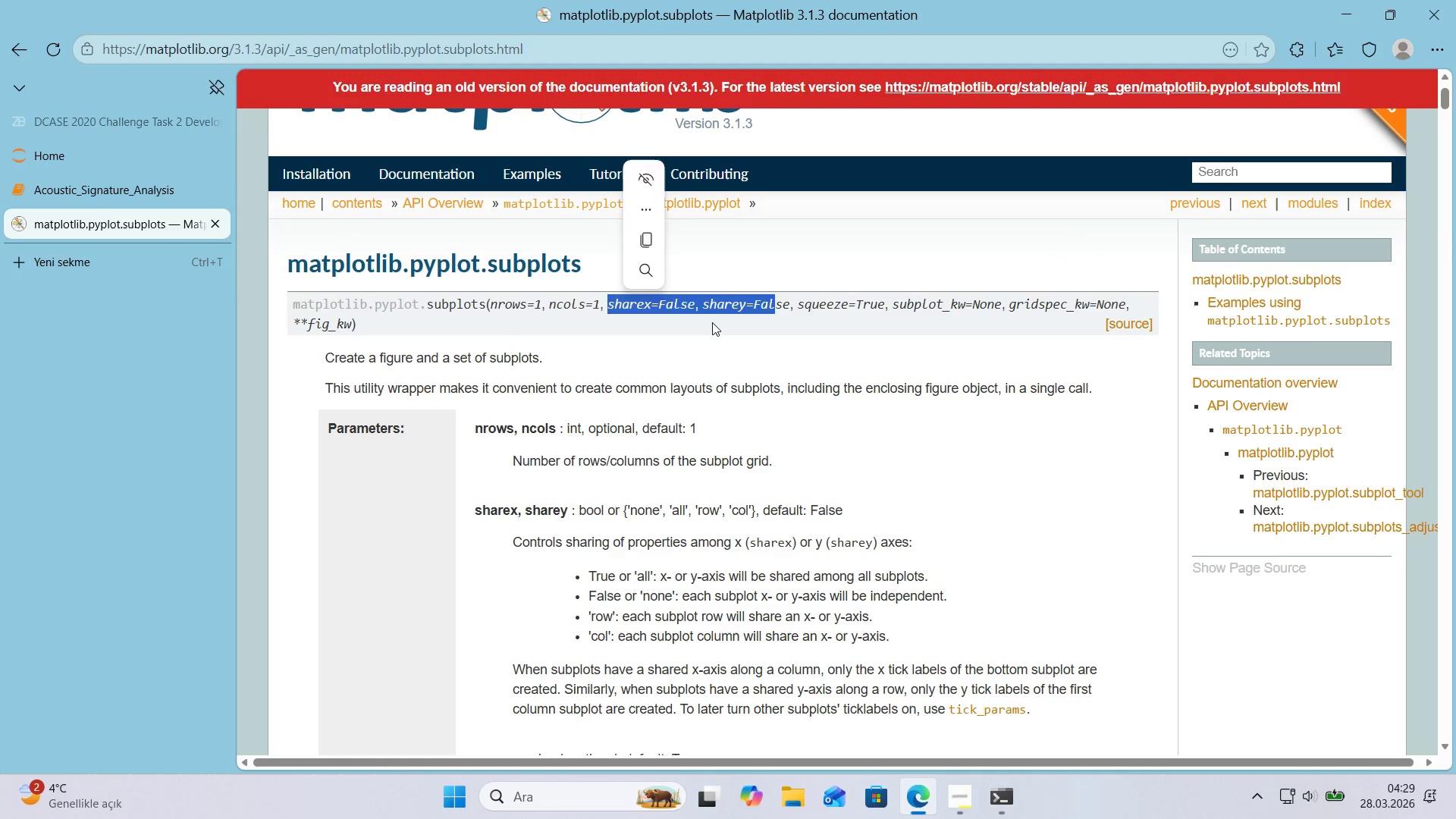 
left_click([712, 322])
 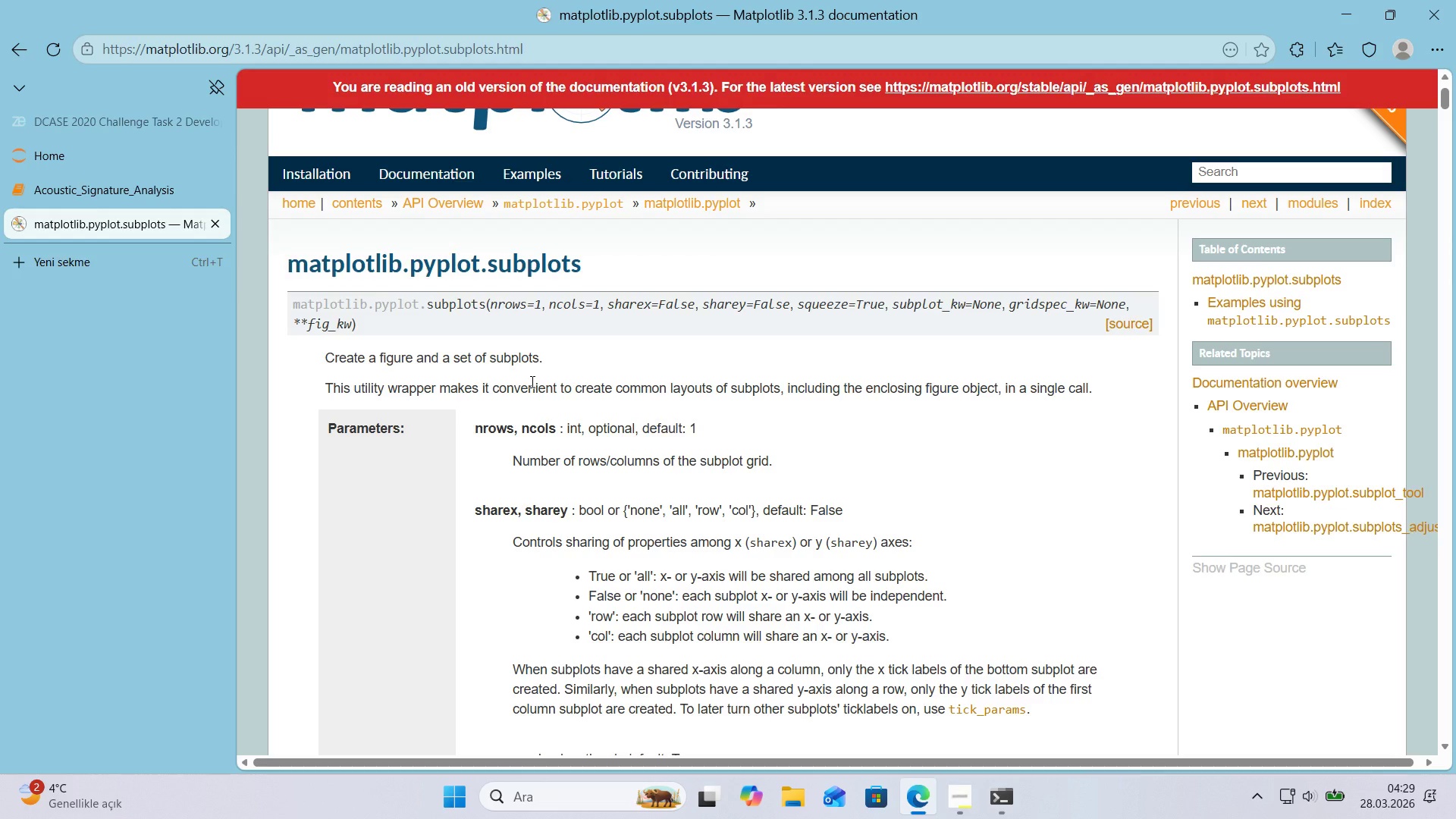 
wait(6.0)
 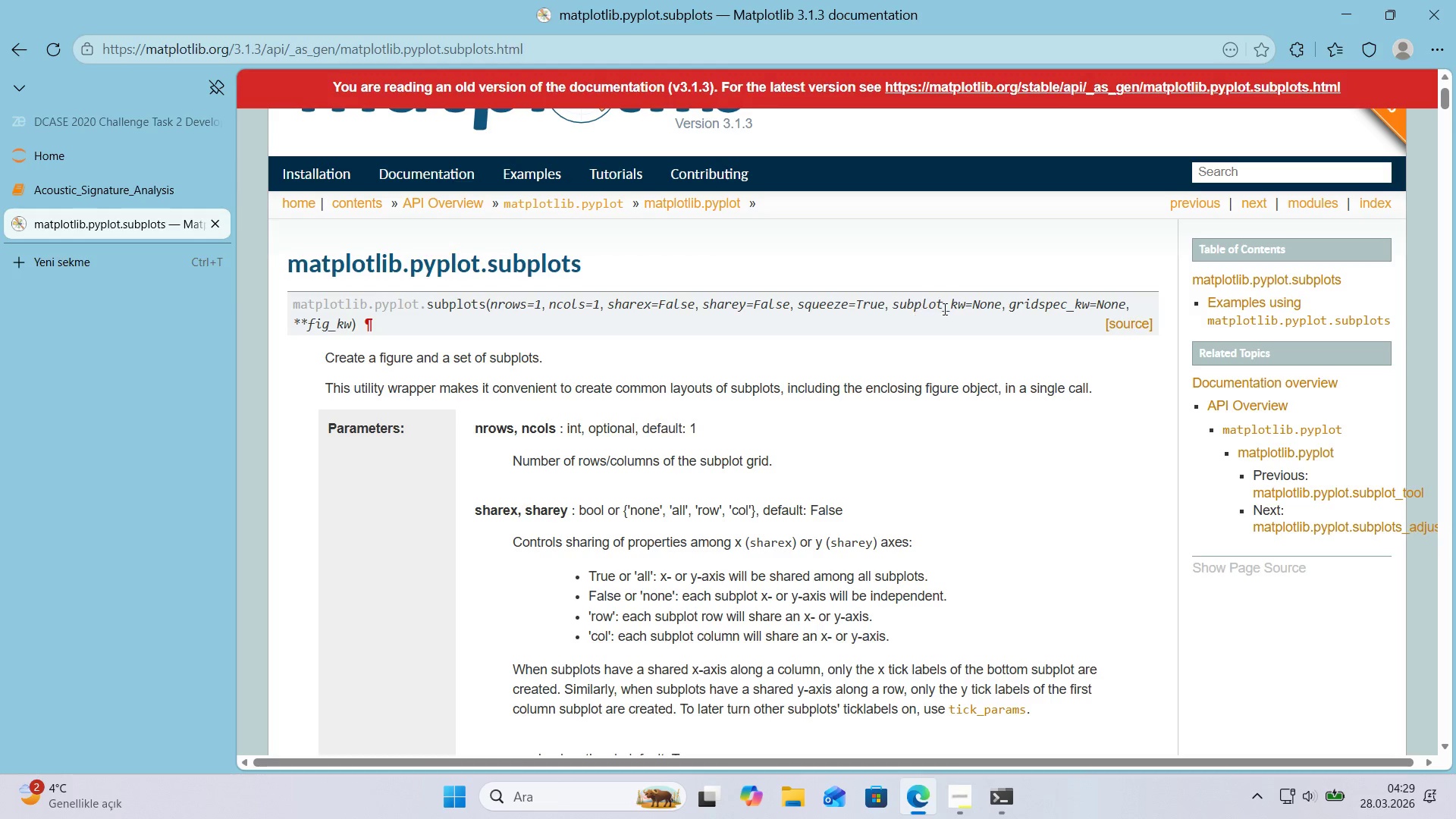 
left_click([18, 52])
 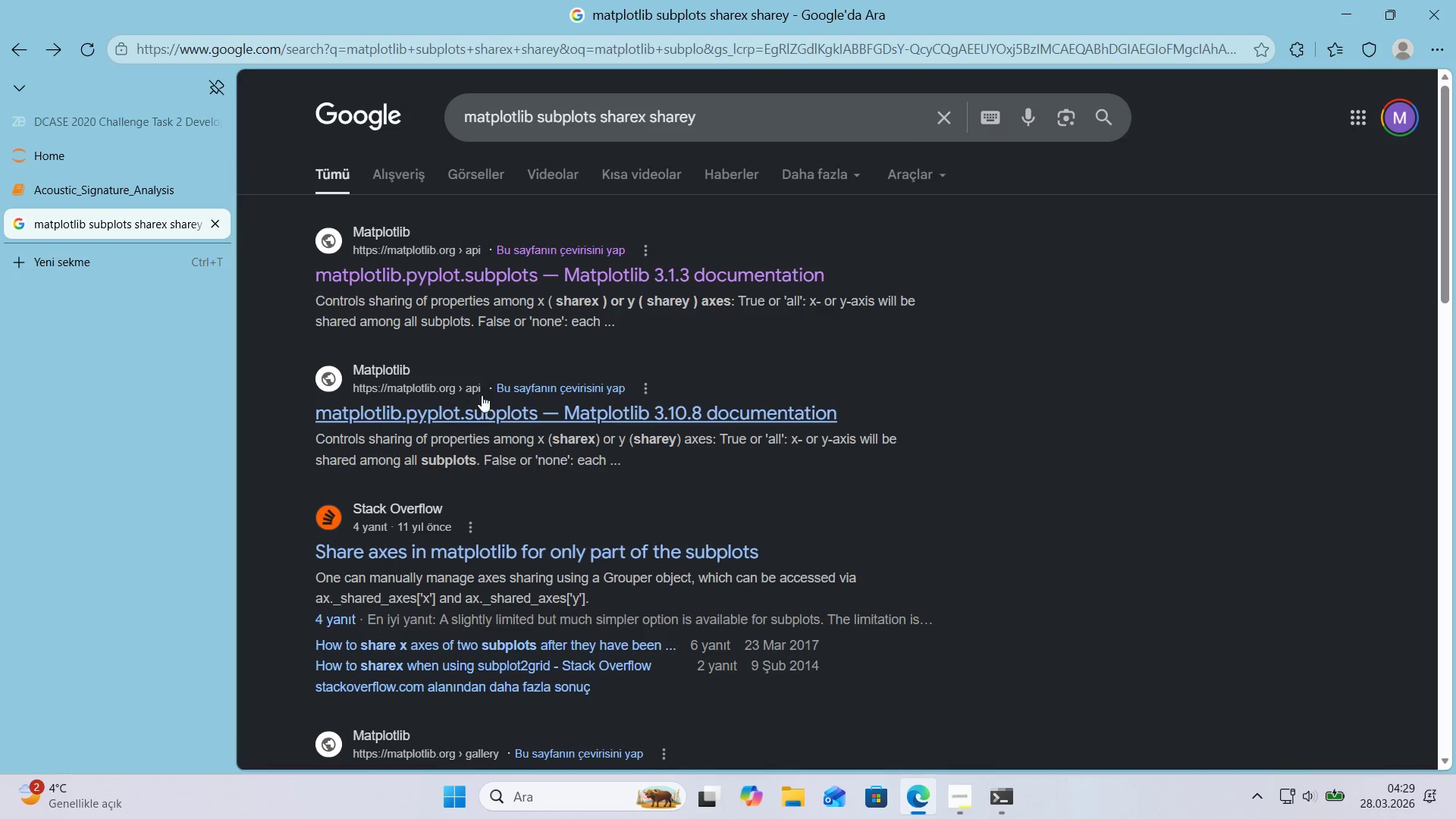 
left_click([494, 403])
 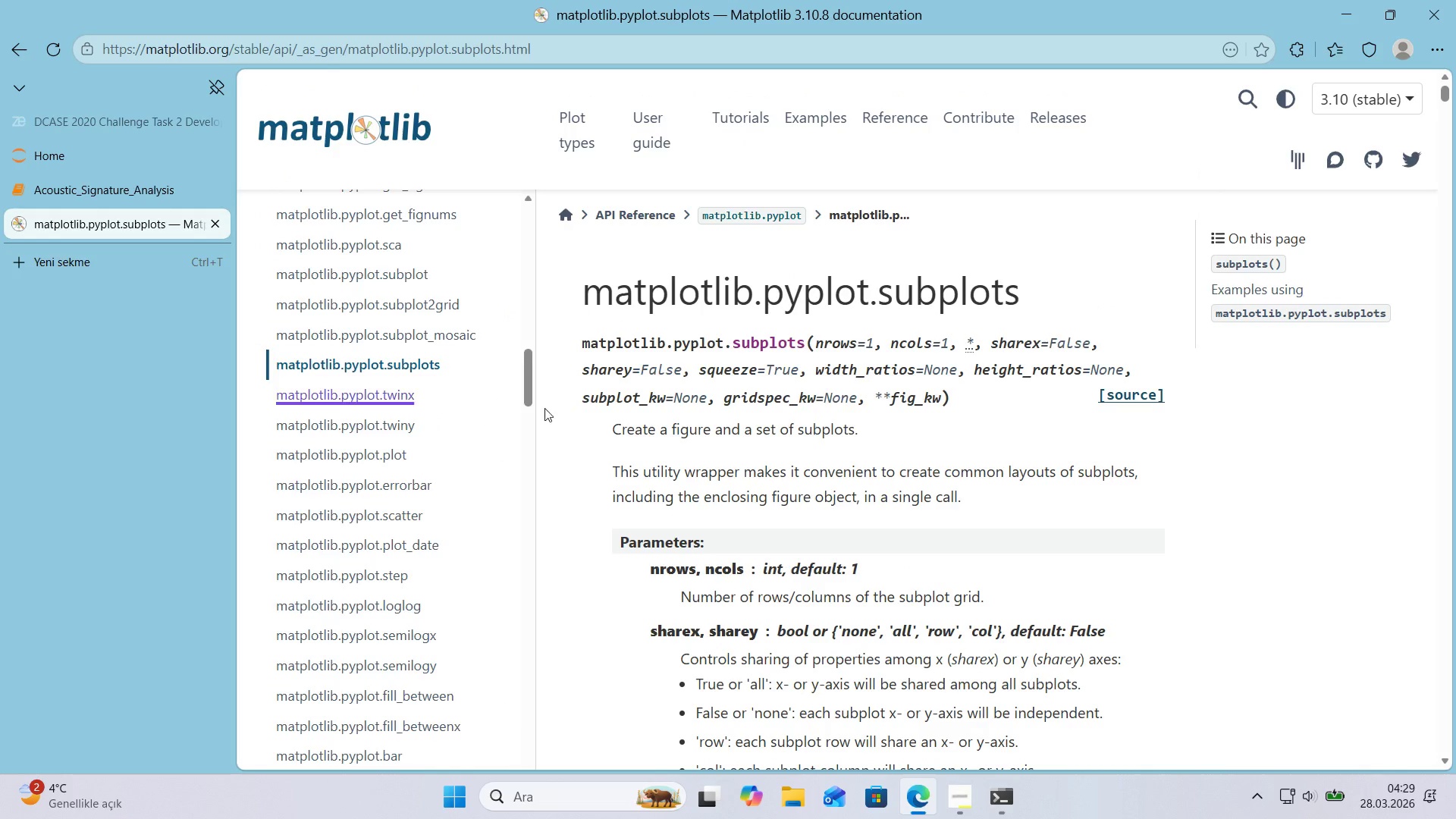 
scroll: coordinate [685, 429], scroll_direction: none, amount: 0.0
 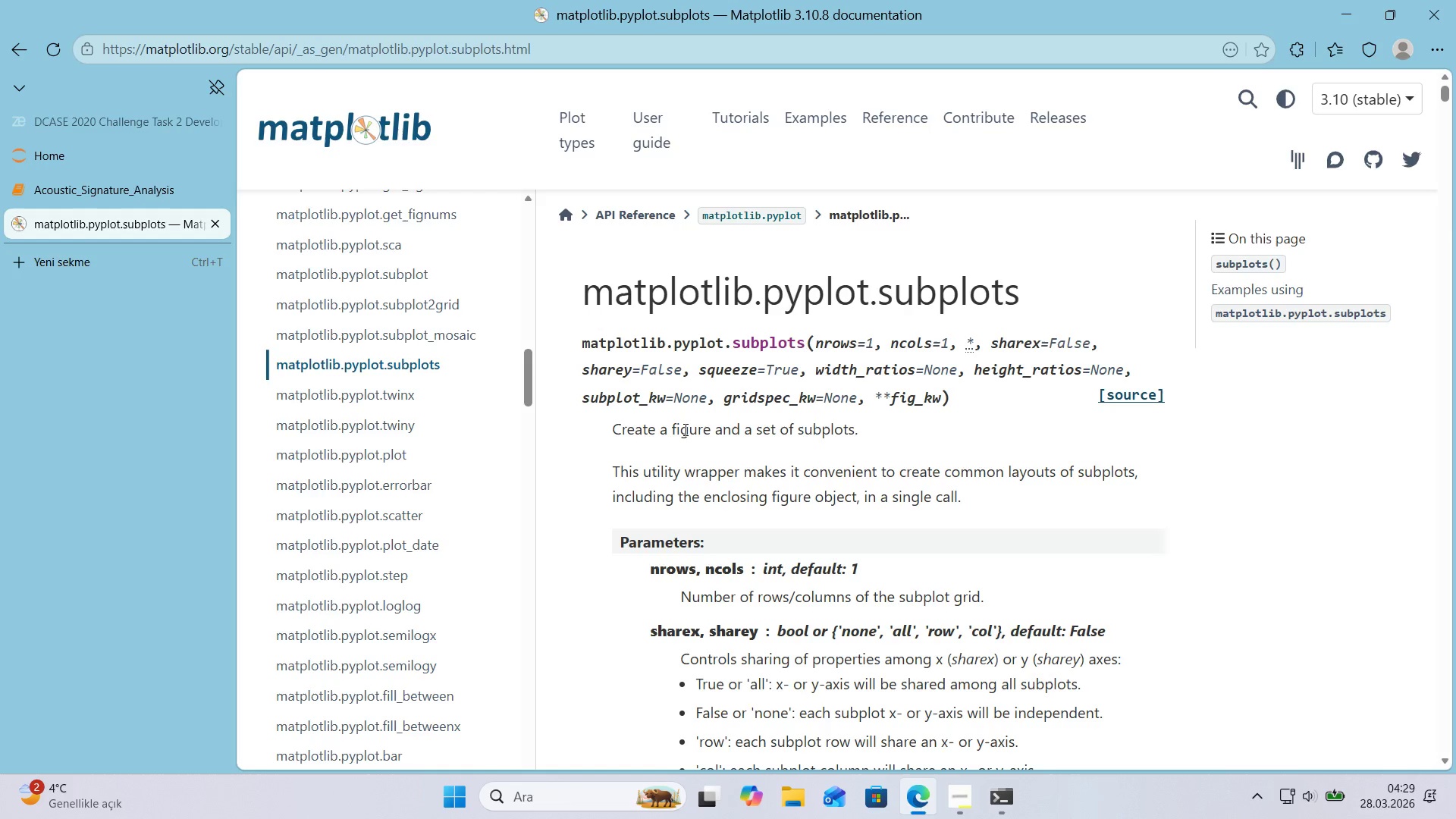 
scroll: coordinate [682, 429], scroll_direction: down, amount: 31.0
 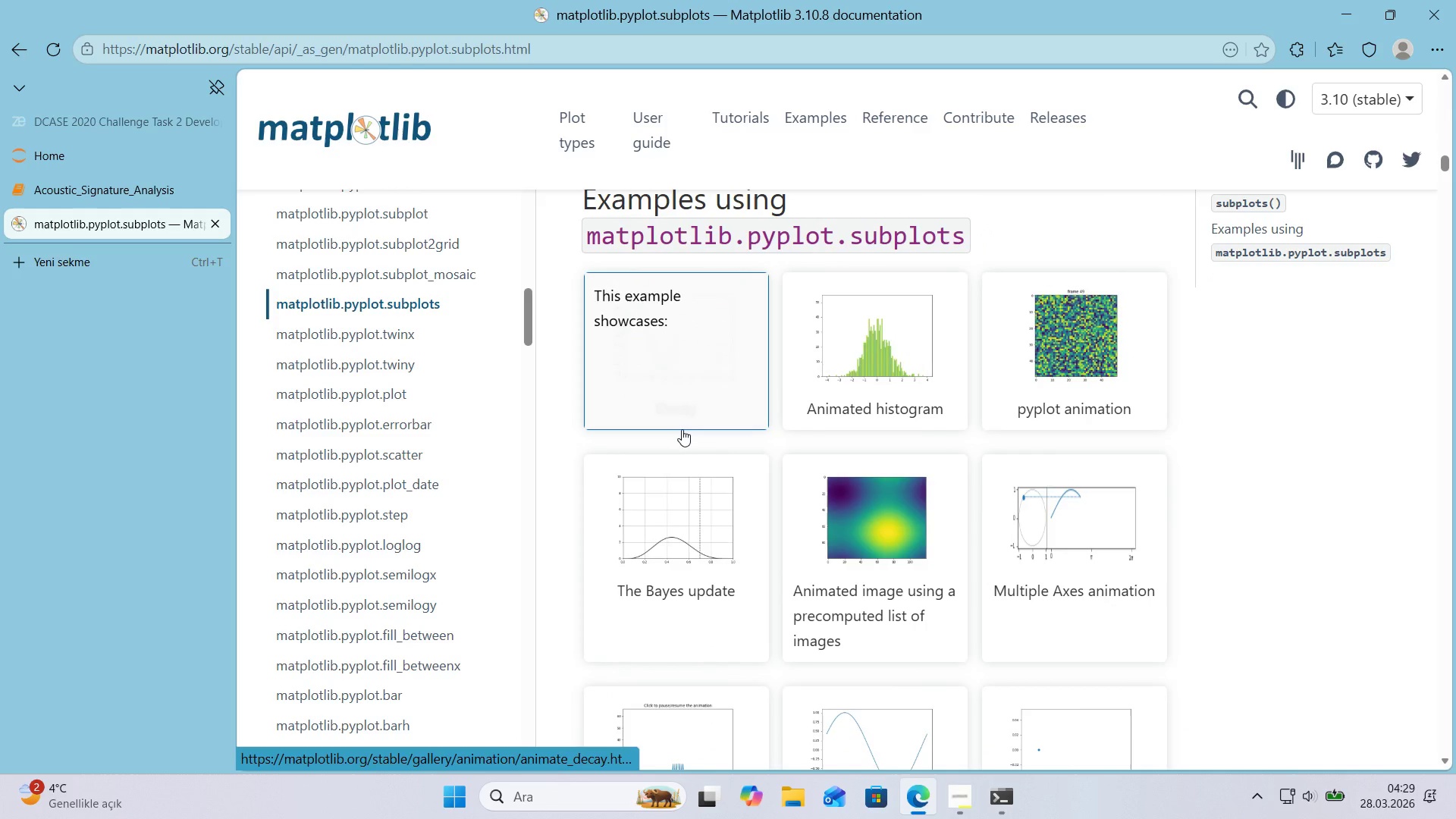 
scroll: coordinate [679, 429], scroll_direction: up, amount: 35.0
 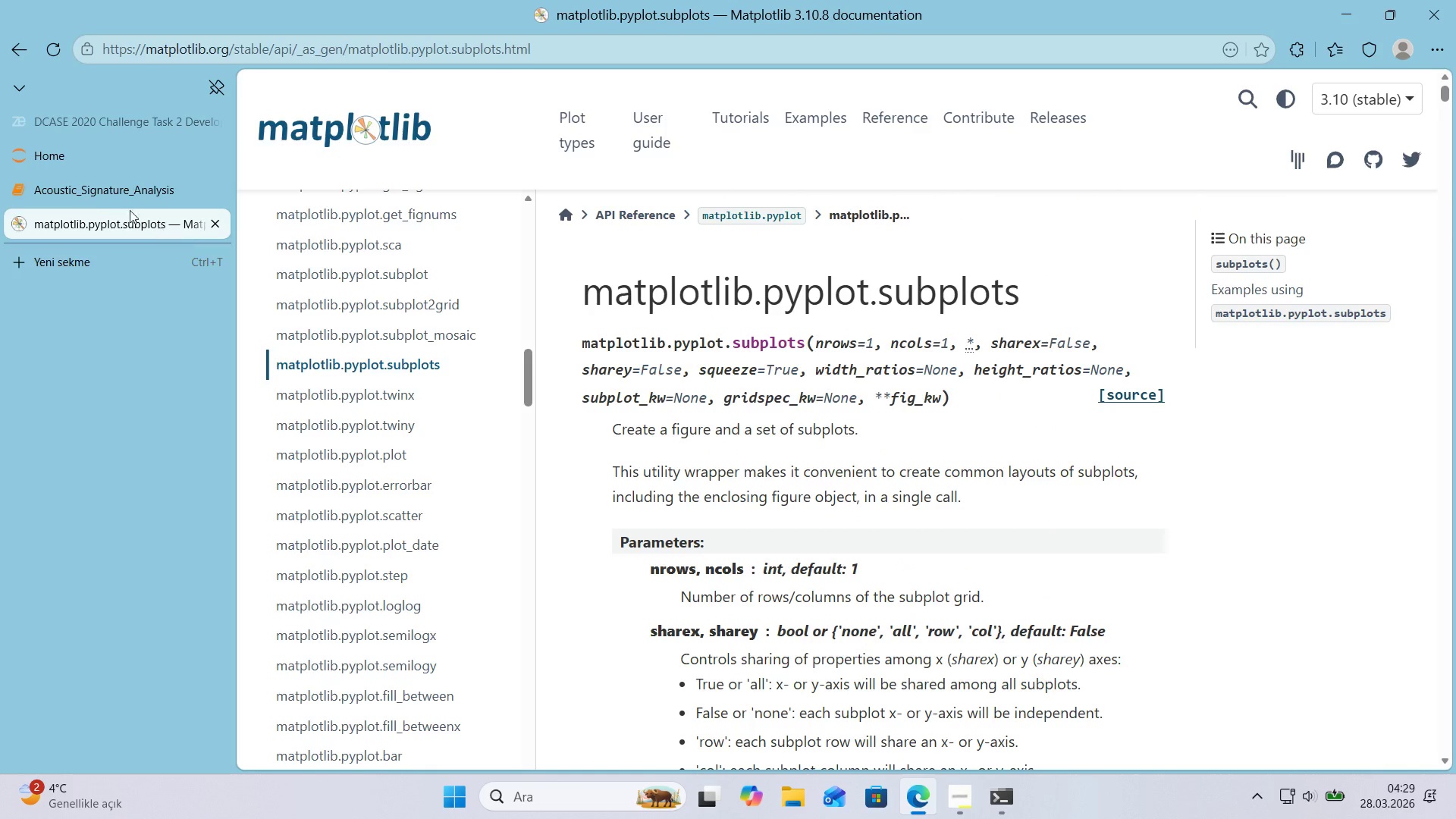 
left_click([84, 190])
 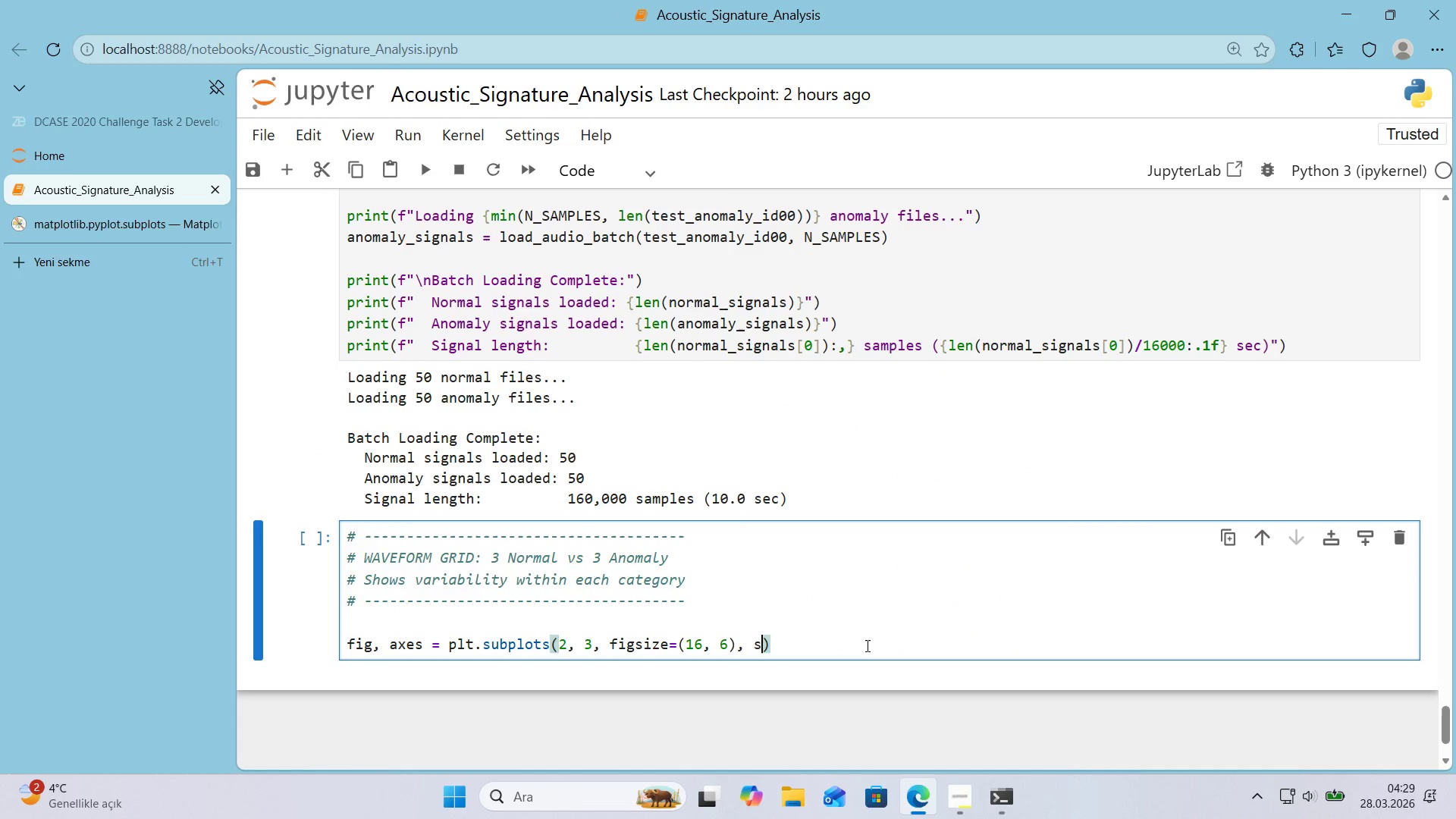 
type(harex)True, sharey)True)
 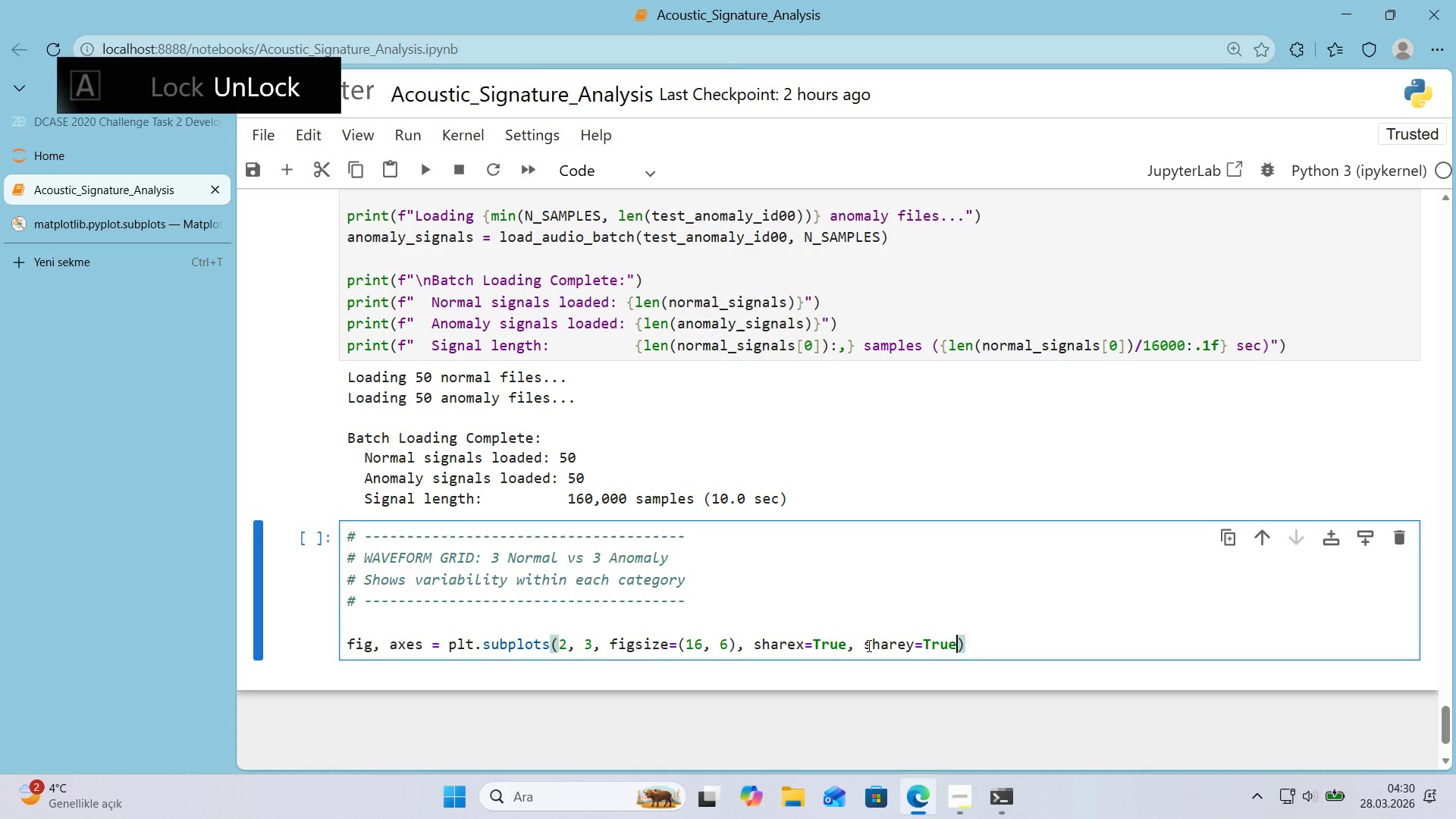 
key(ArrowRight)
 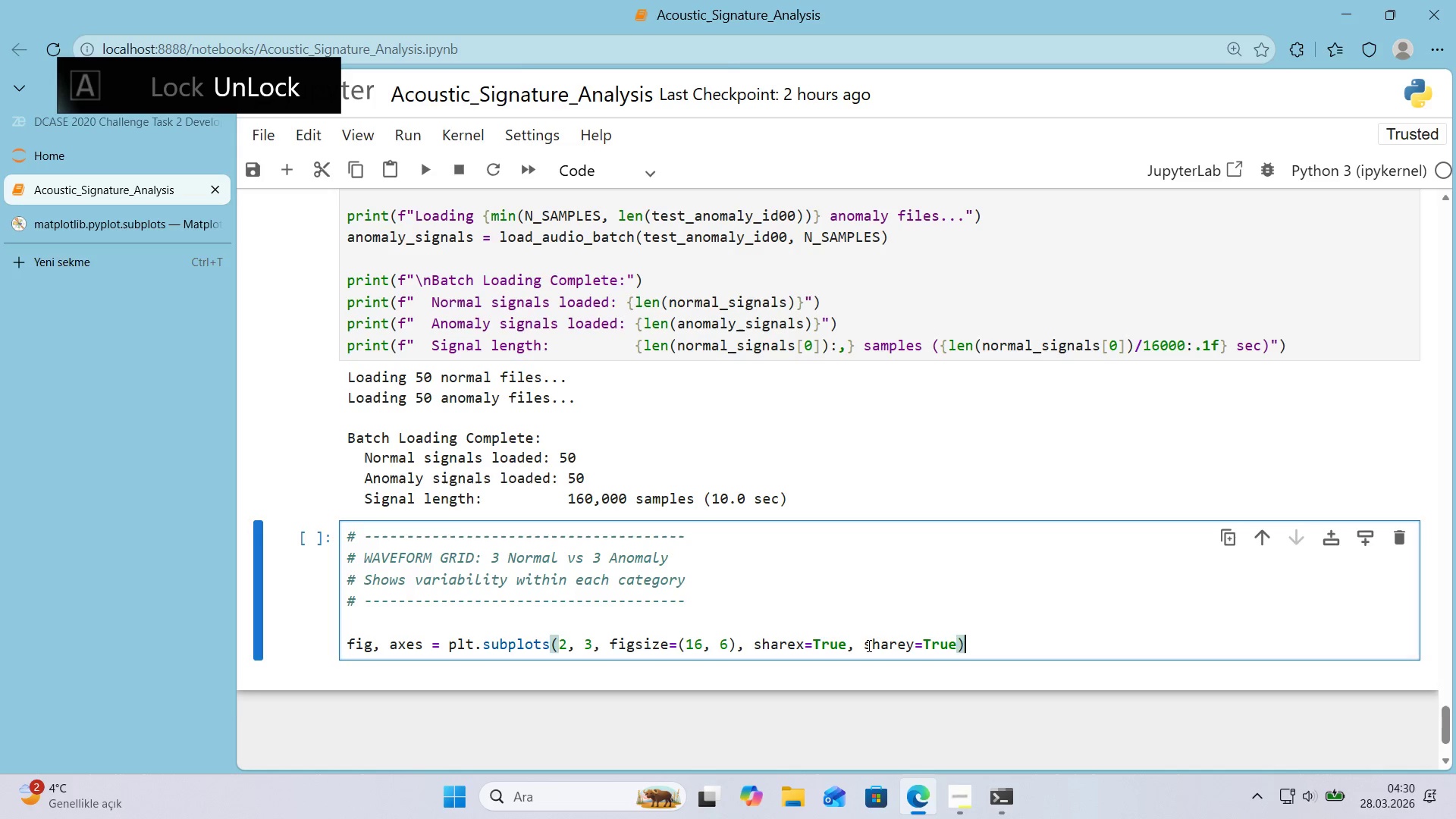 
key(Enter)
 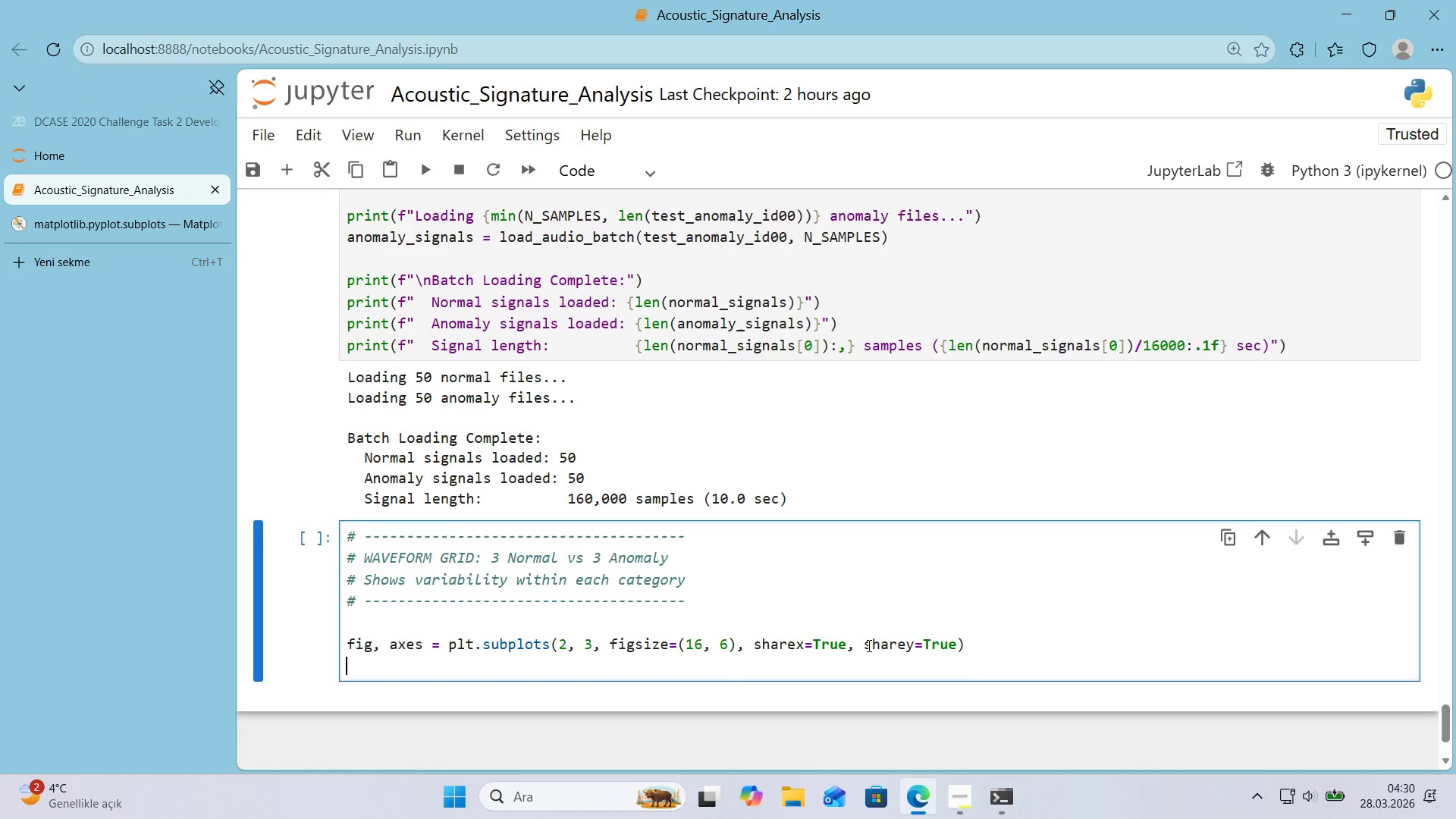 
key(Enter)
 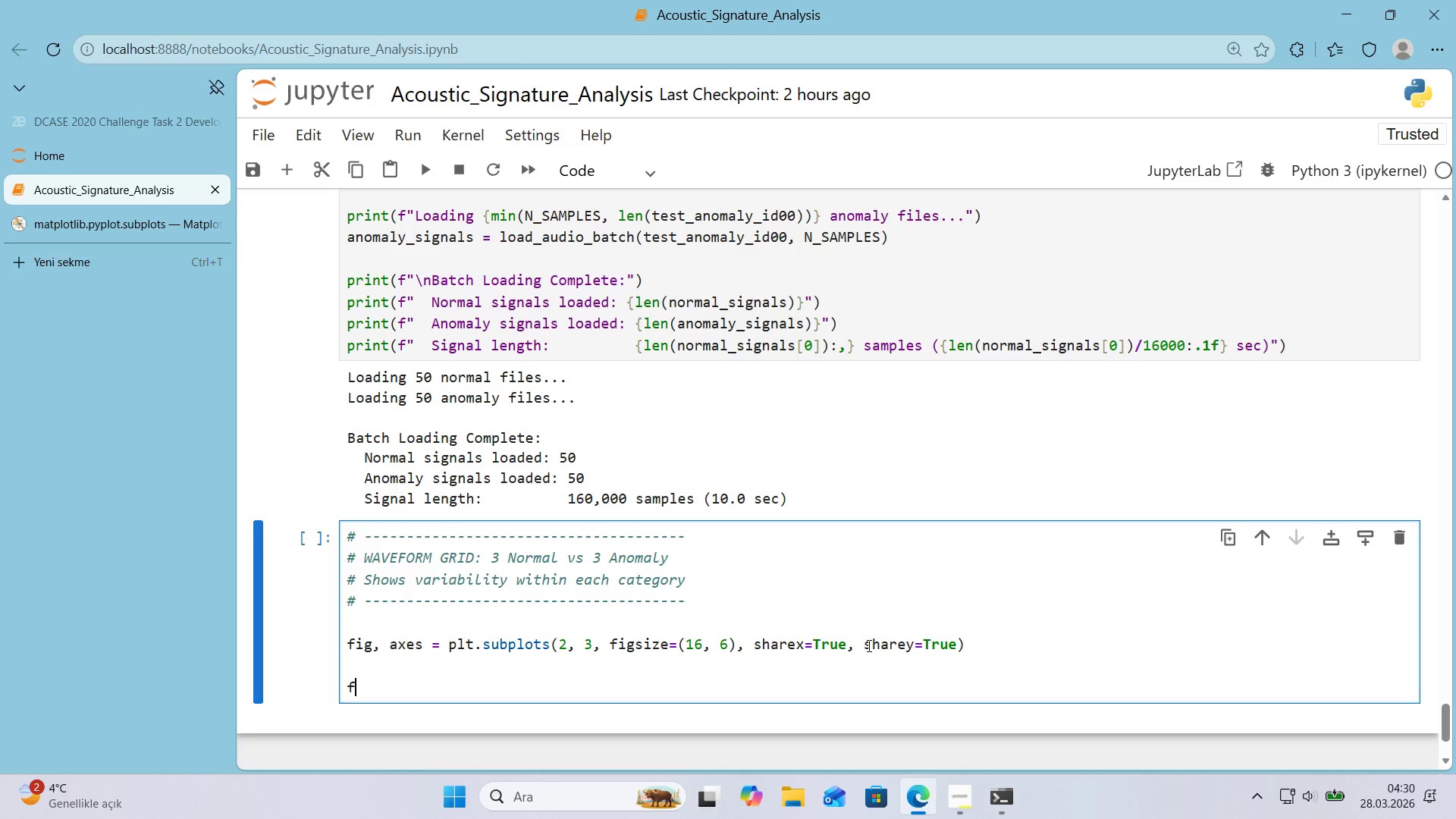 
type(for ' 'n range*()
 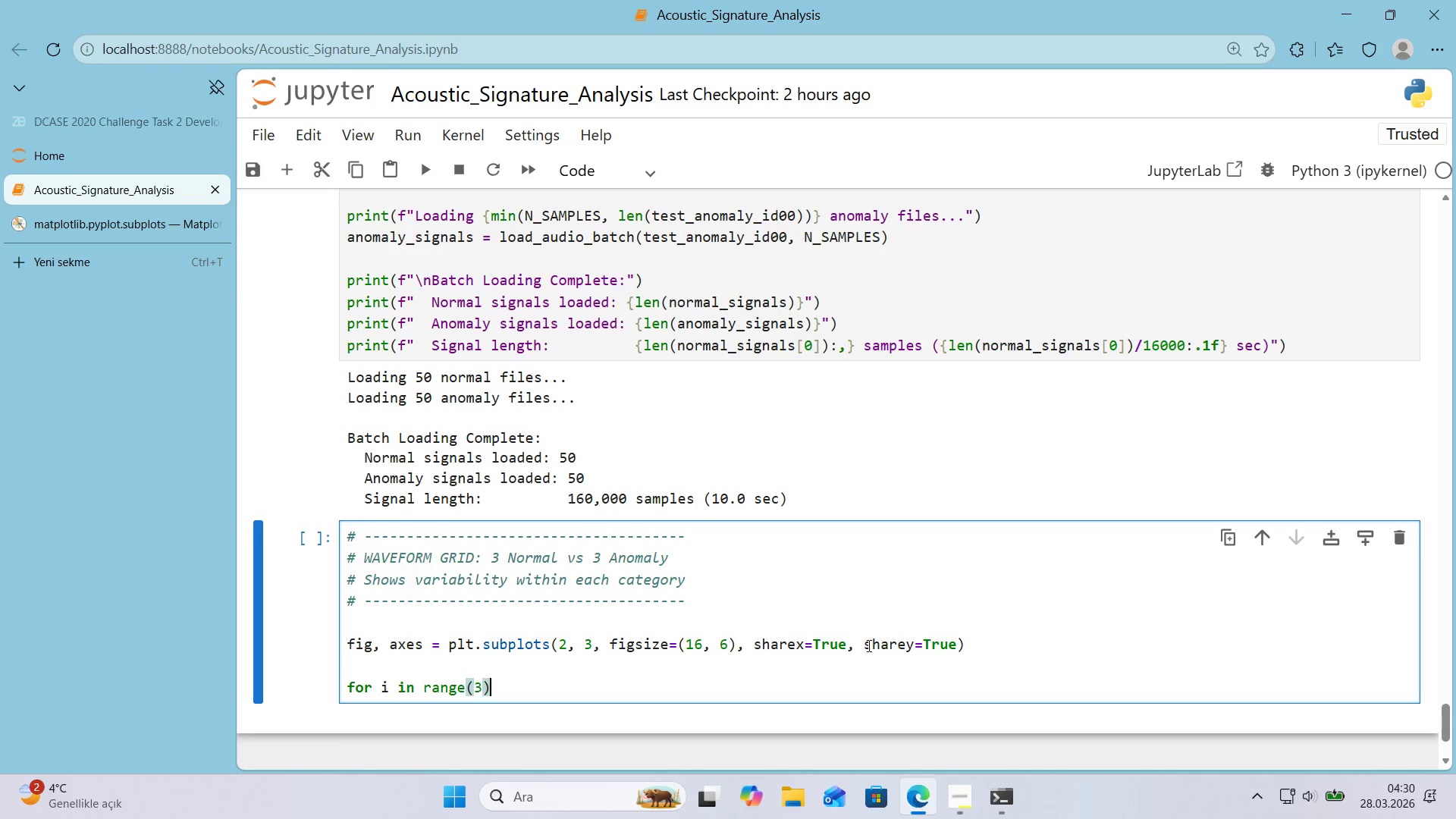 
 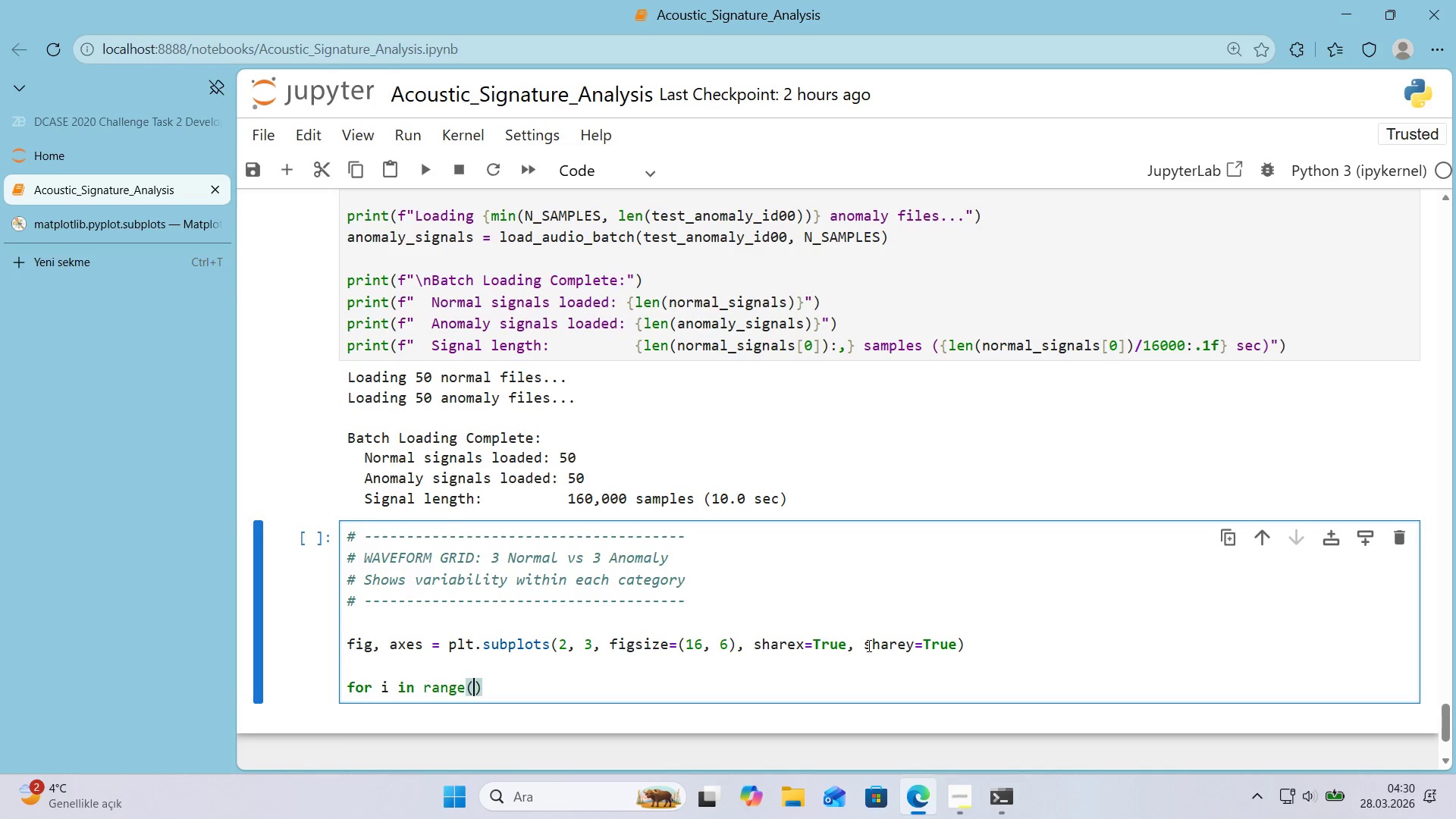 
key(ArrowLeft)
 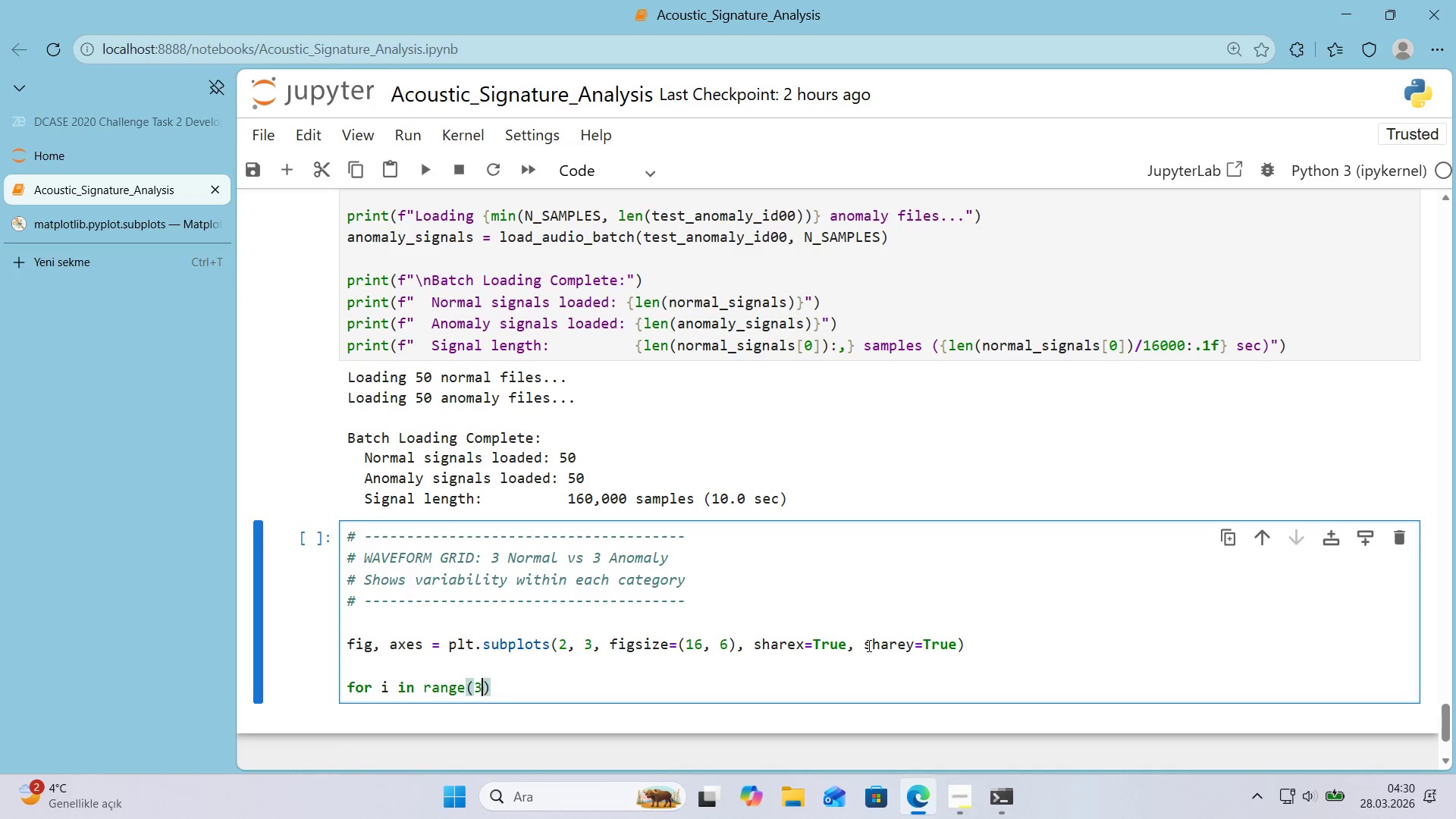 
key(3)
 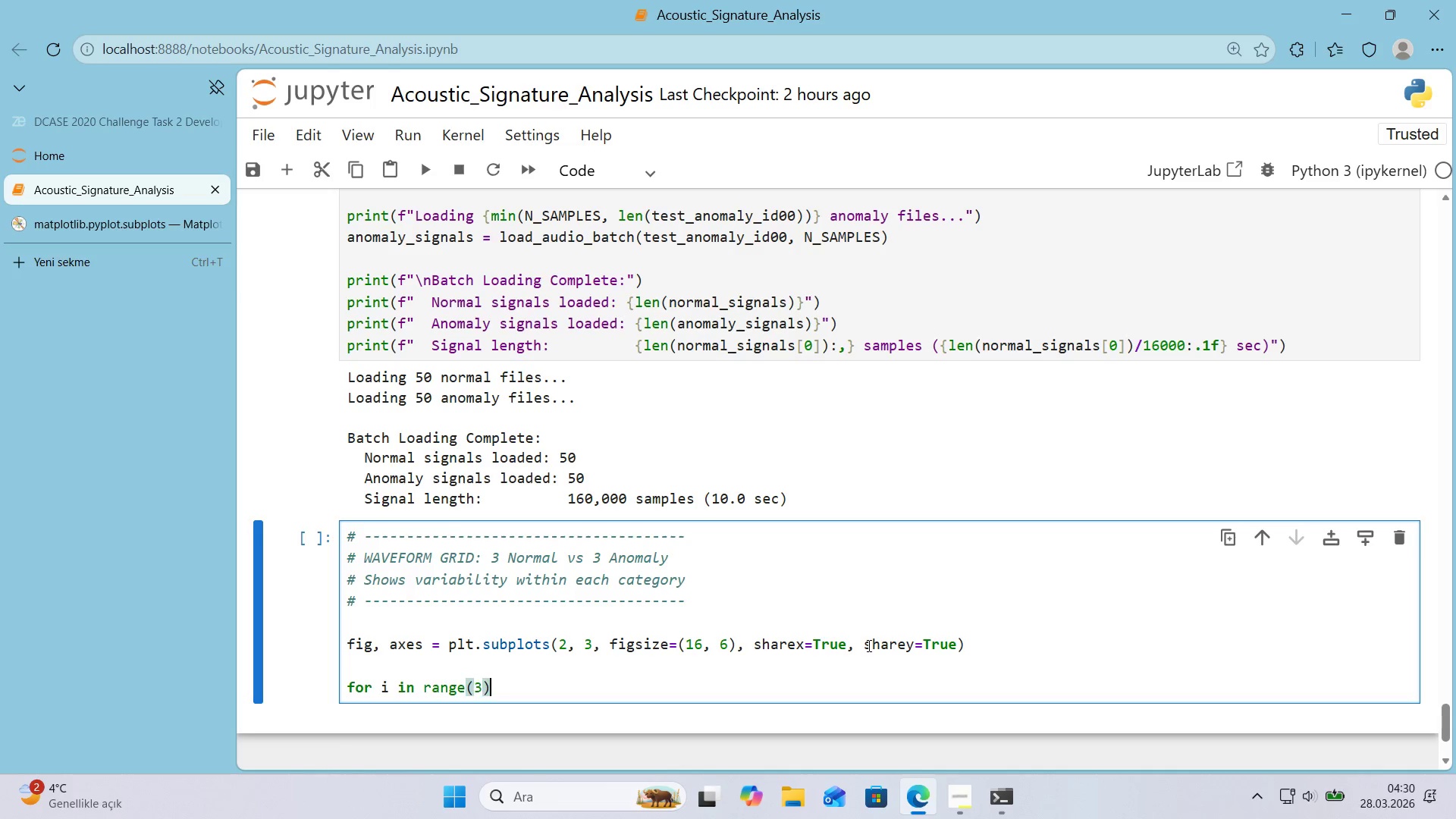 
key(ArrowRight)
 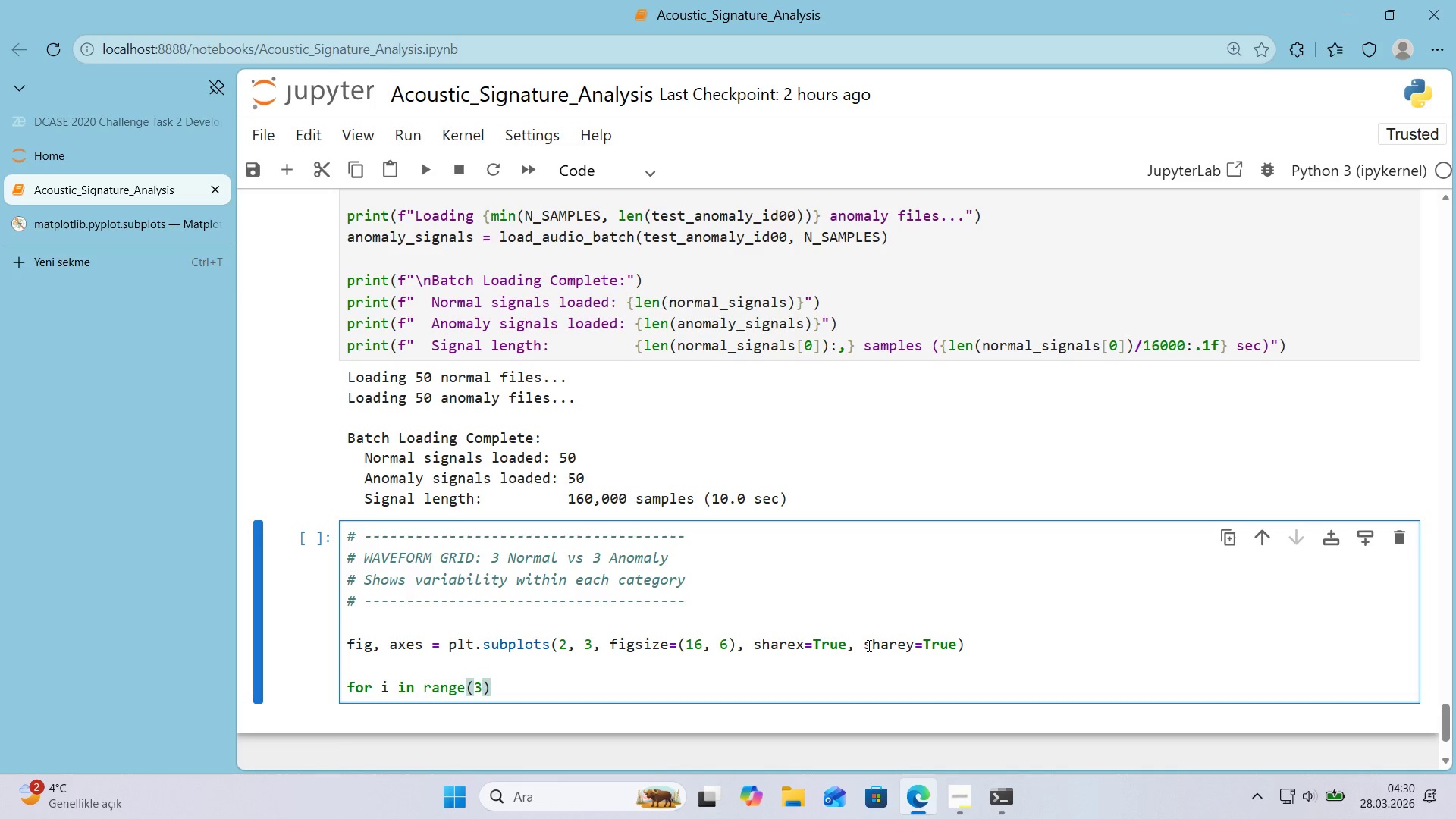 
key(Shift+ShiftRight)
 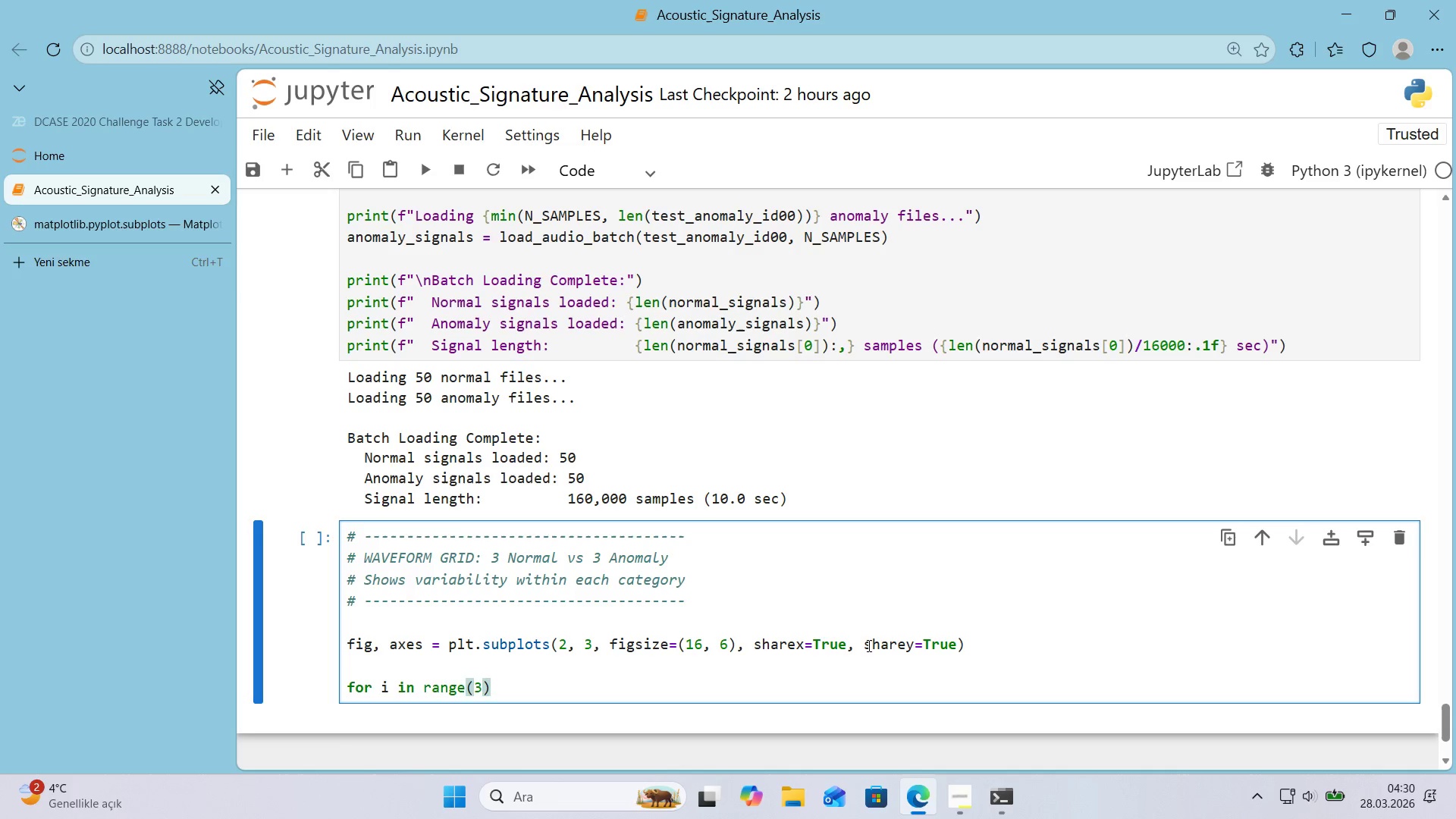 
key(Shift+Period)
 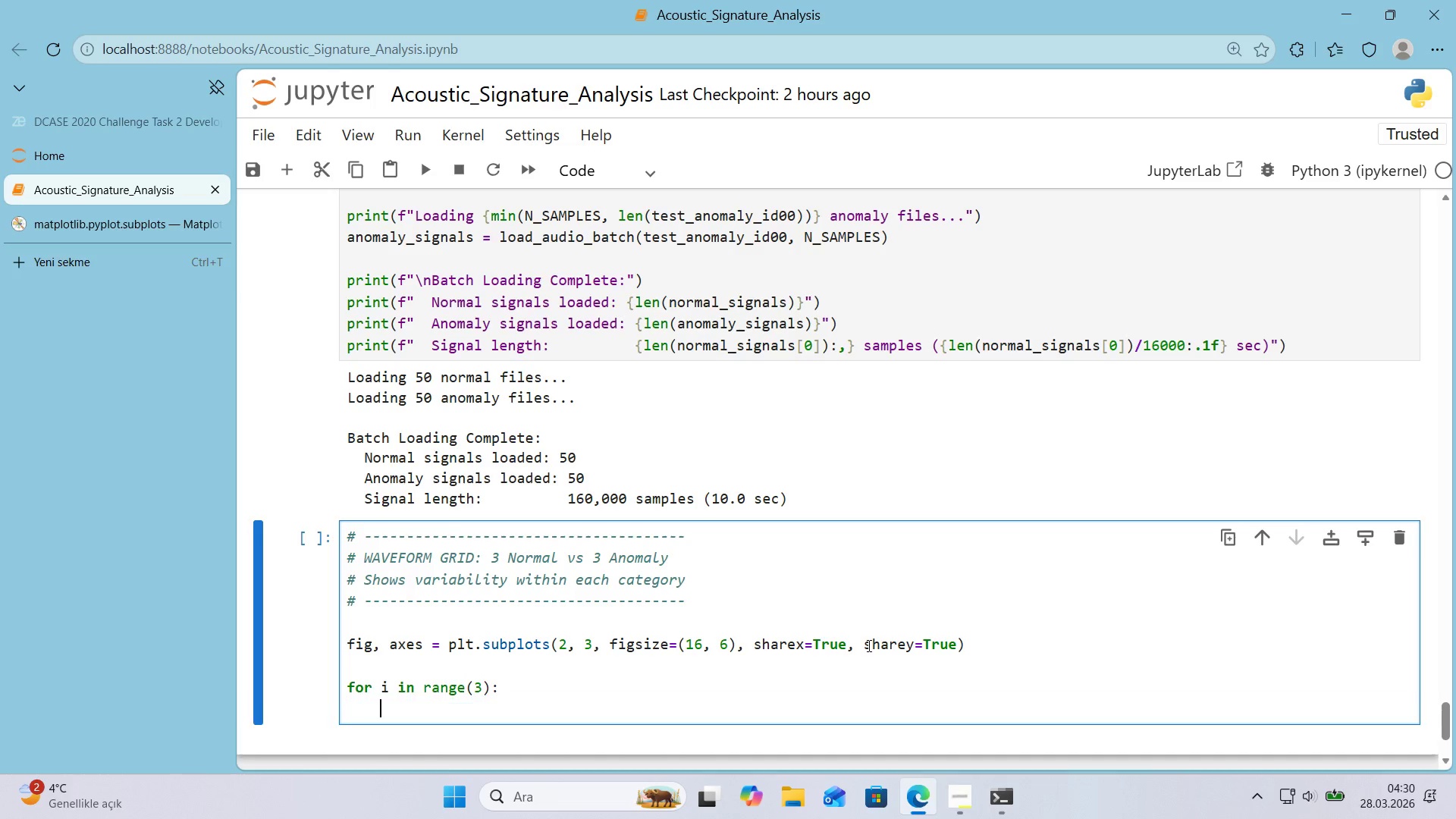 
key(Enter)
 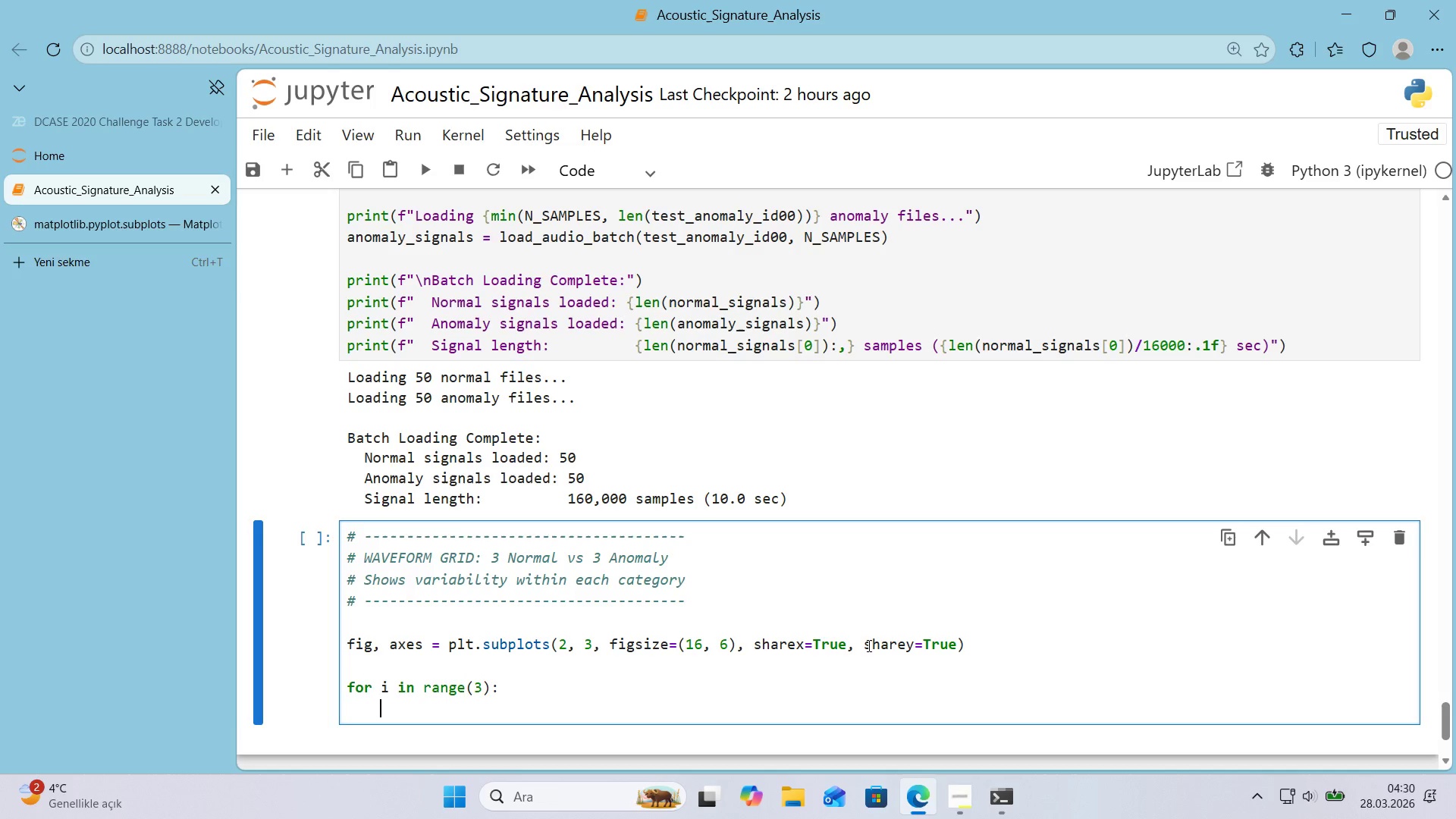 
key(T)
 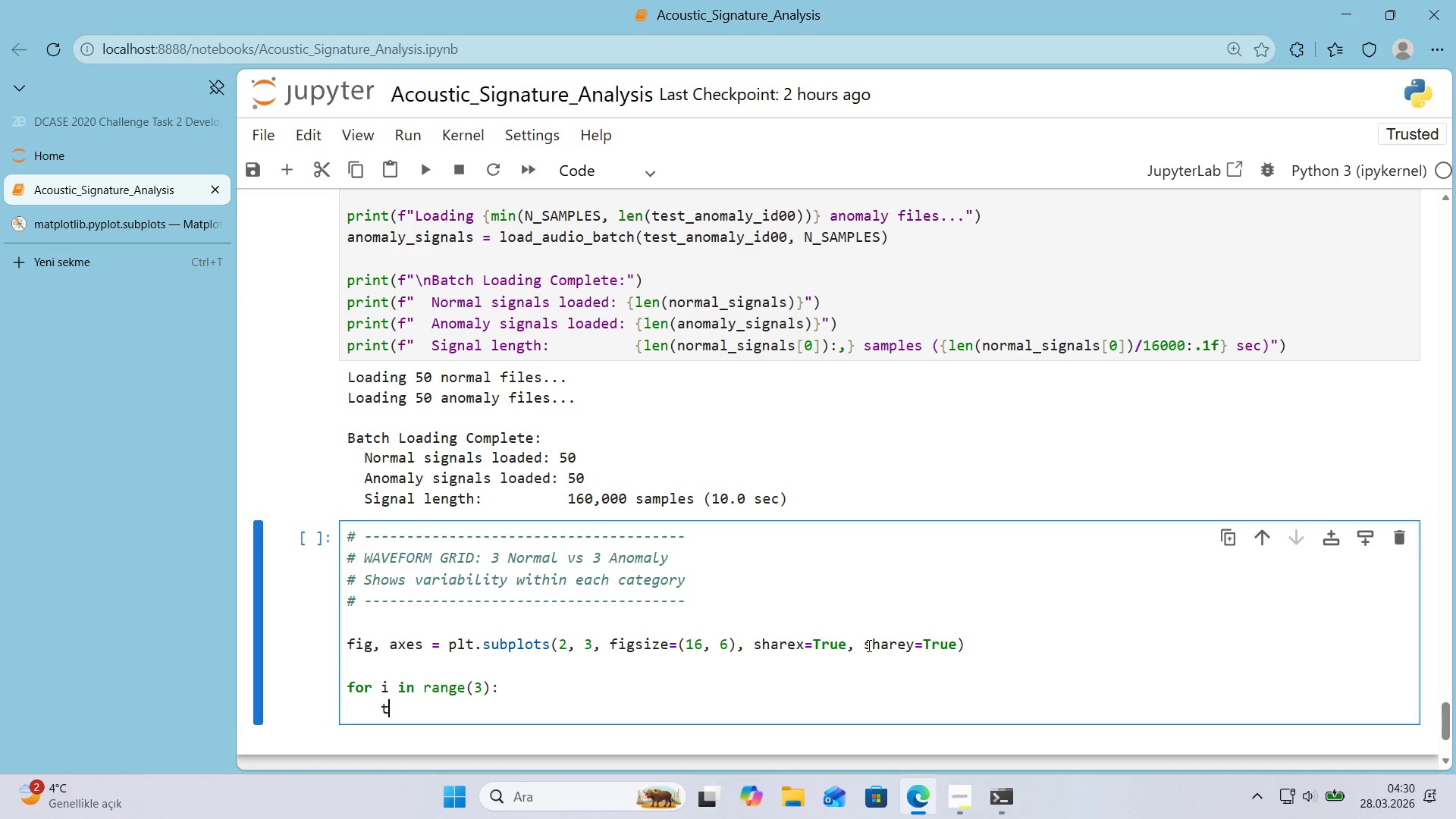 
key(Space)
 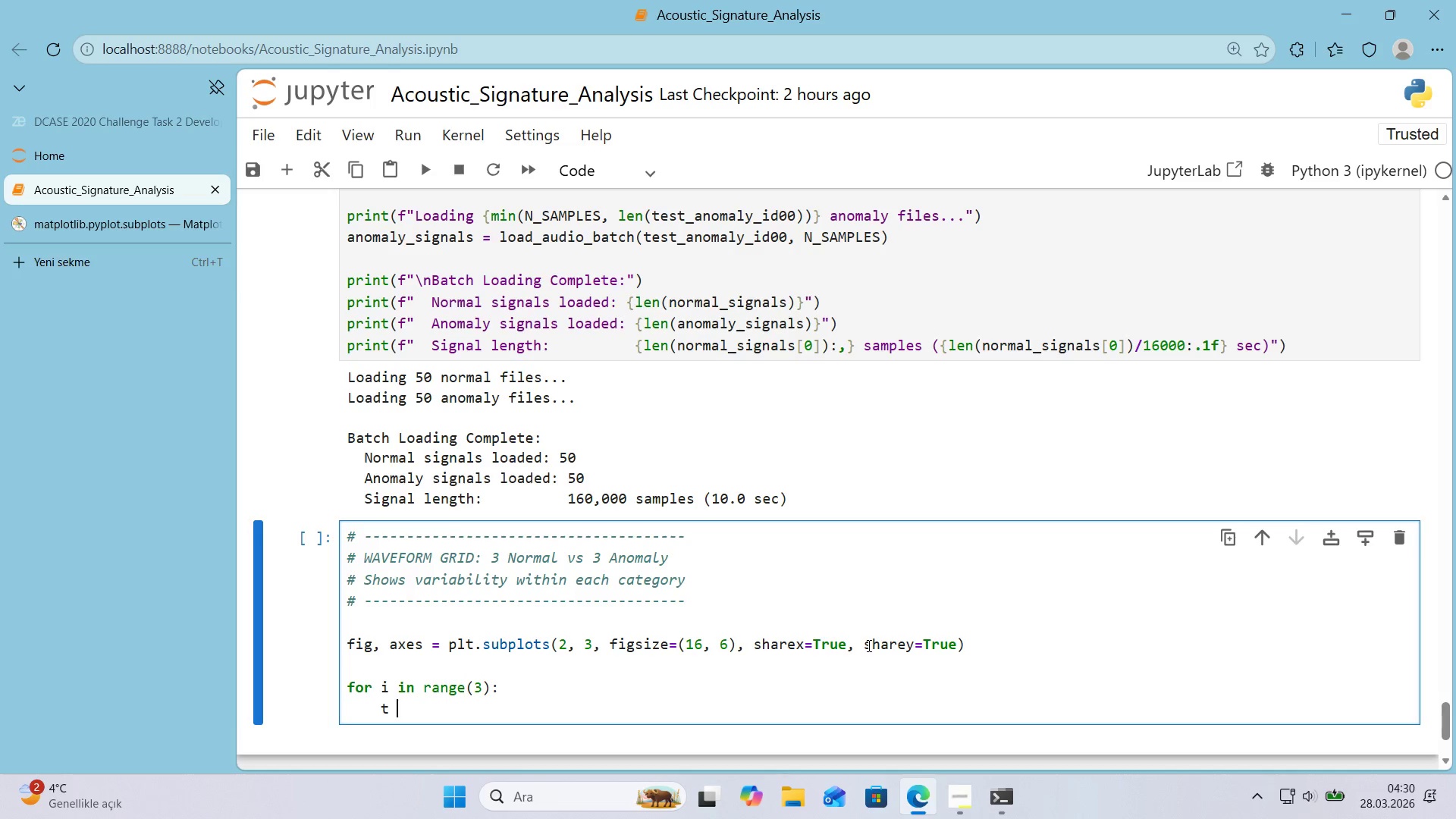 
key(Shift+0)
 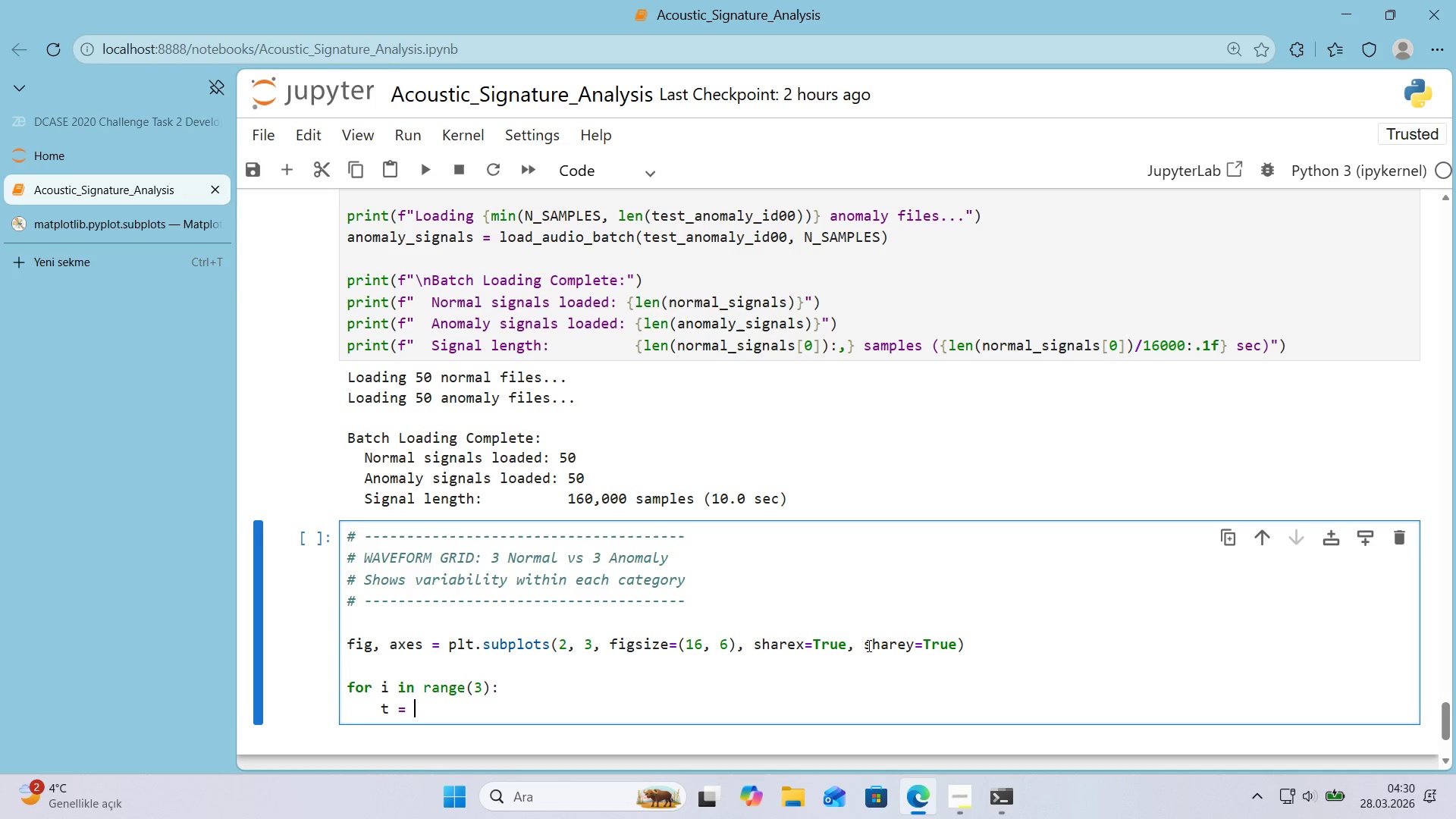 
key(Space)
 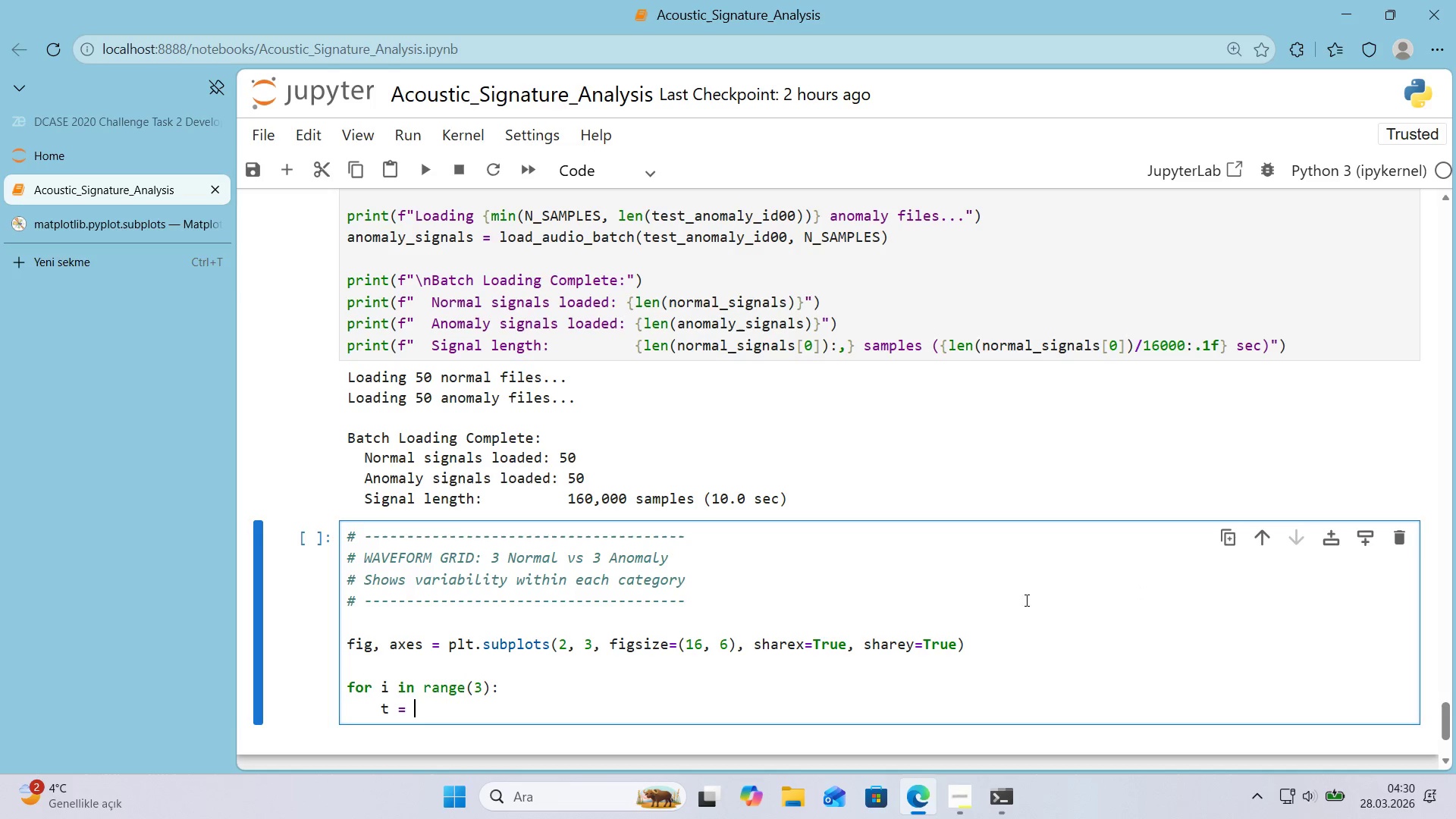 
scroll: coordinate [977, 613], scroll_direction: down, amount: 1.0
 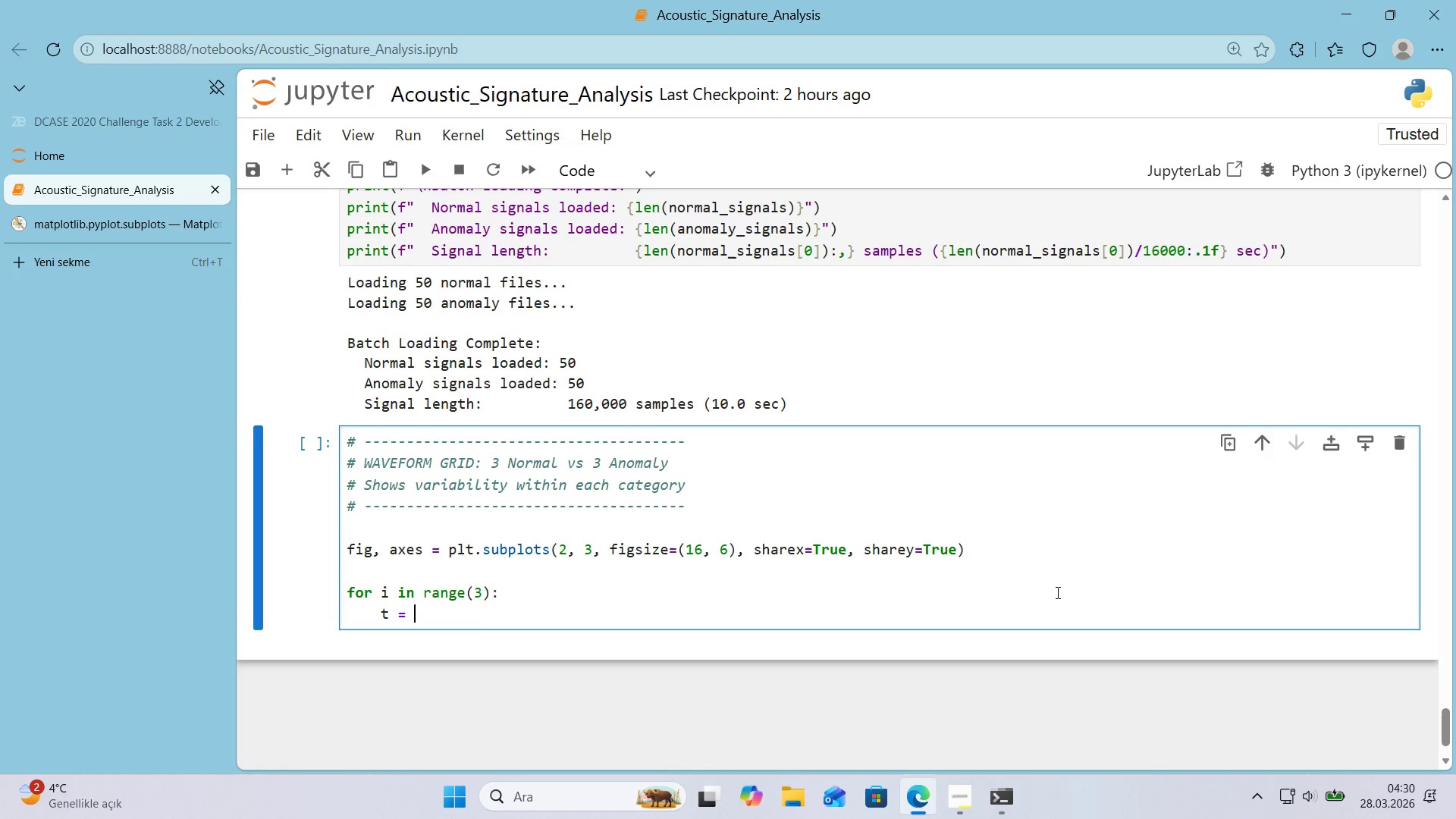 
type(np.arange)
 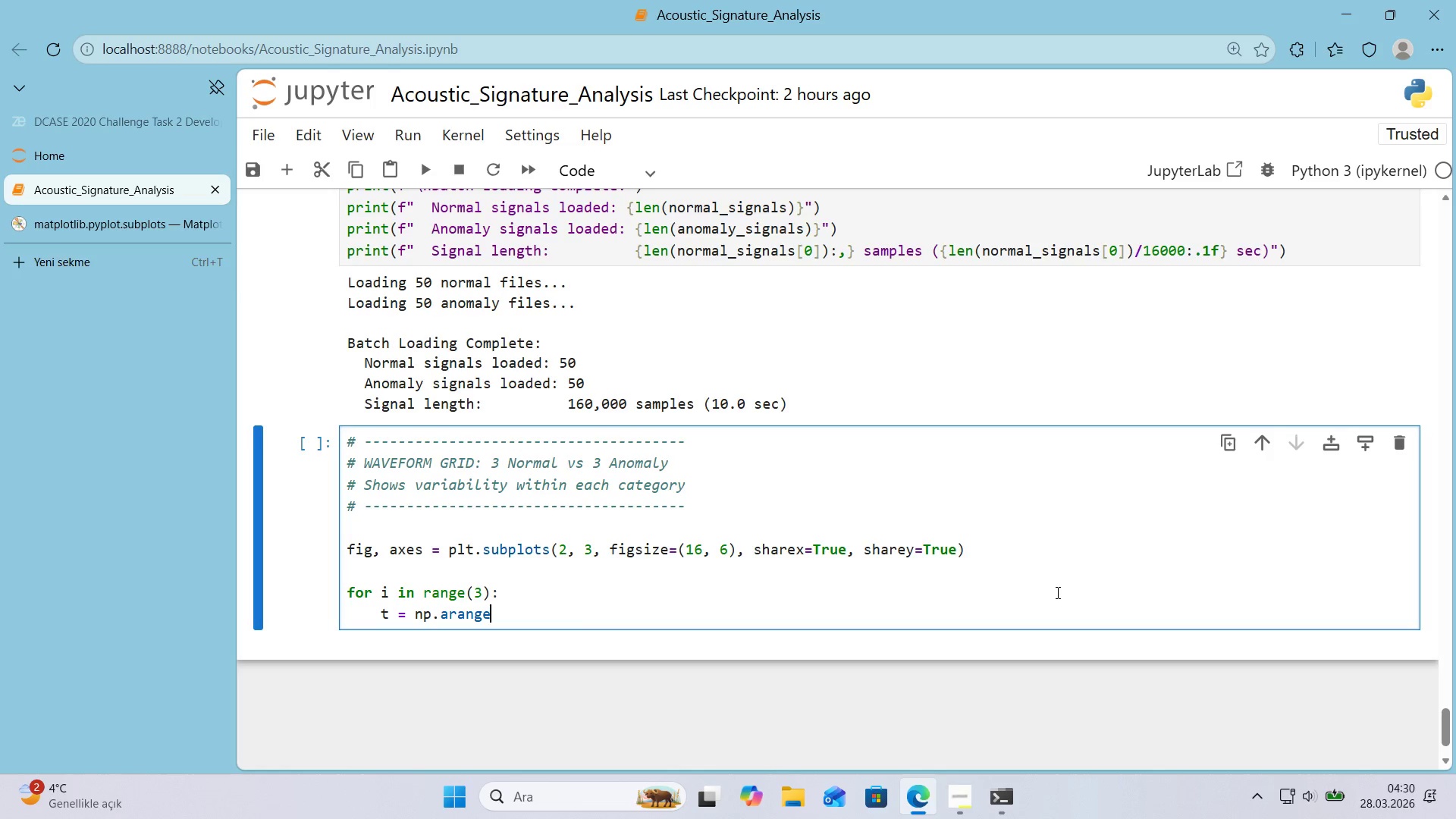 
type(*()
 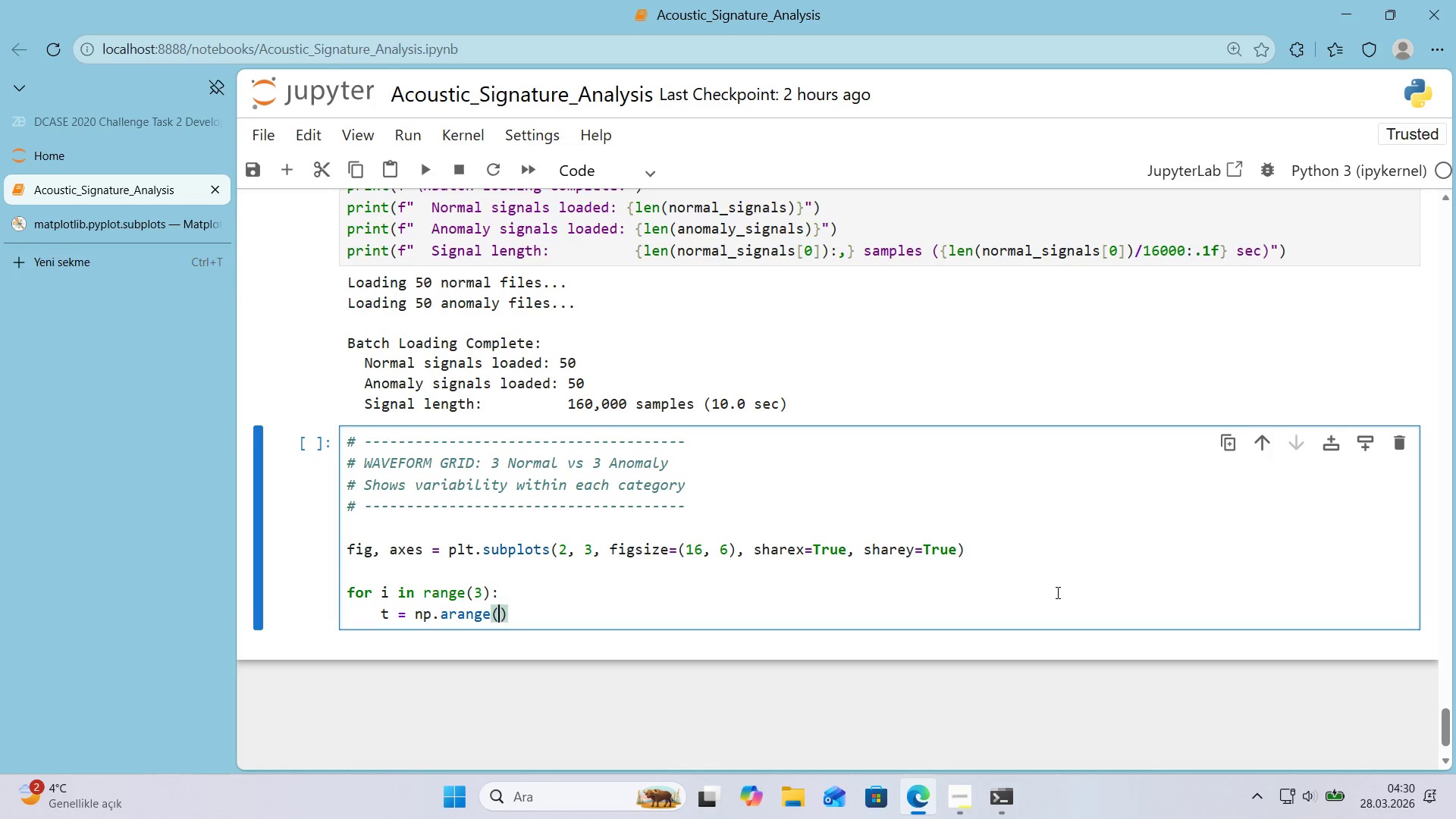 
key(ArrowLeft)
 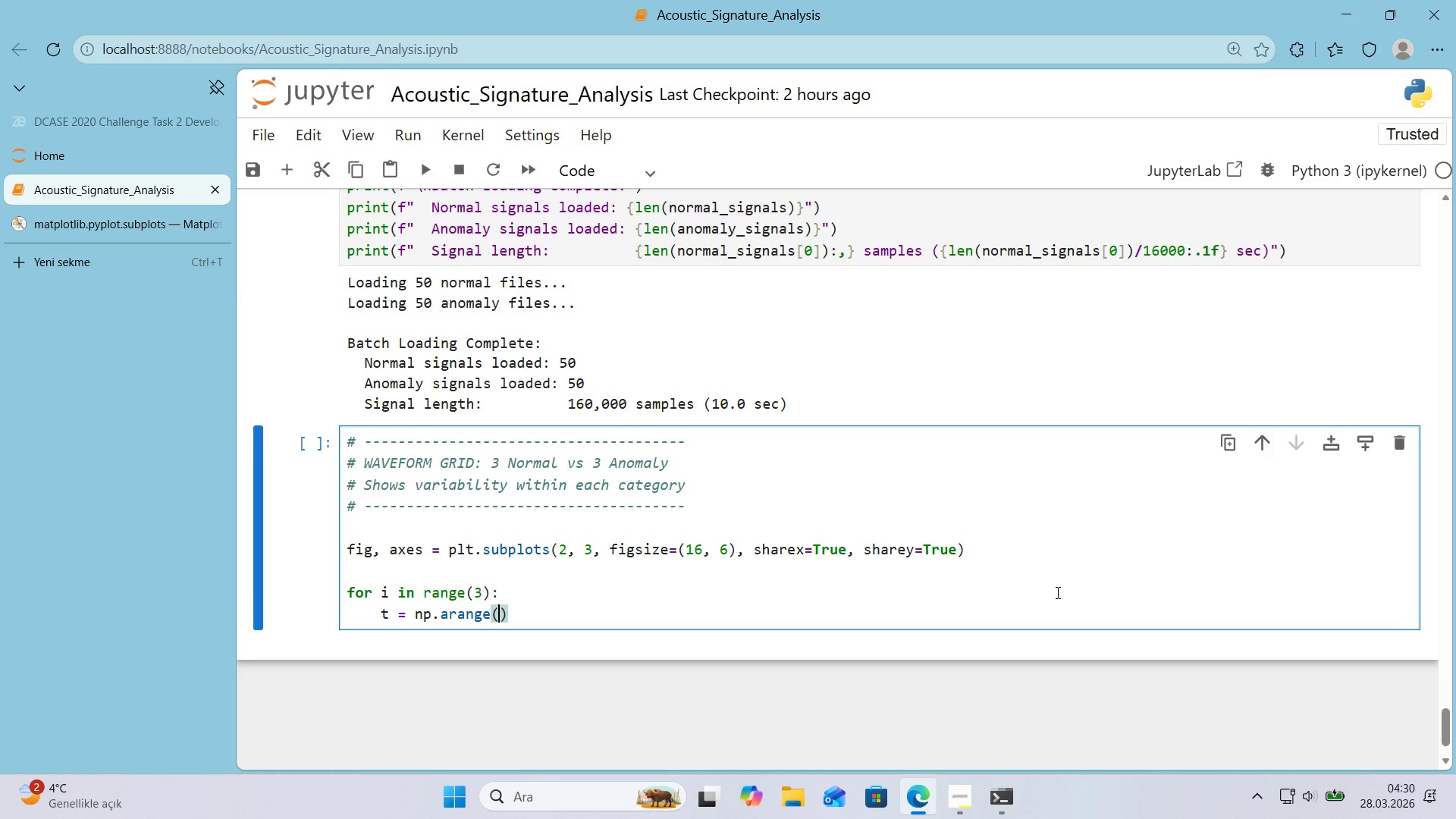 
type(len*()
 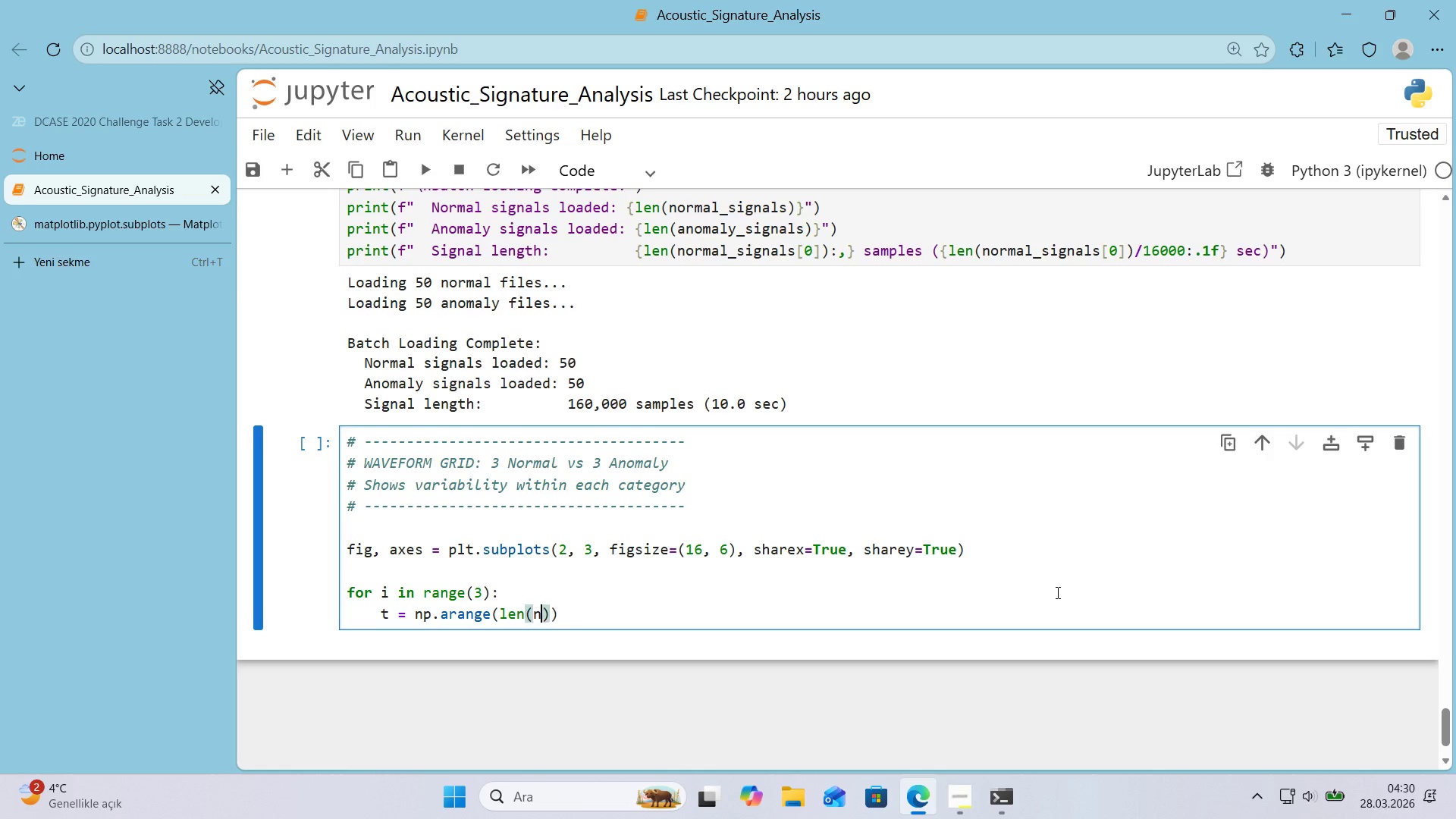 
 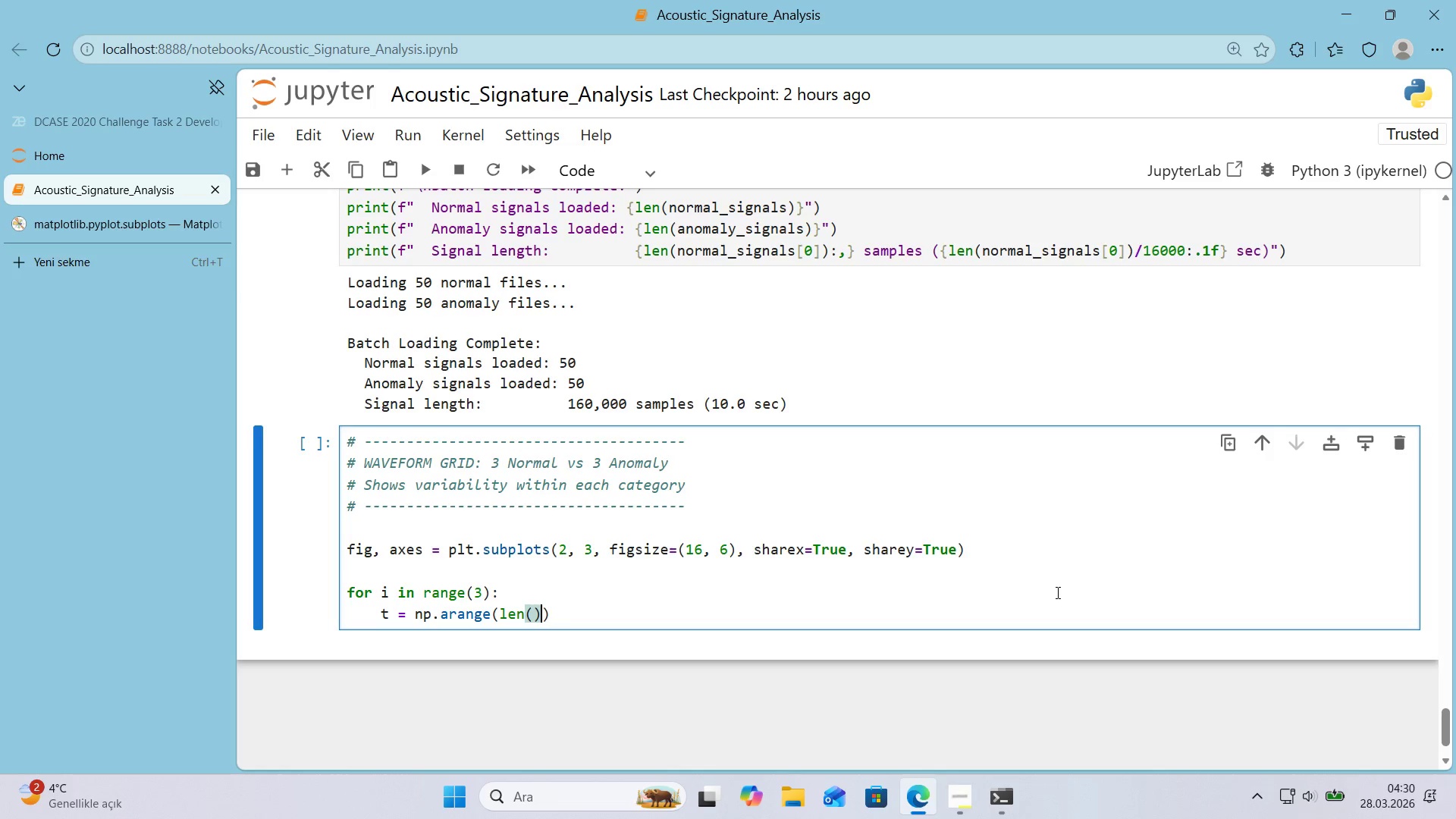 
key(ArrowLeft)
 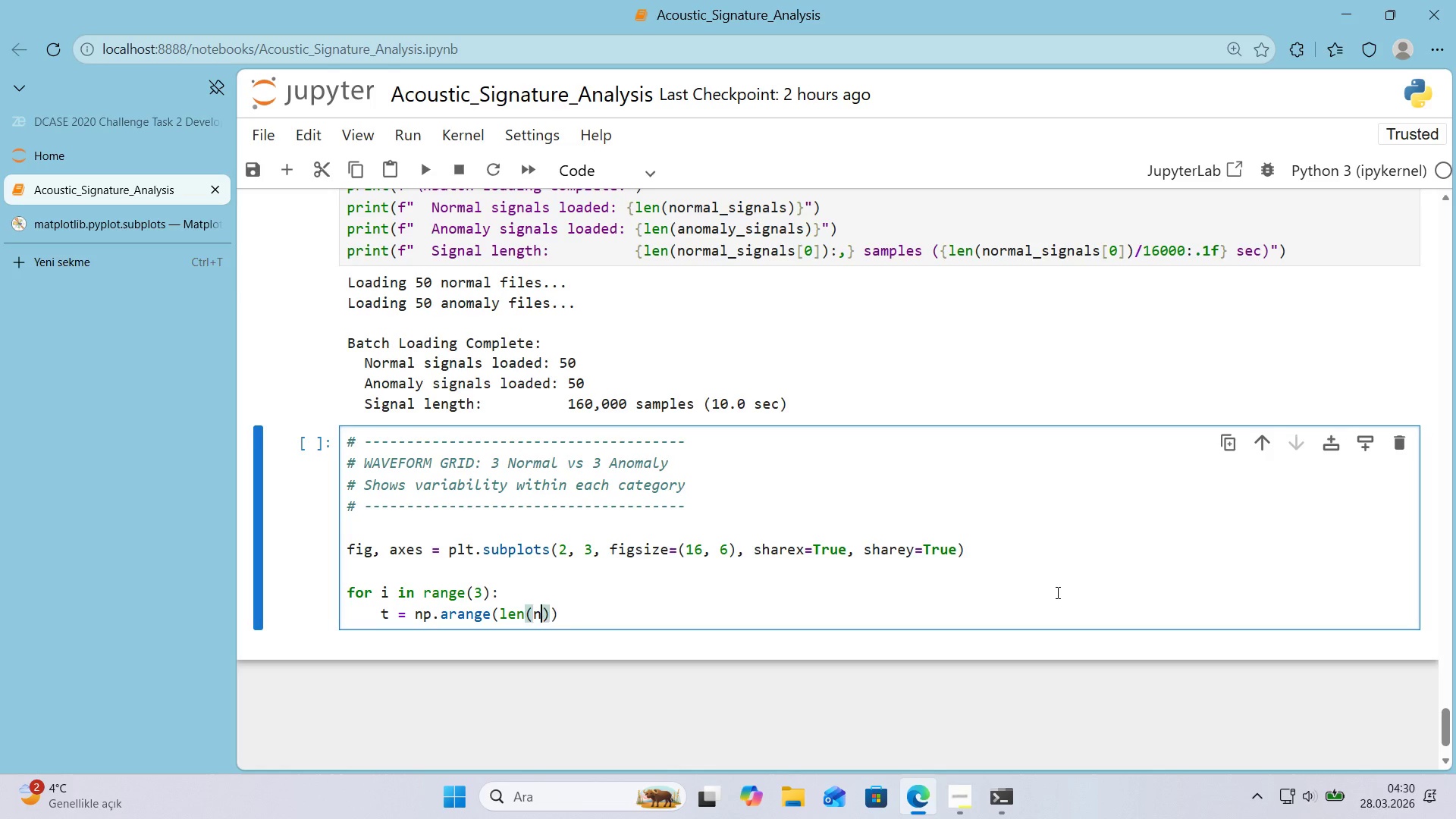 
type(normal_s'gnals)
 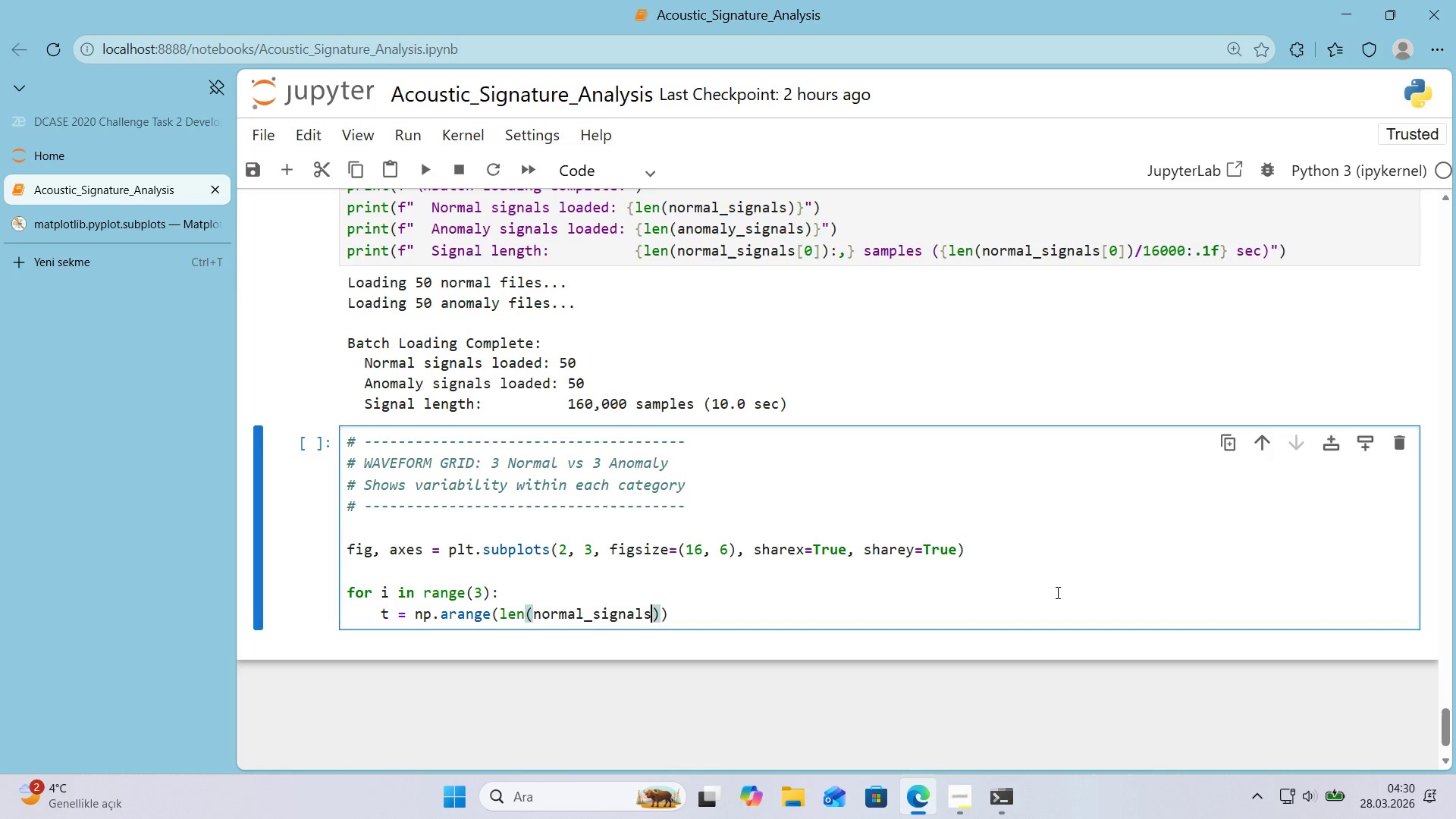 
key(Alt+Control+8)
 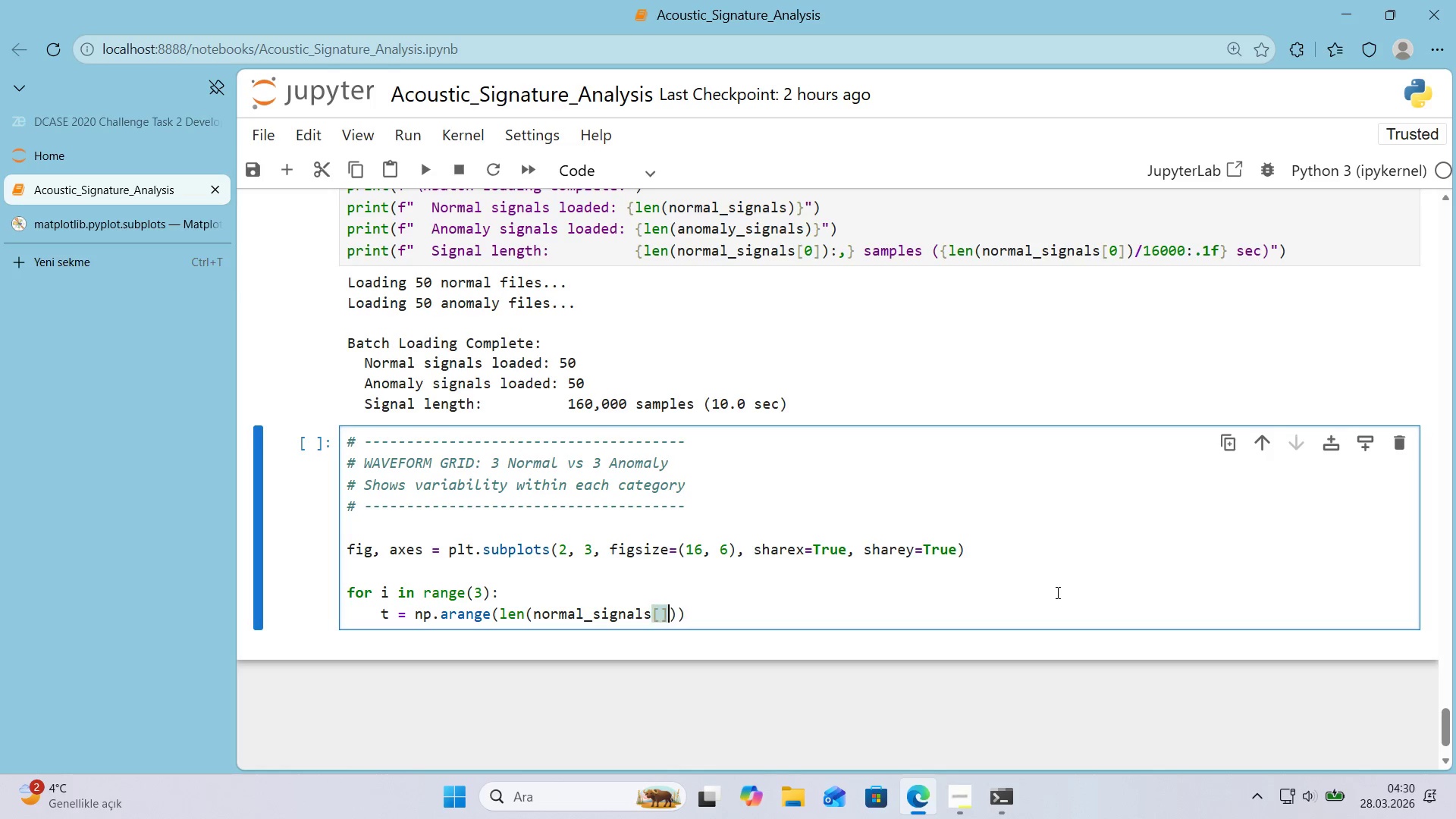 
key(Alt+Control+9)
 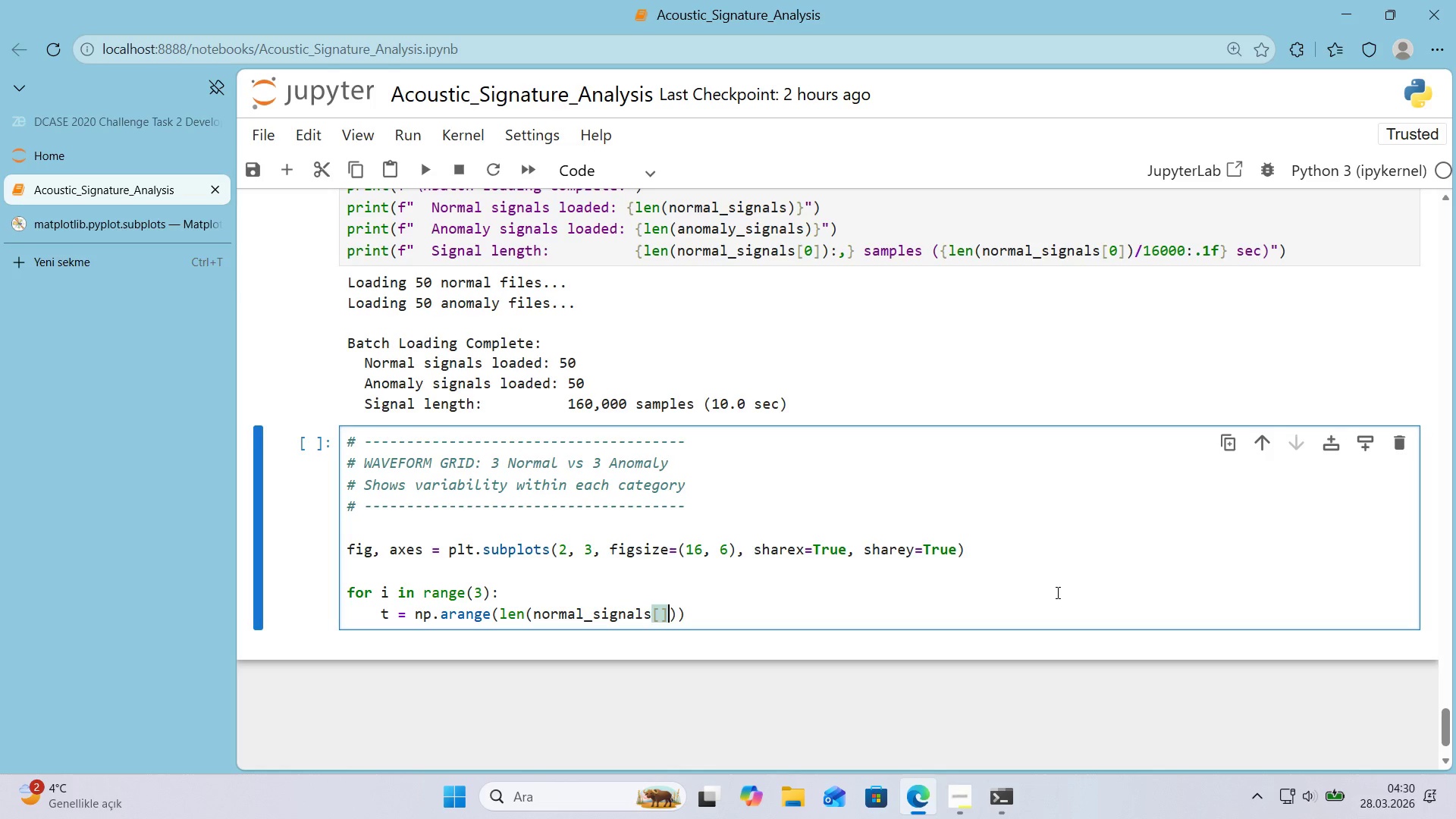 
key(ArrowLeft)
 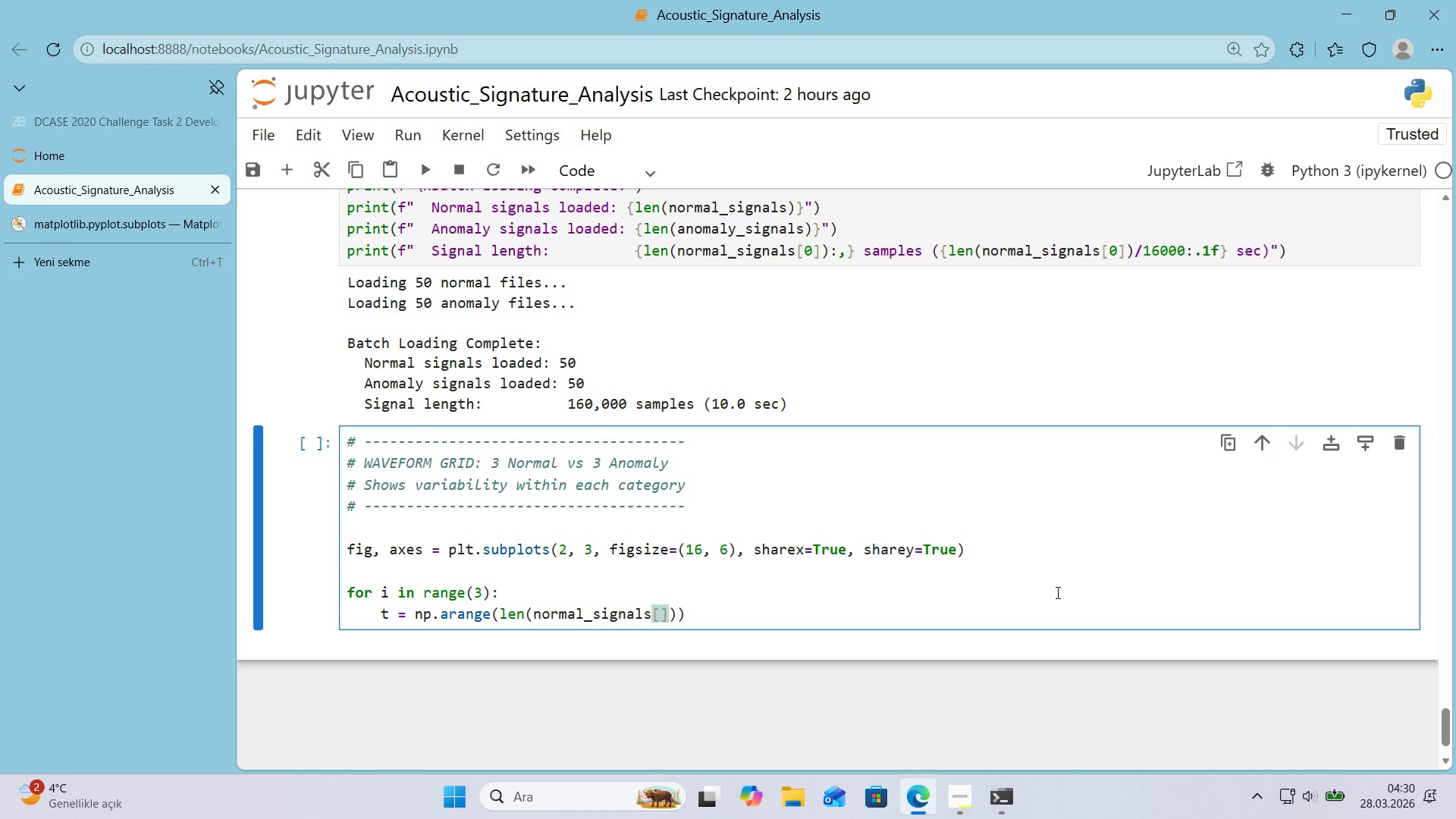 
key(Comma)
 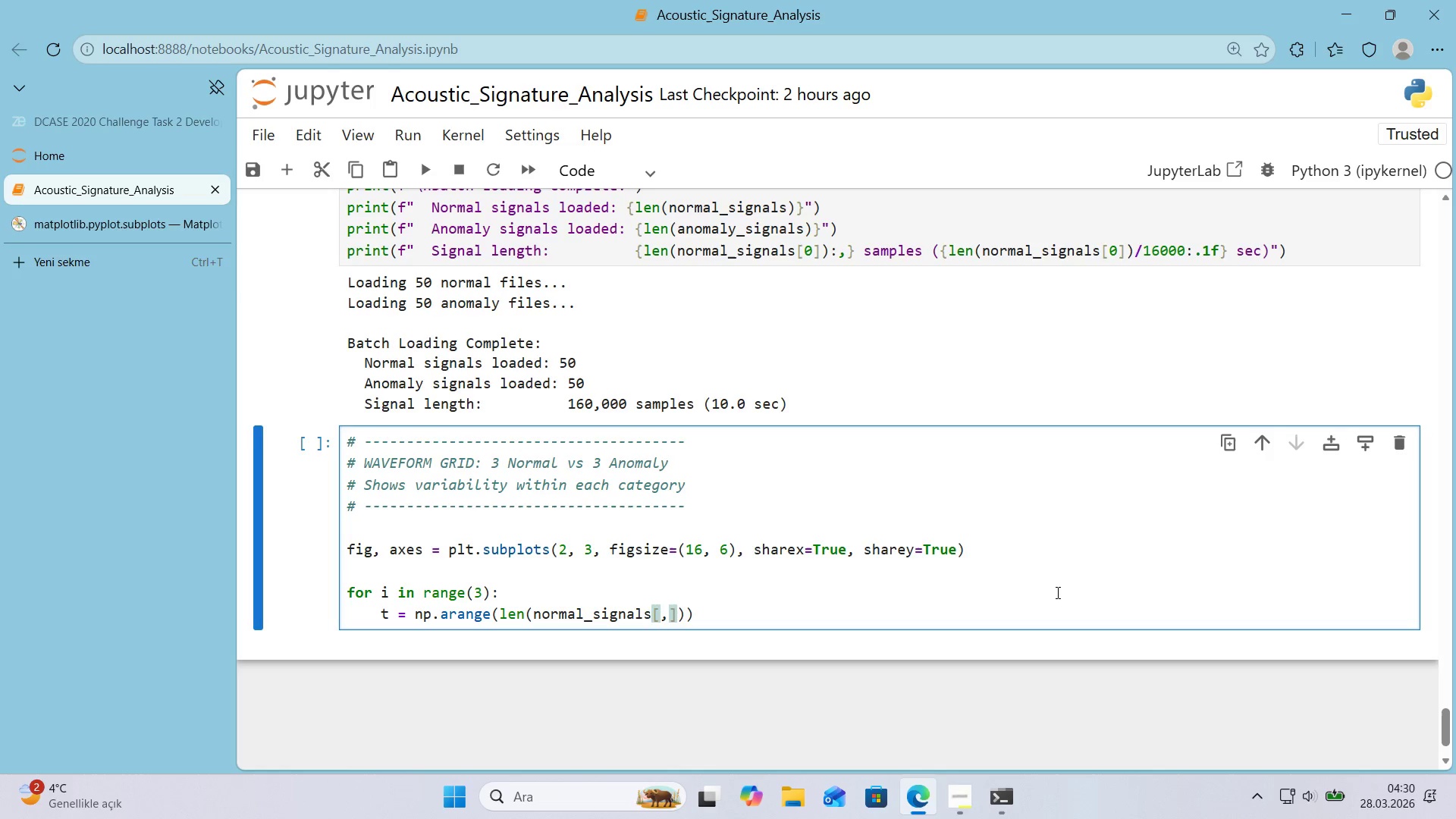 
key(Backspace)
 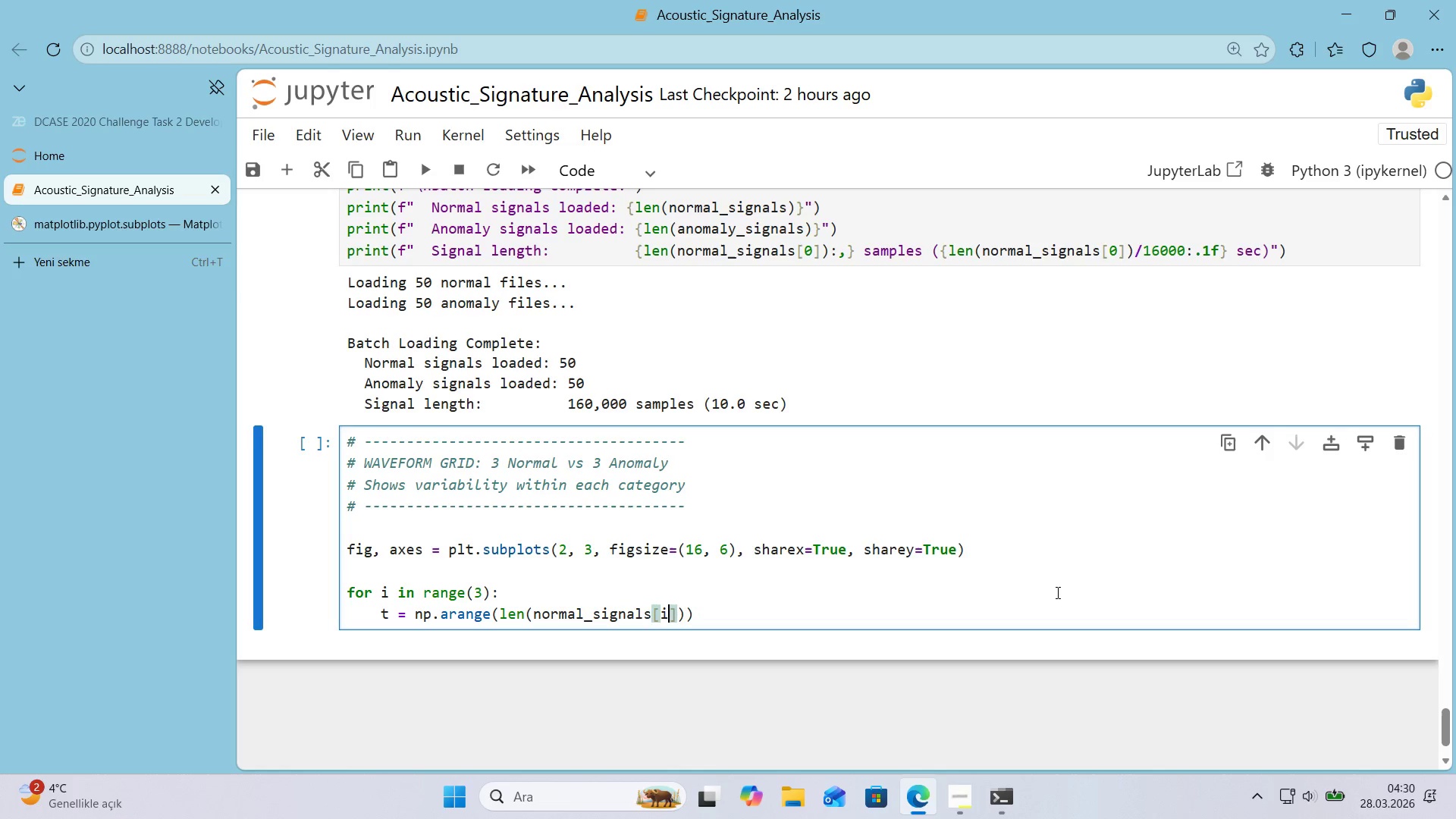 
key(Quote)
 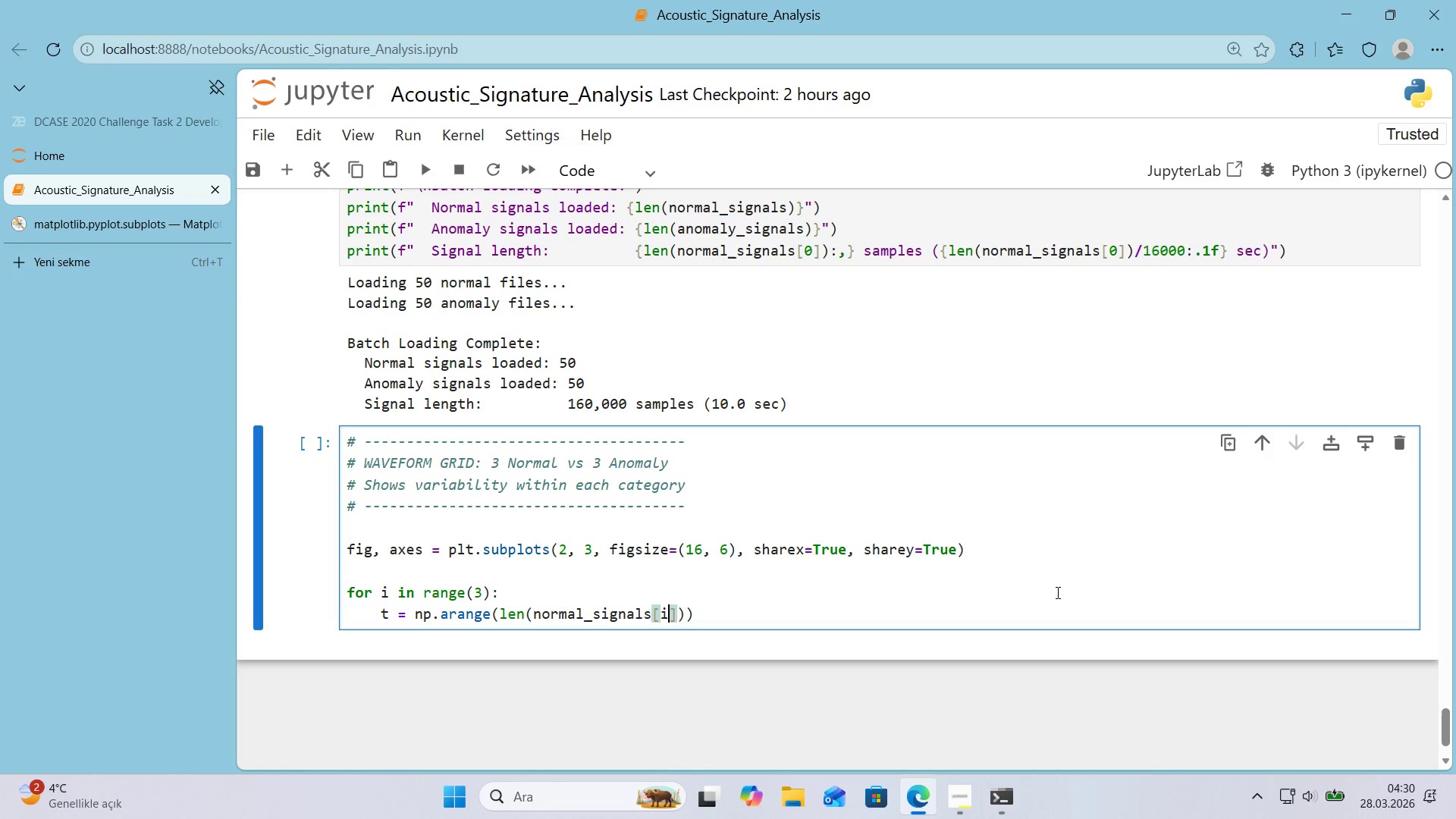 
key(ArrowRight)
 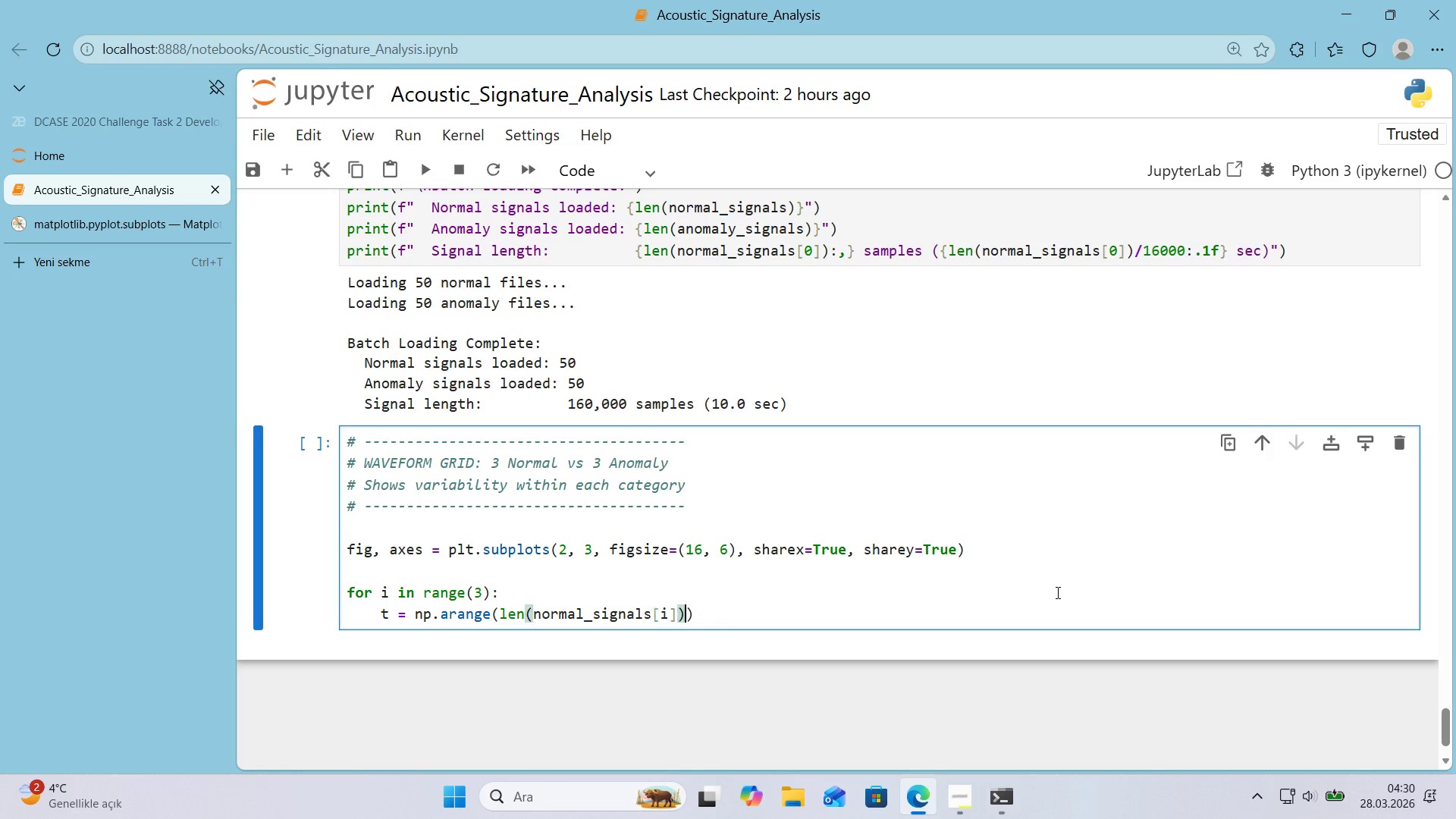 
key(ArrowRight)
 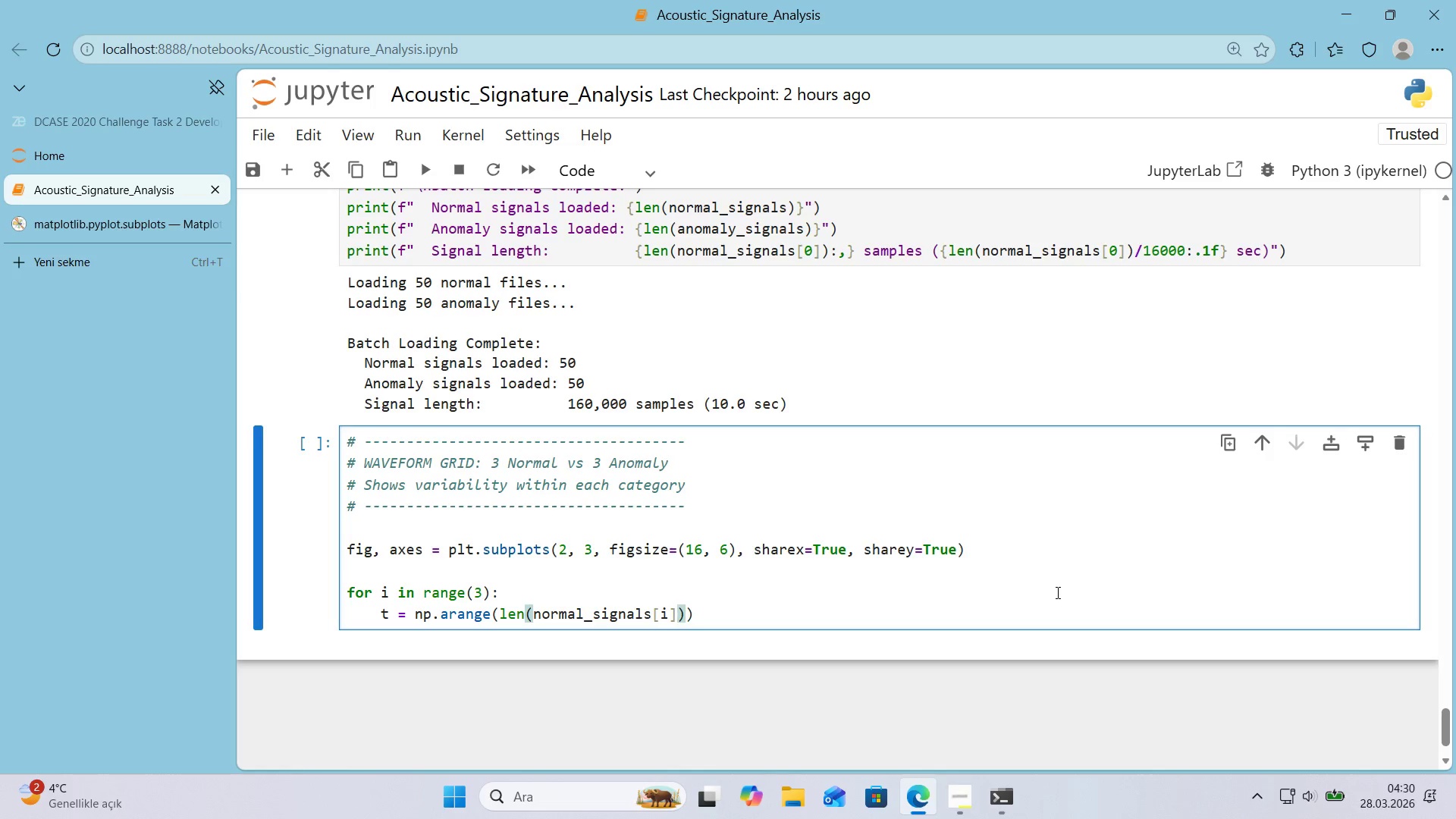 
key(ArrowRight)
 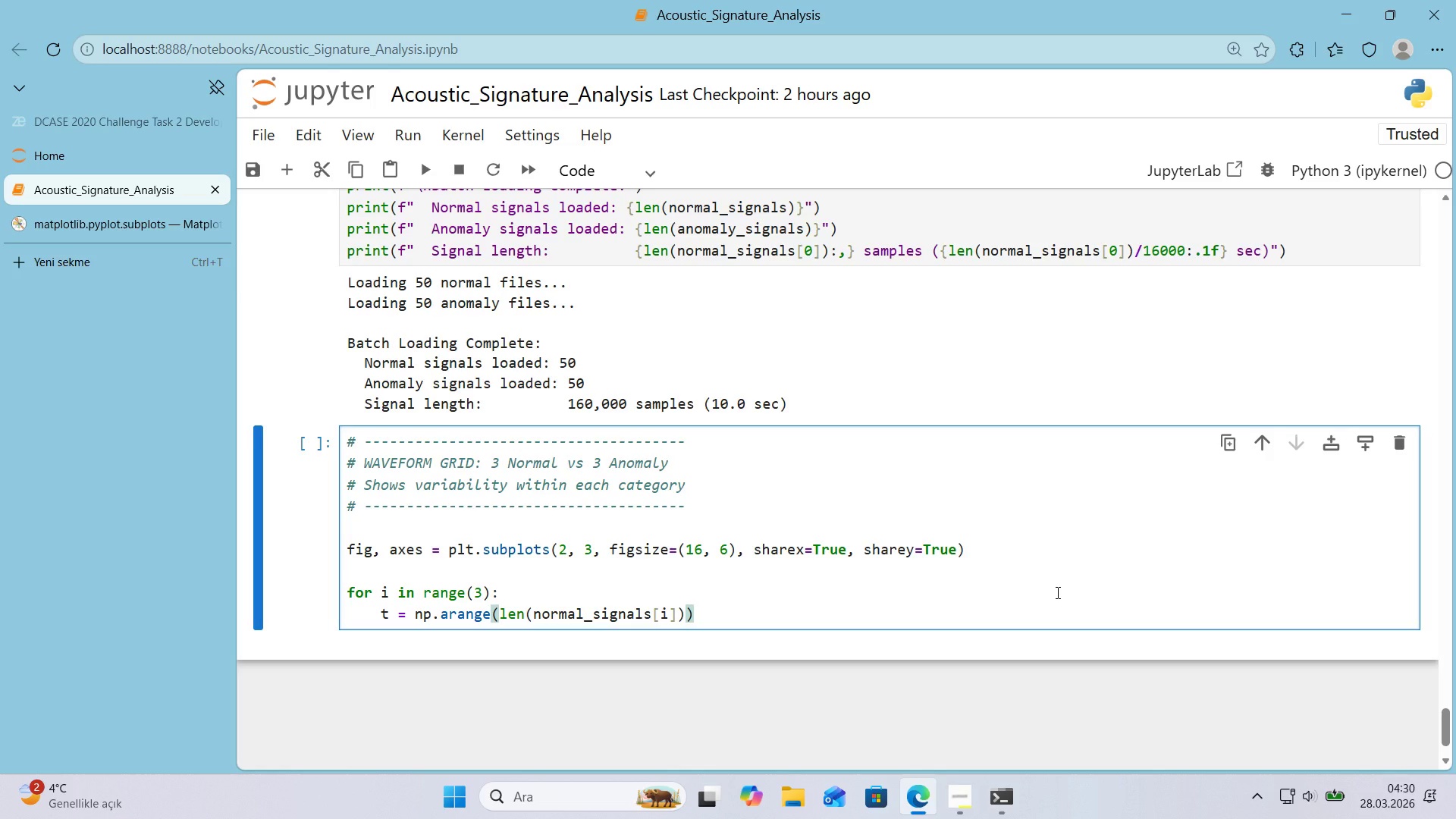 
key(Space)
 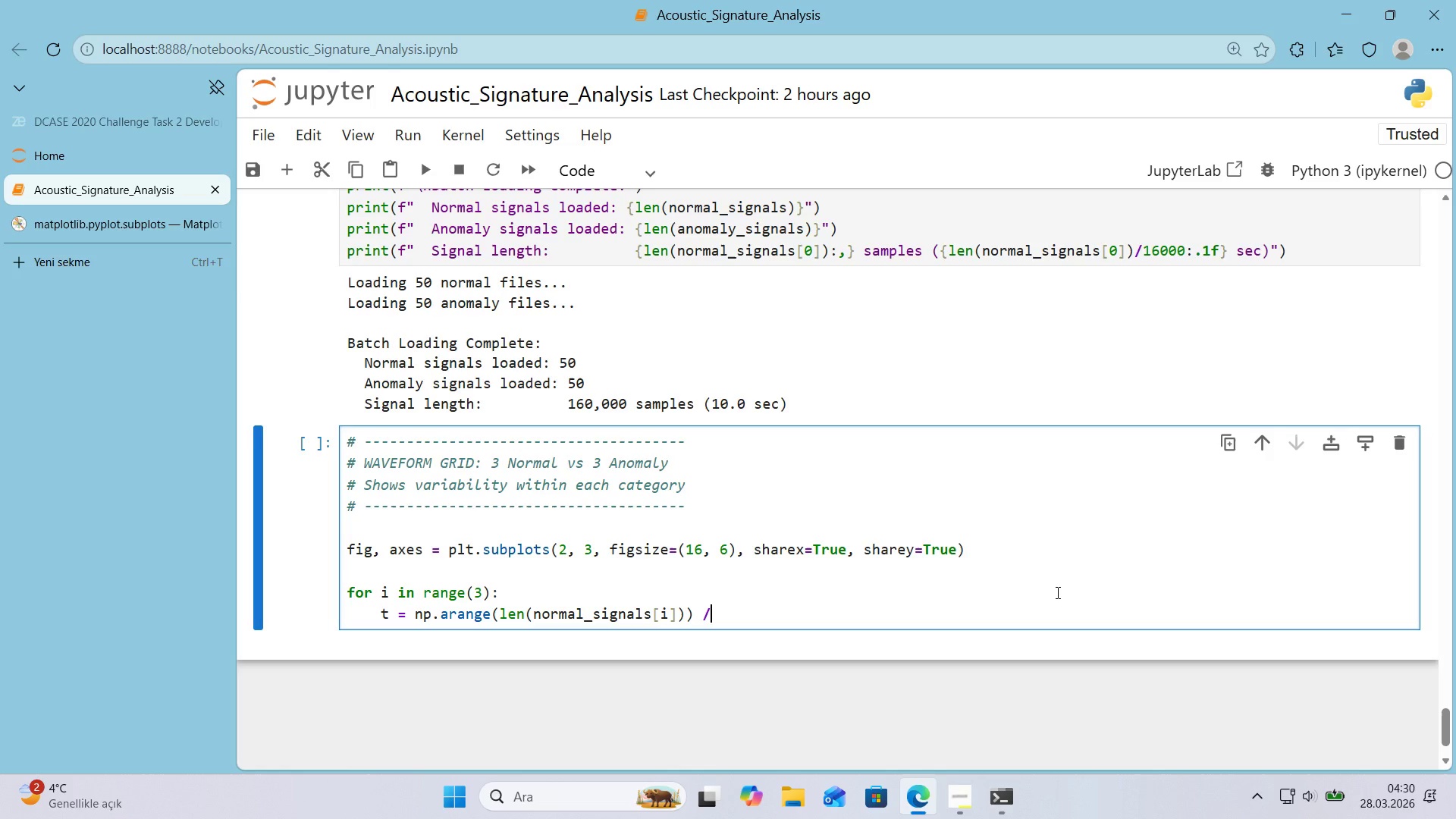 
key(NumpadDivide)
 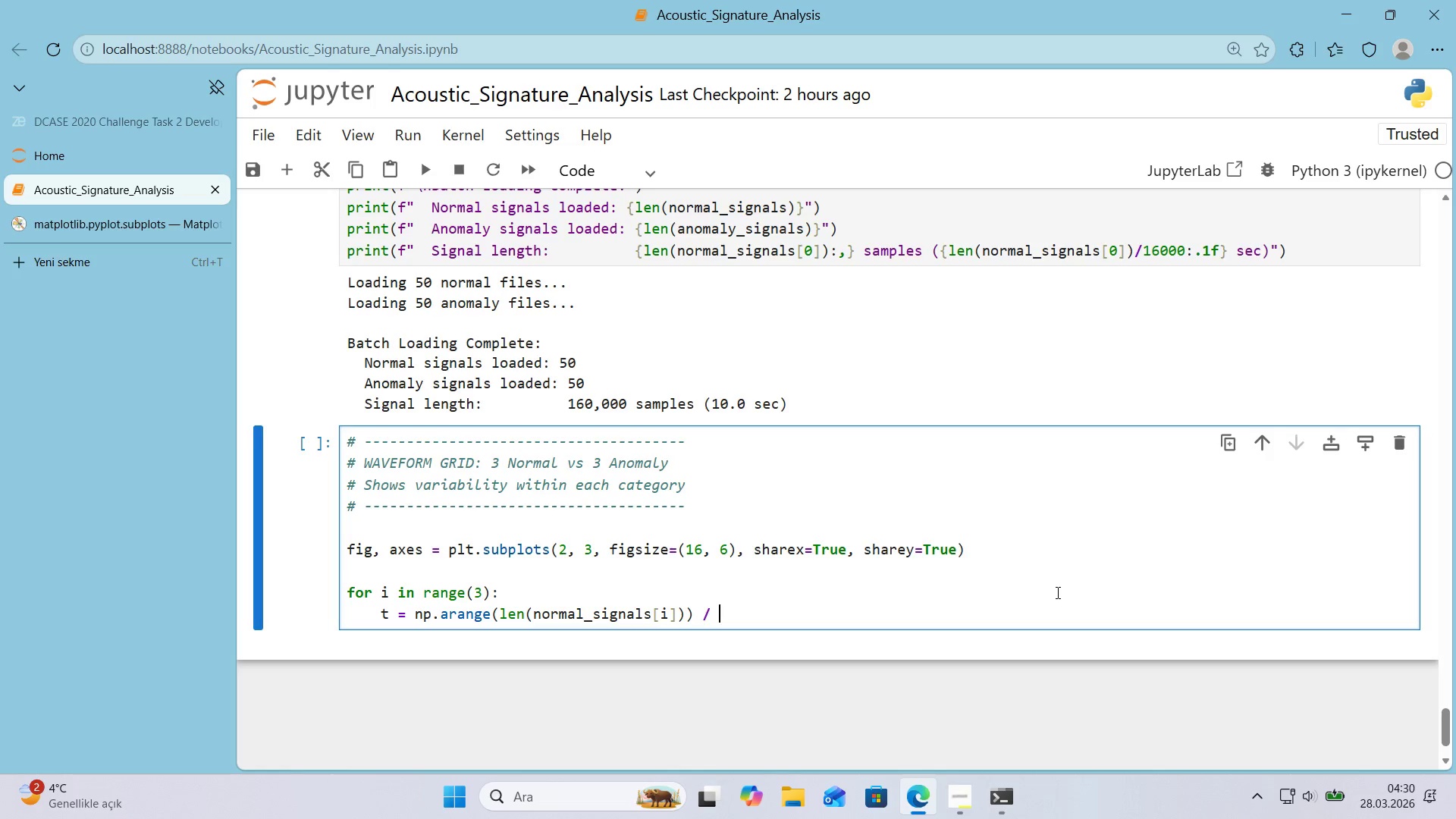 
key(Space)
 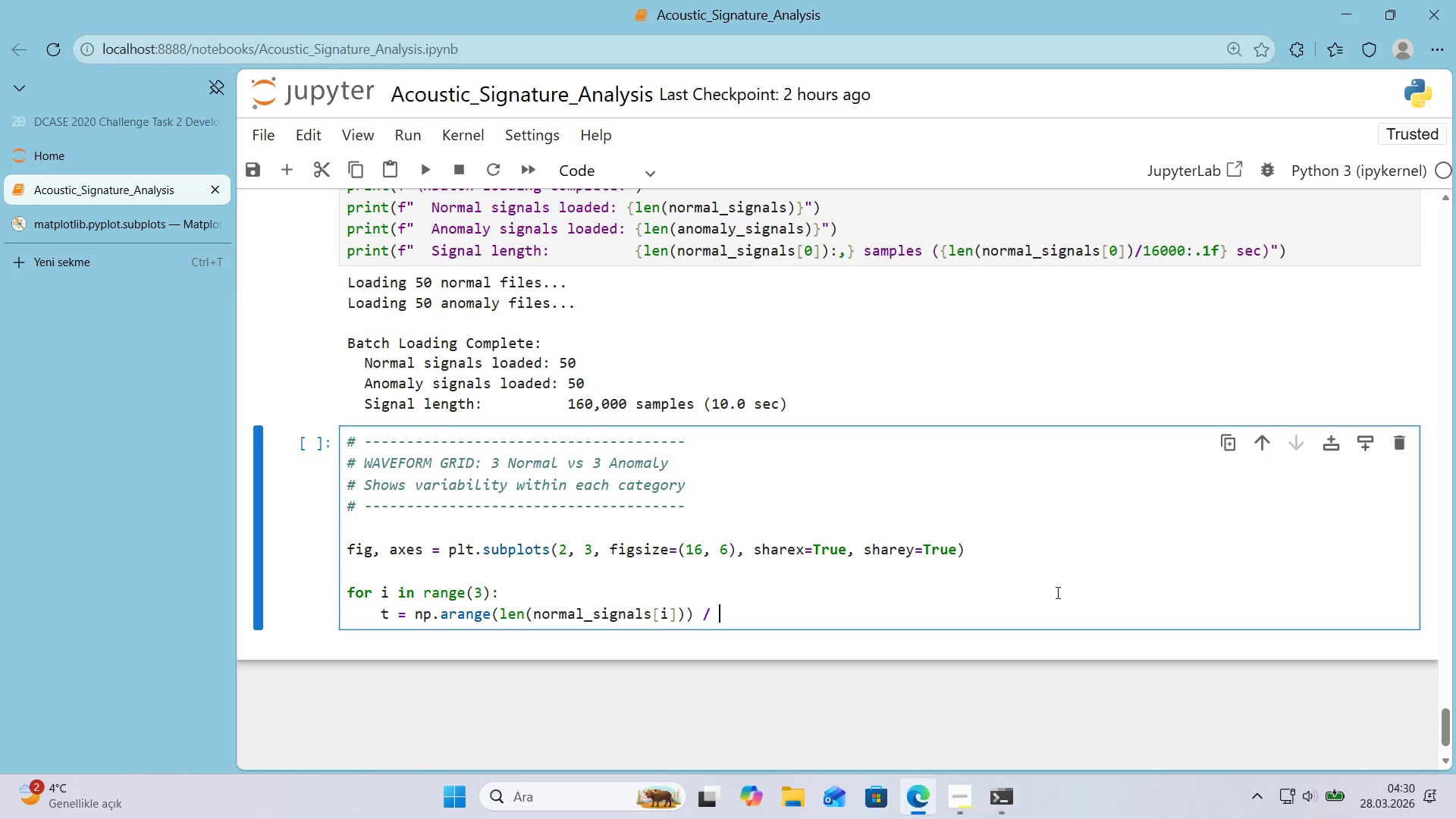 
key(Numpad1)
 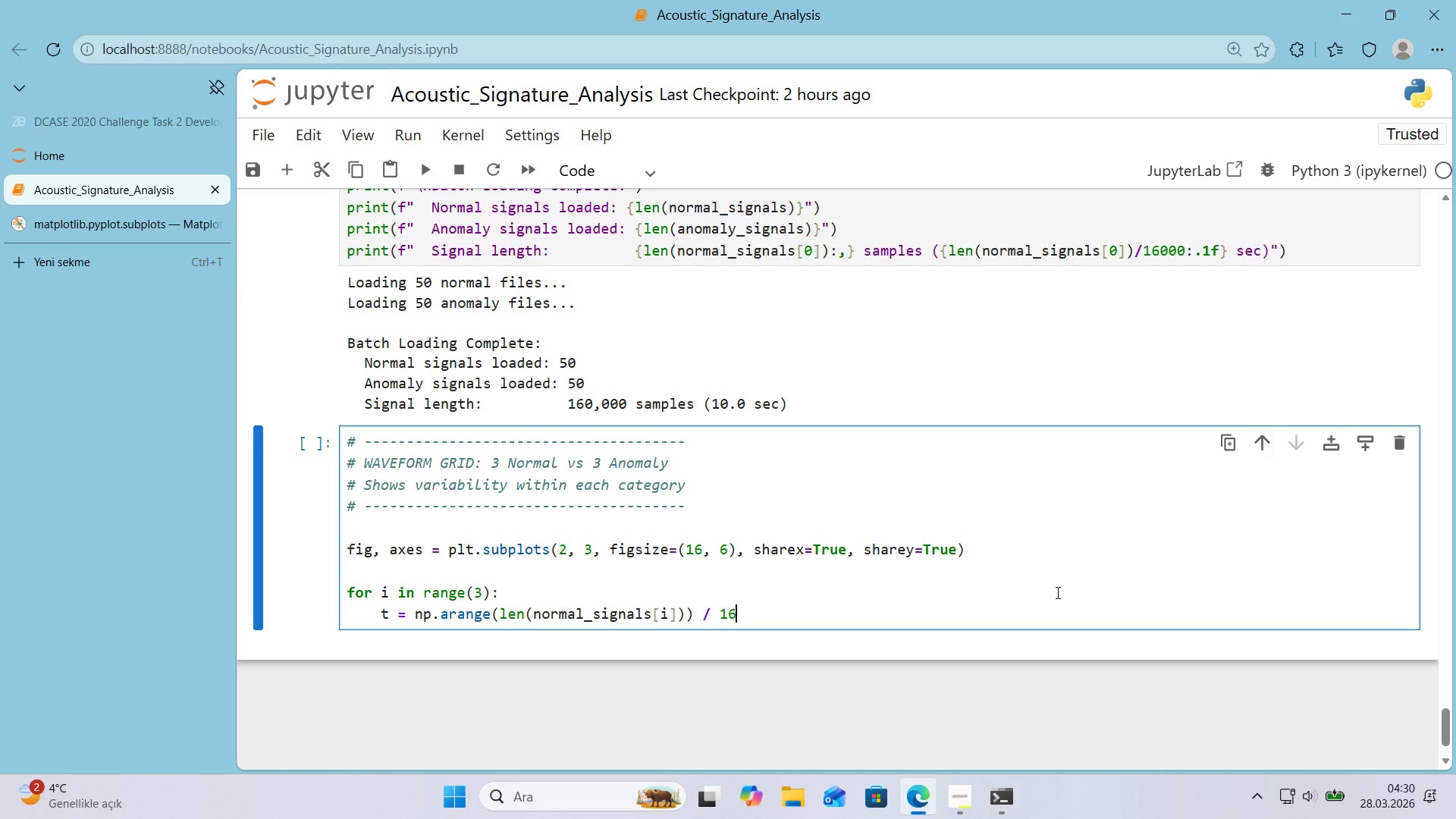 
key(Numpad6)
 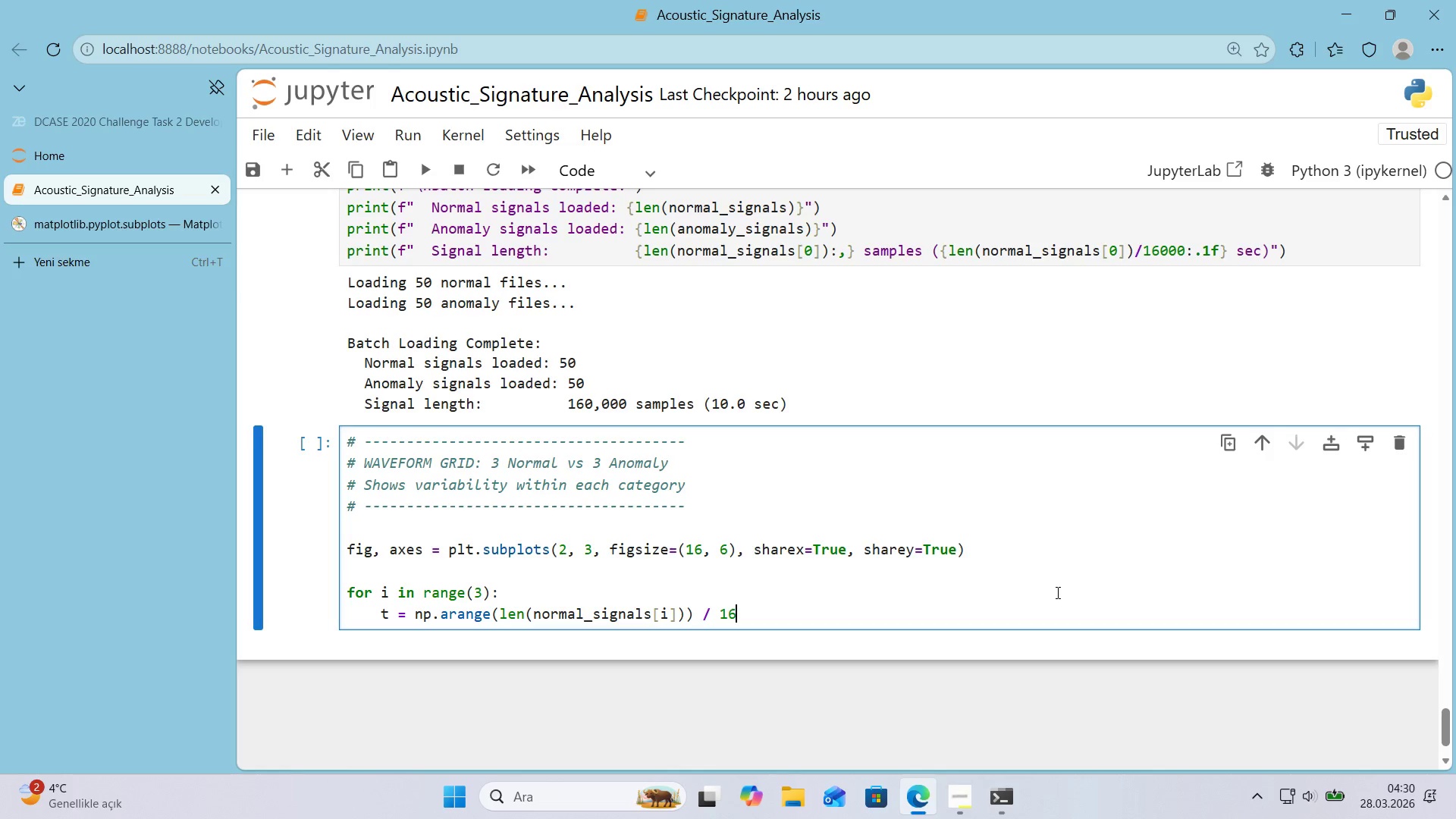 
key(Numpad0)
 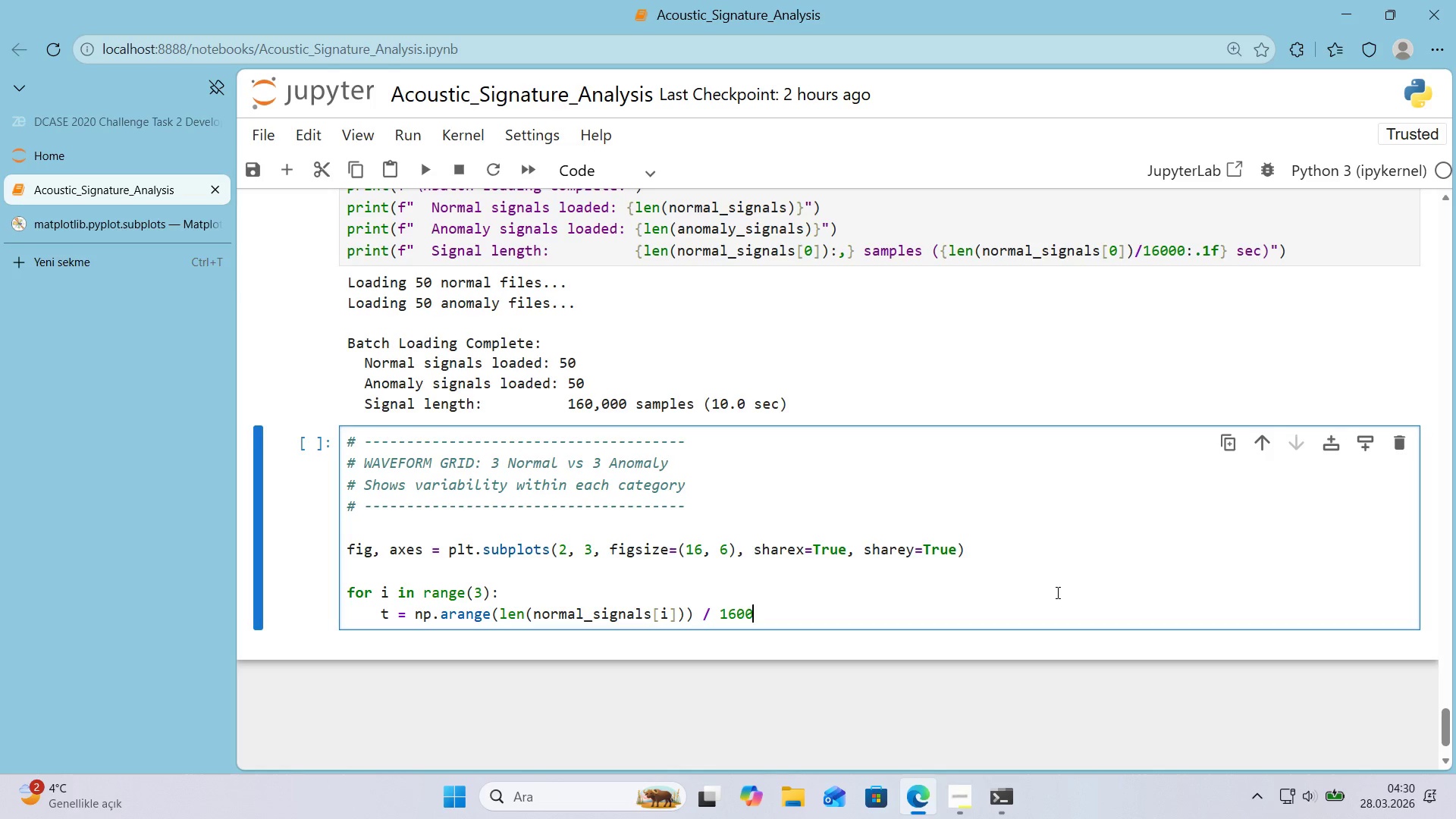 
key(Numpad0)
 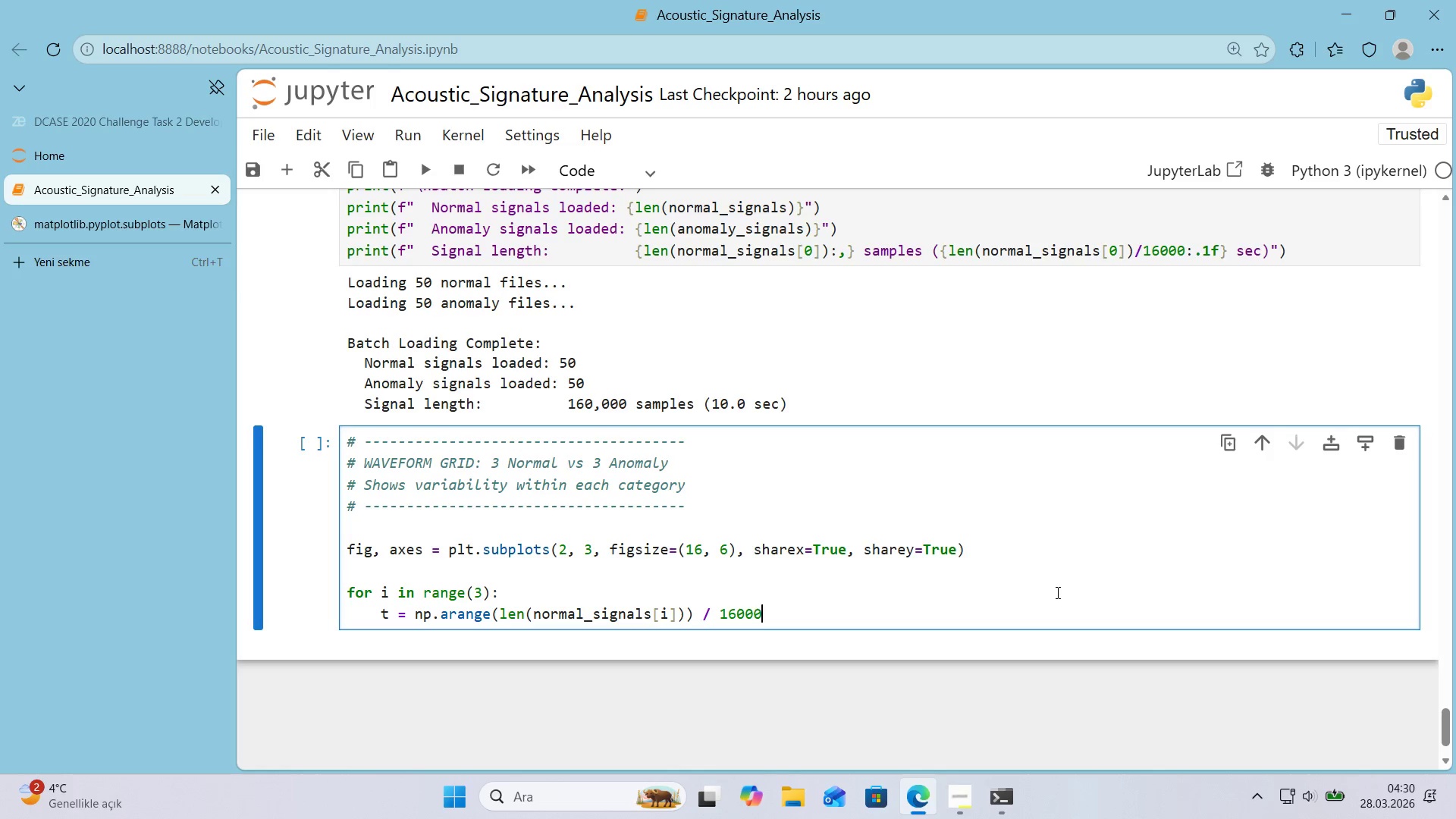 
key(Numpad0)
 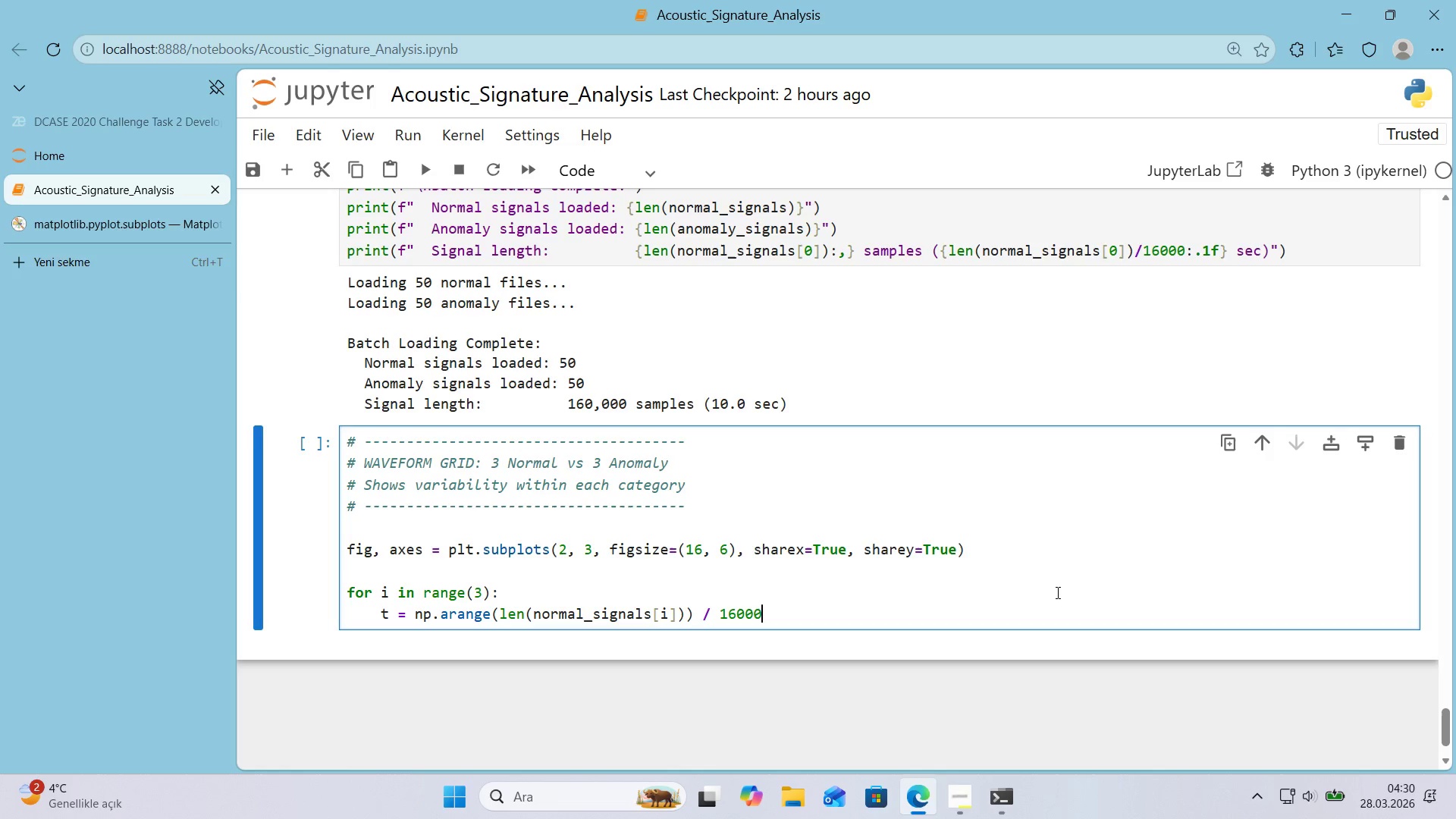 
wait(8.67)
 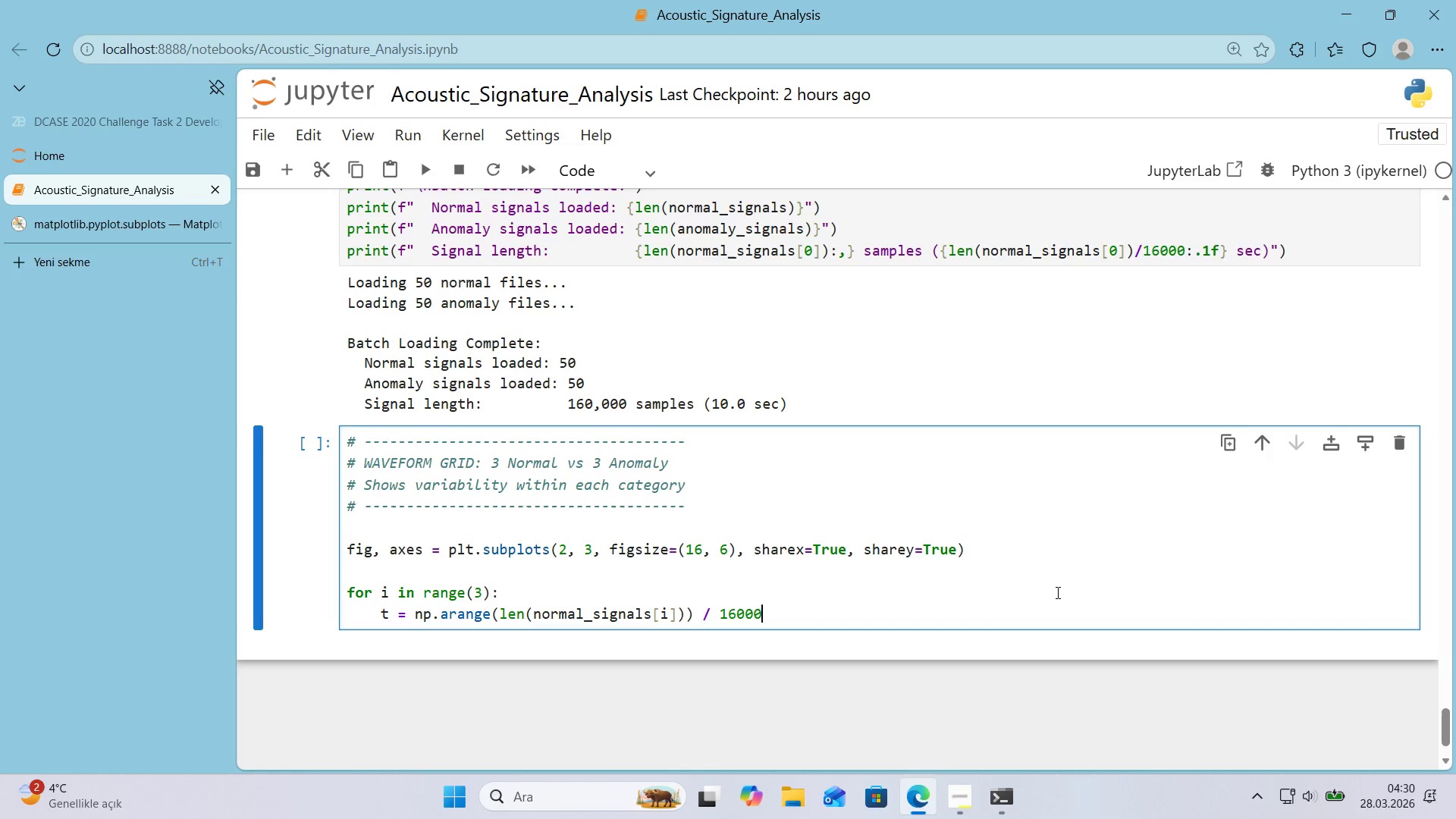 
left_click([846, 615])
 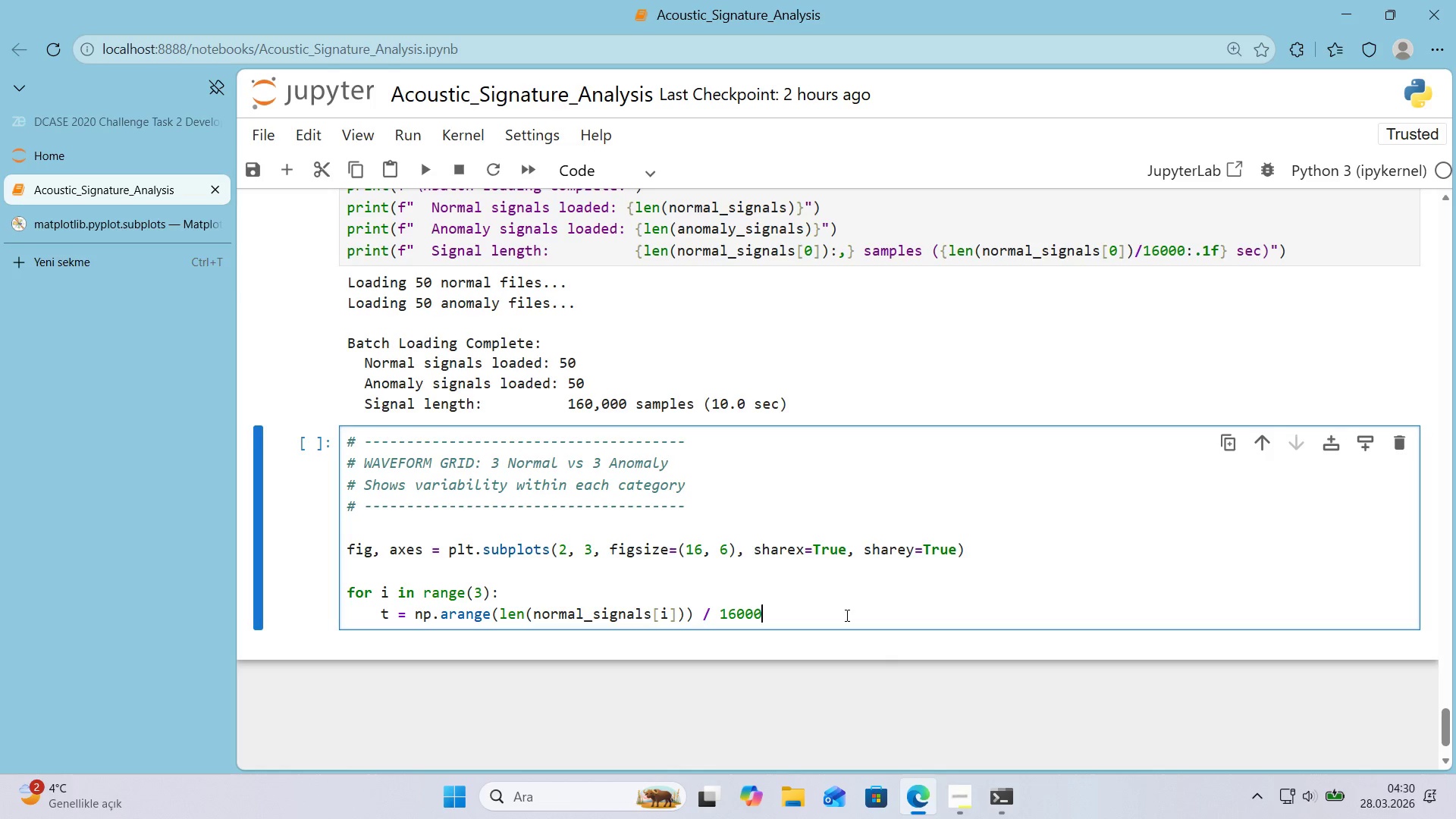 
key(Enter)
 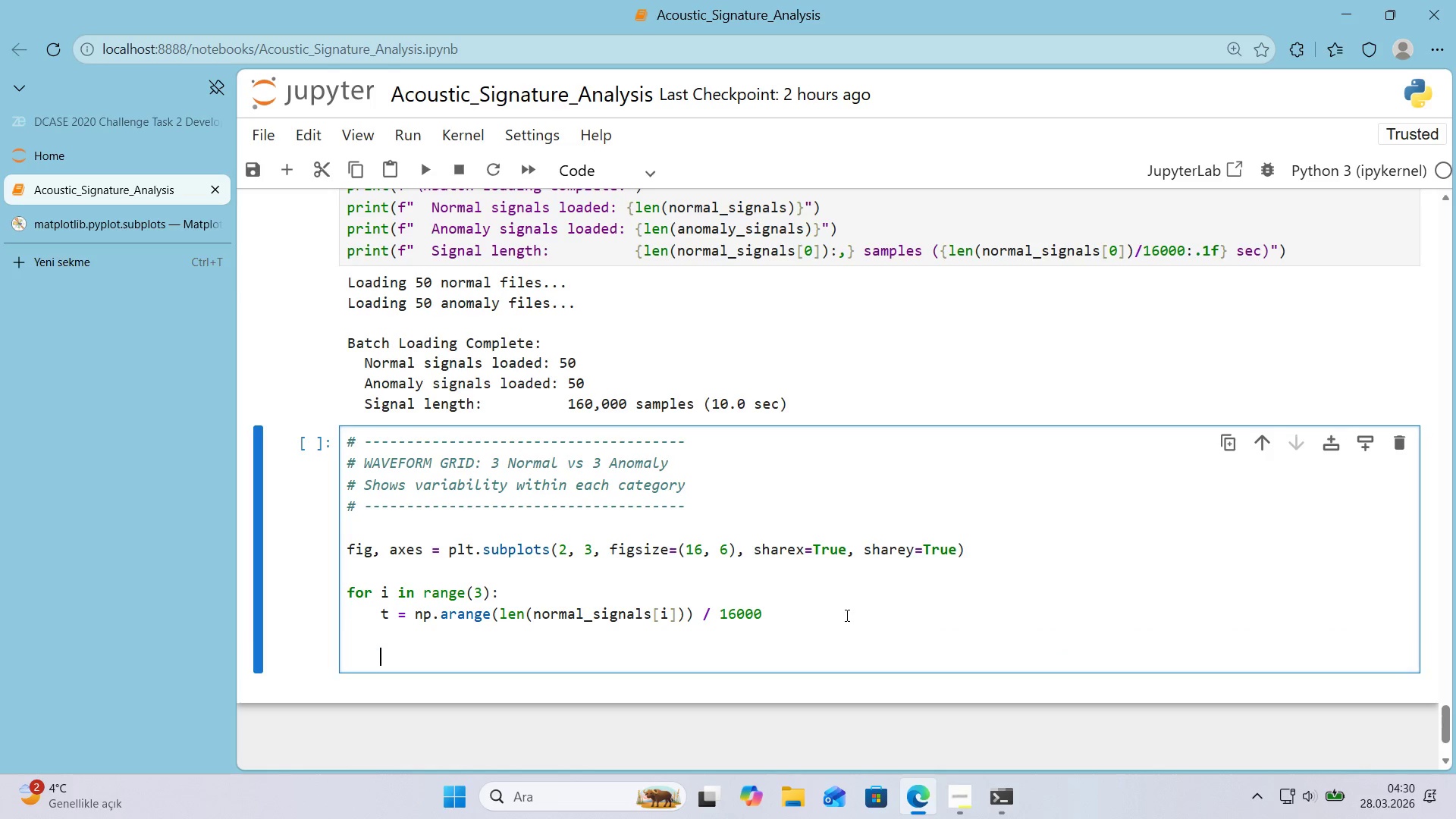 
key(Enter)
 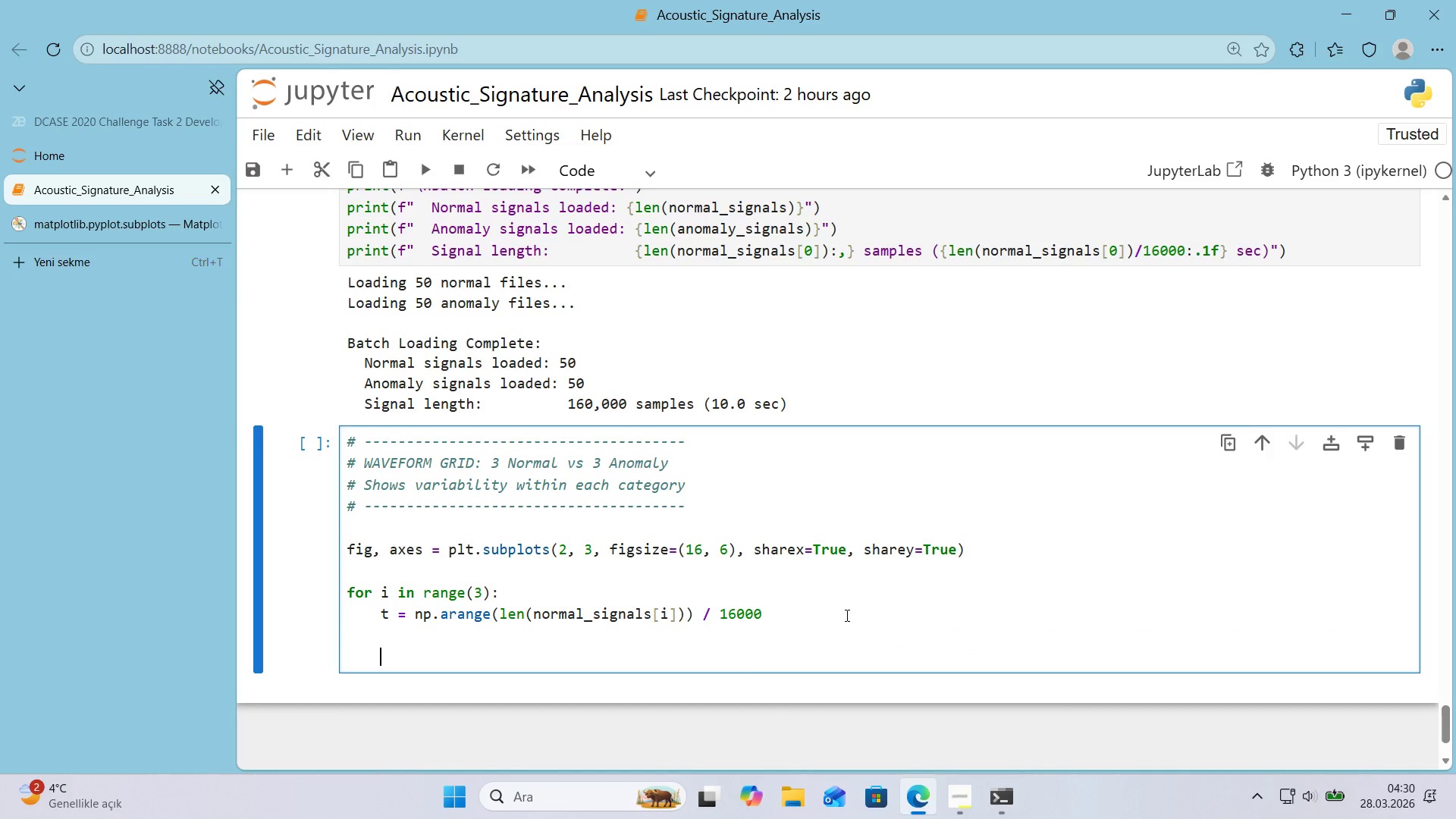 
key(Alt+Control+3)
 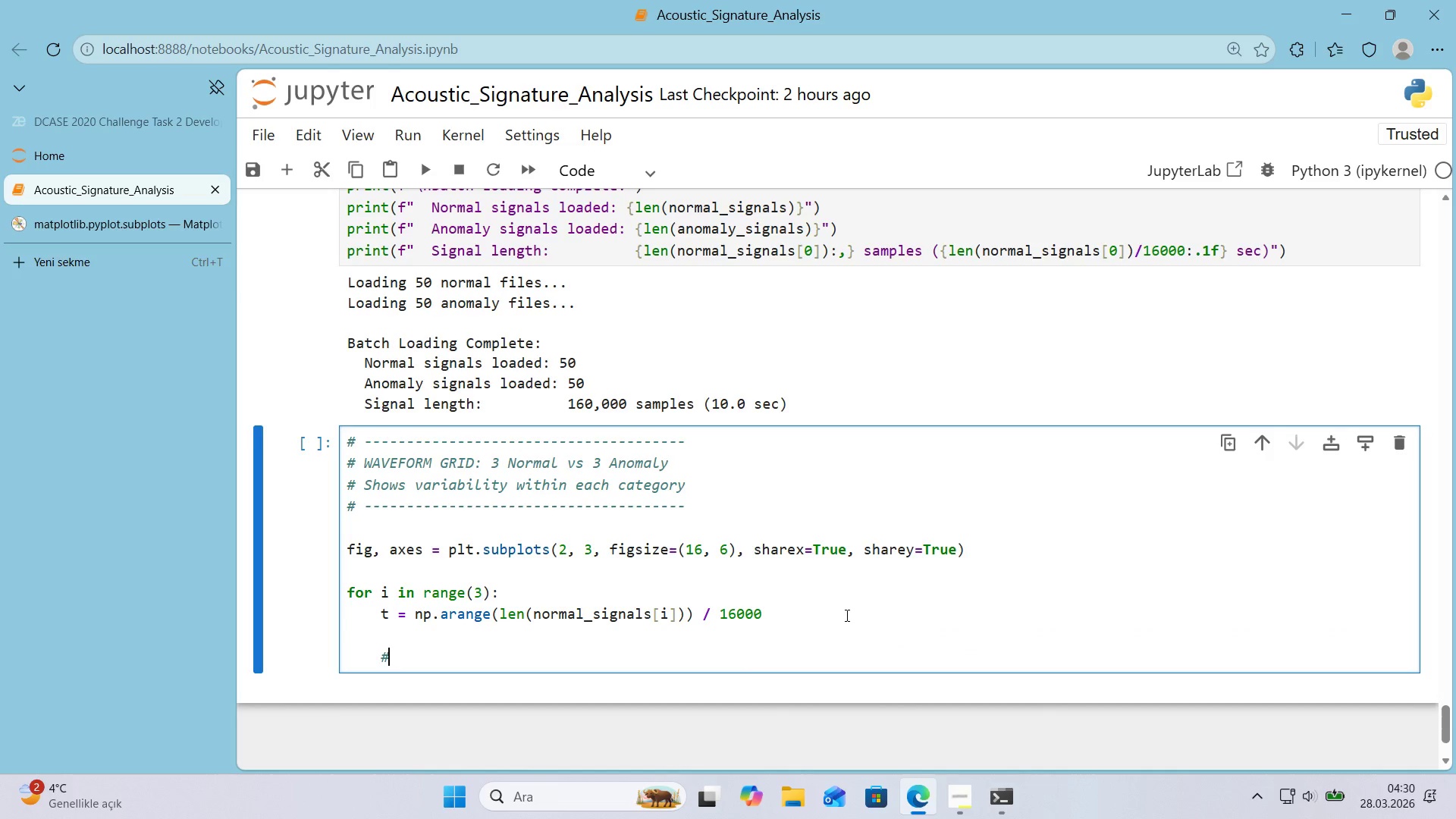 
type( Normal row)
 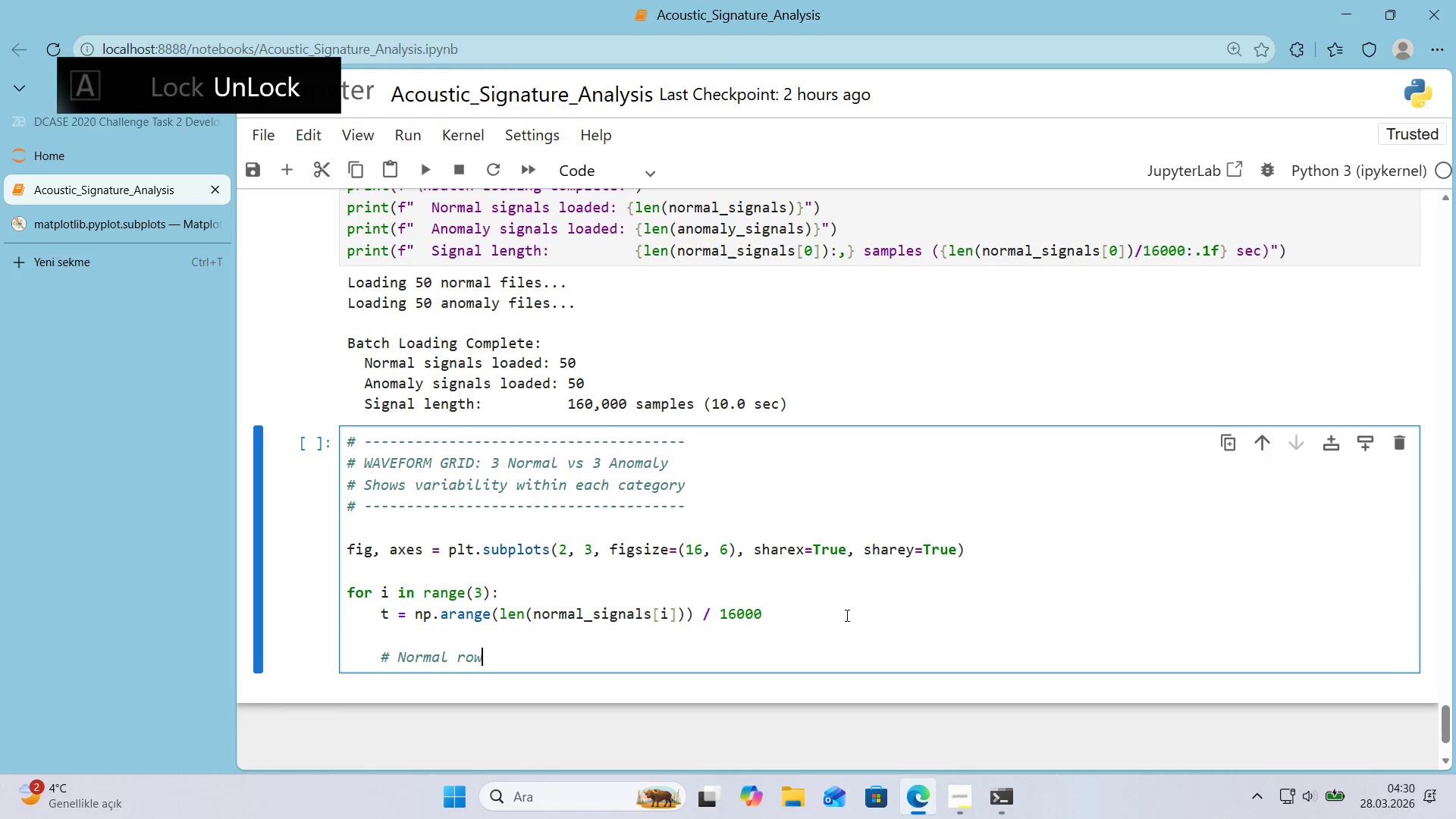 
key(Enter)
 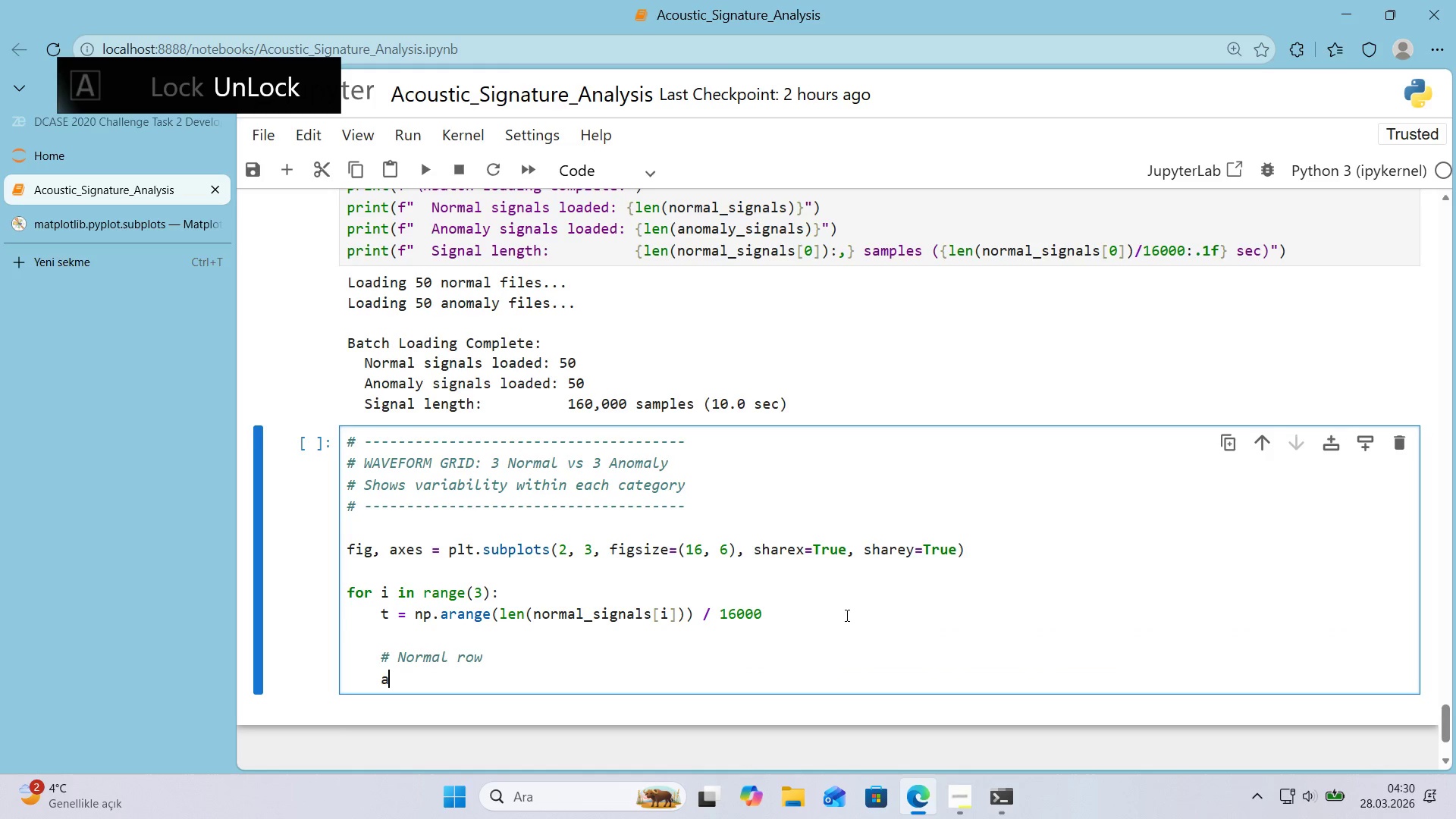 
type(axes)
 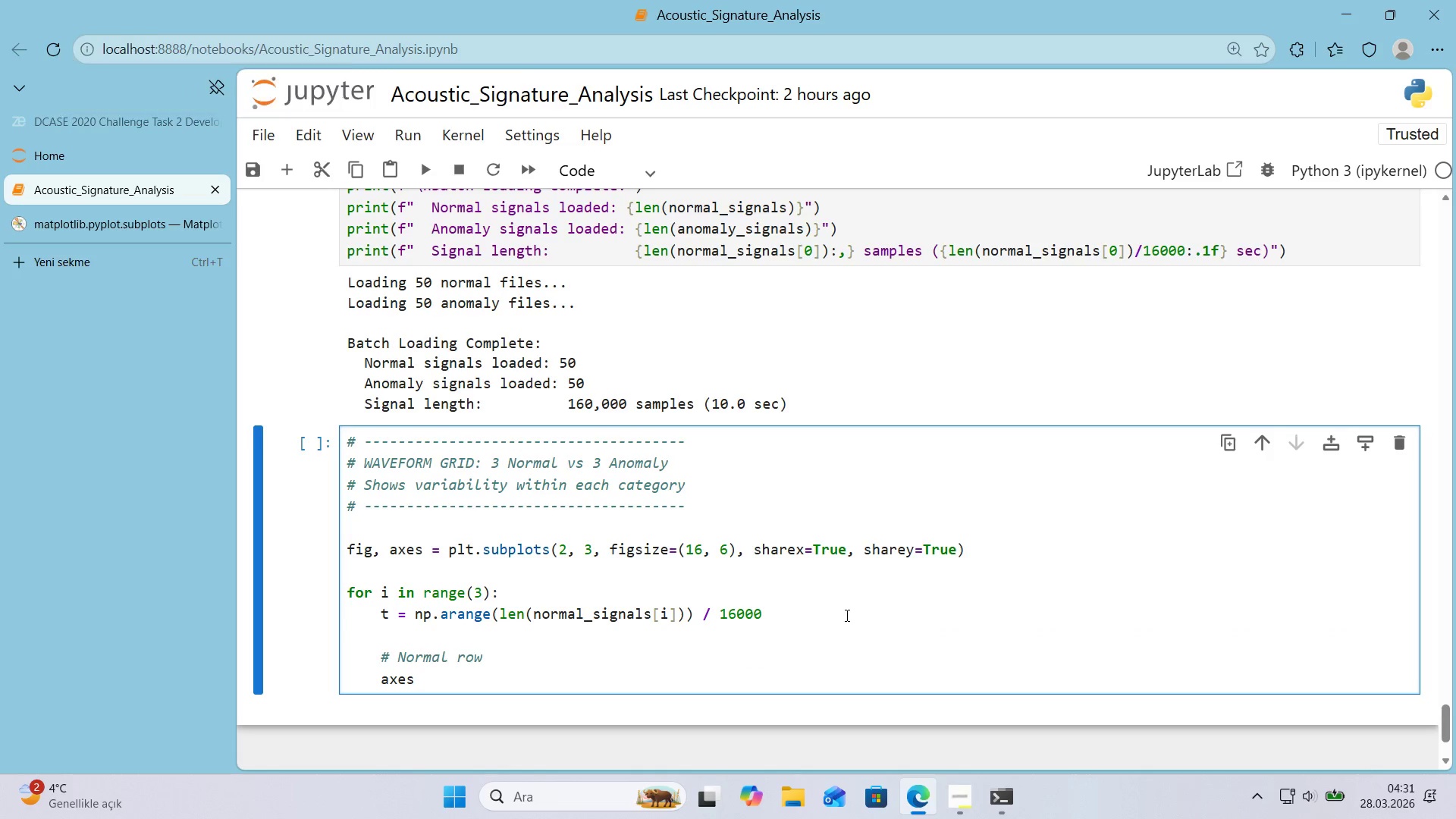 
key(Alt+Control+8)
 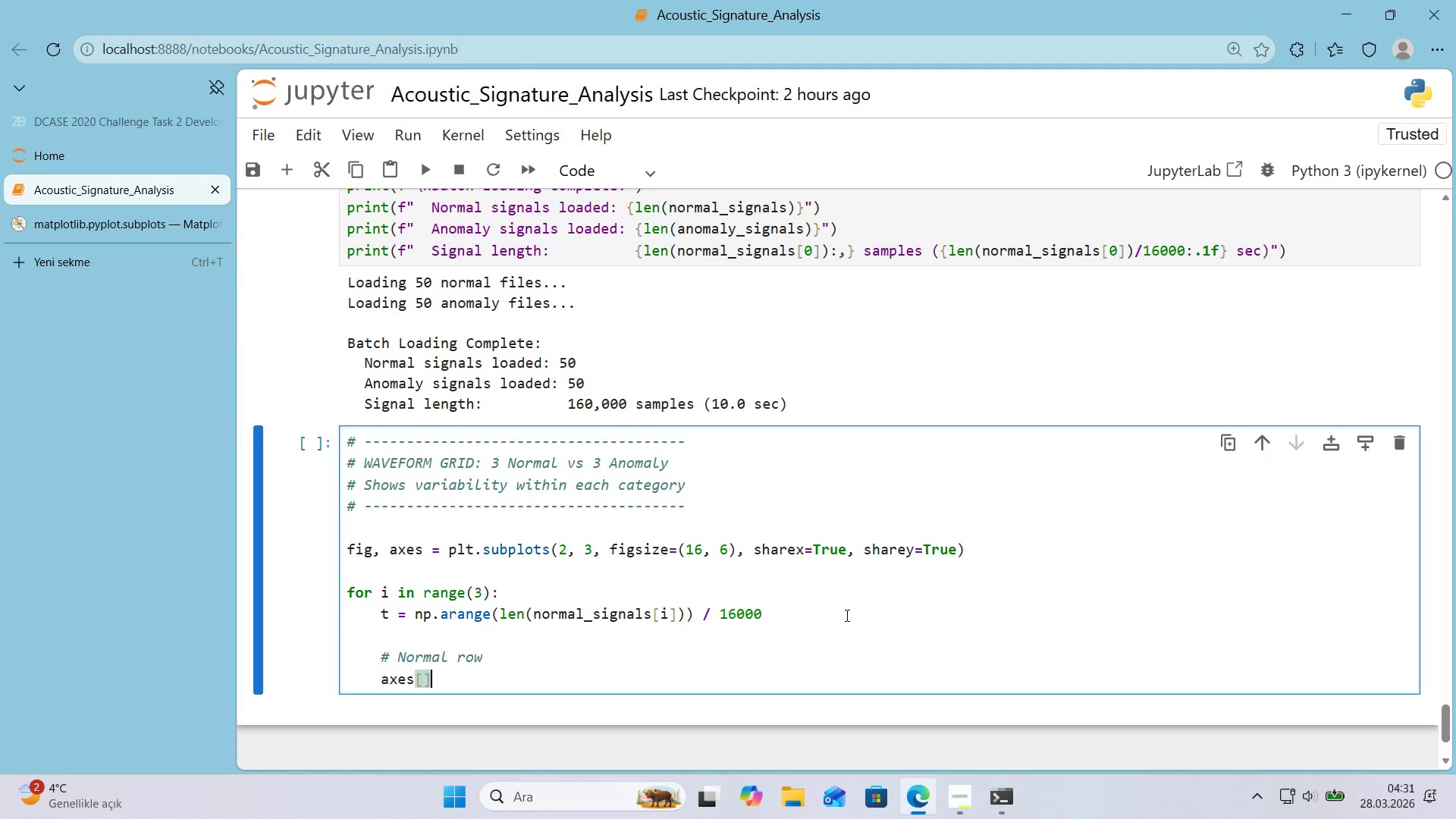 
key(Alt+Control+9)
 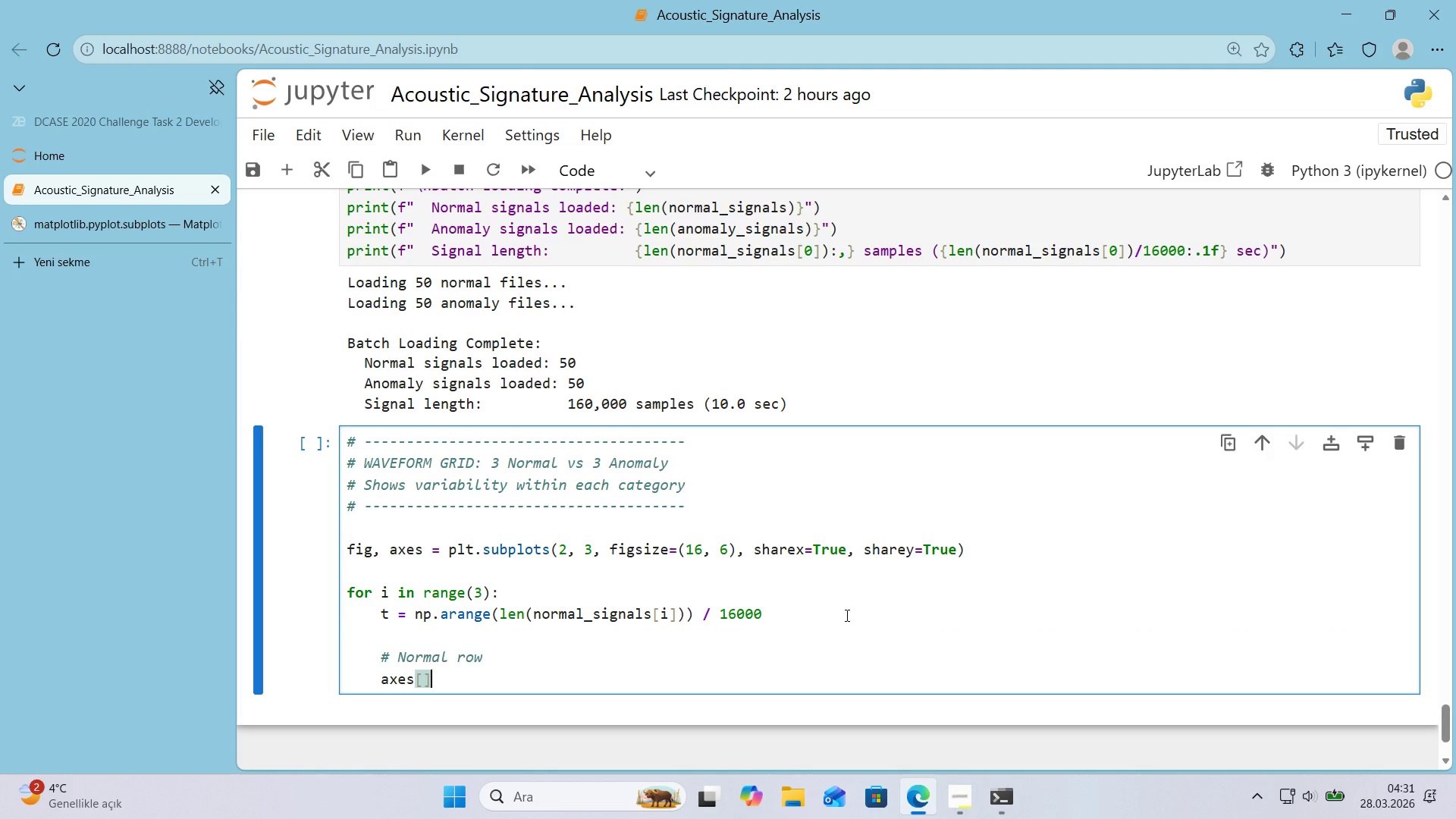 
key(ArrowLeft)
 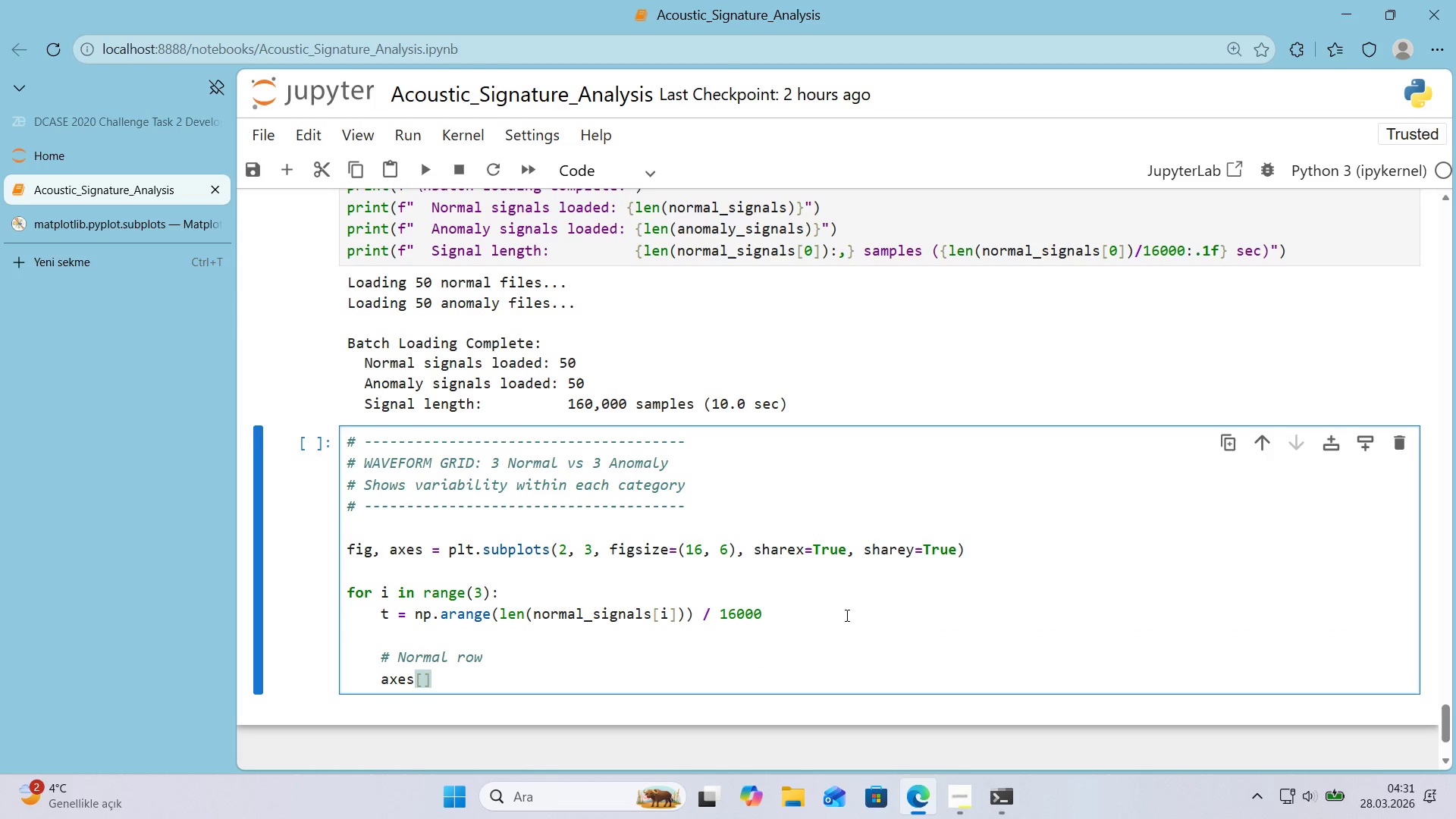 
key(Numpad0)
 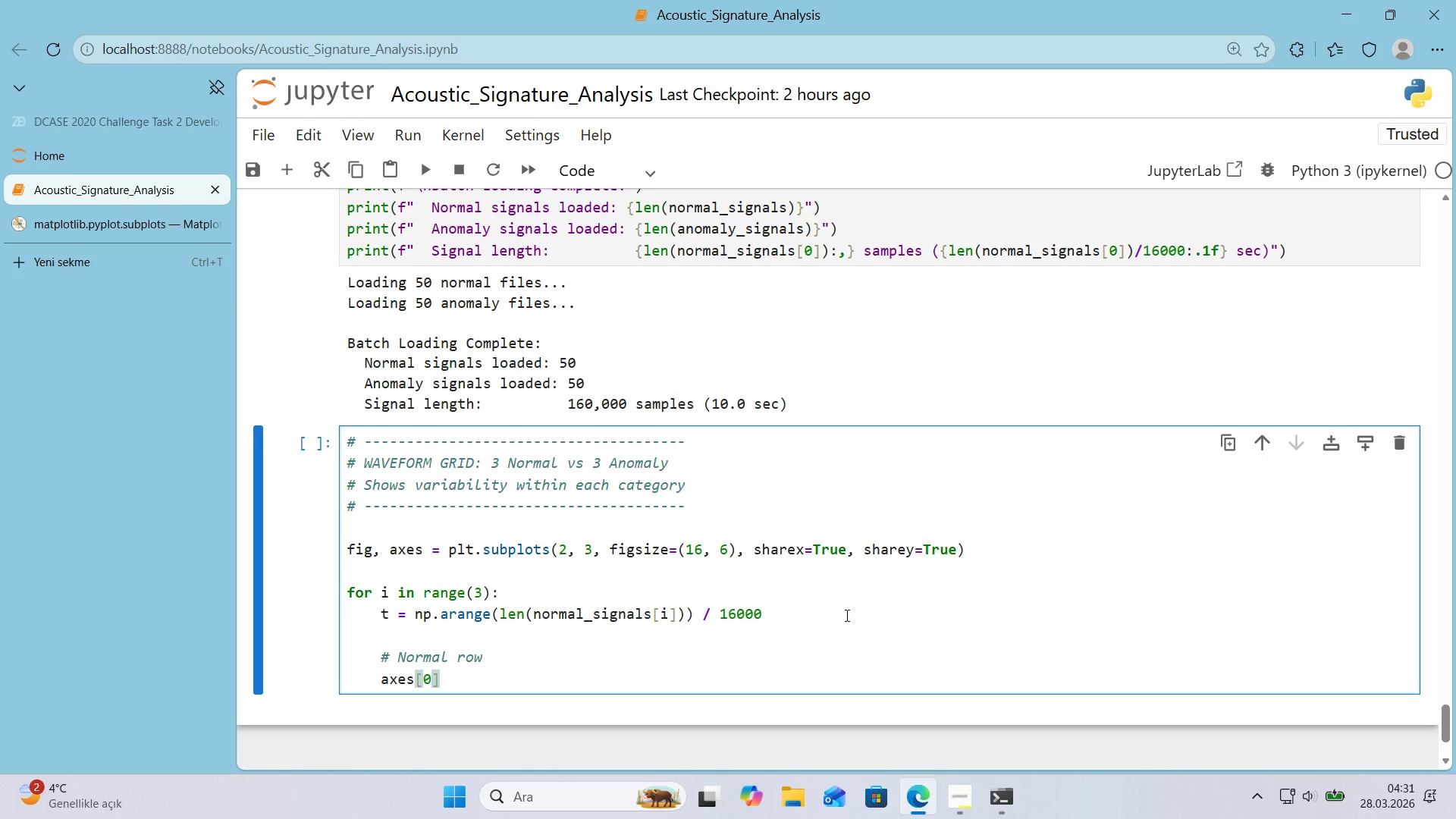 
key(Comma)
 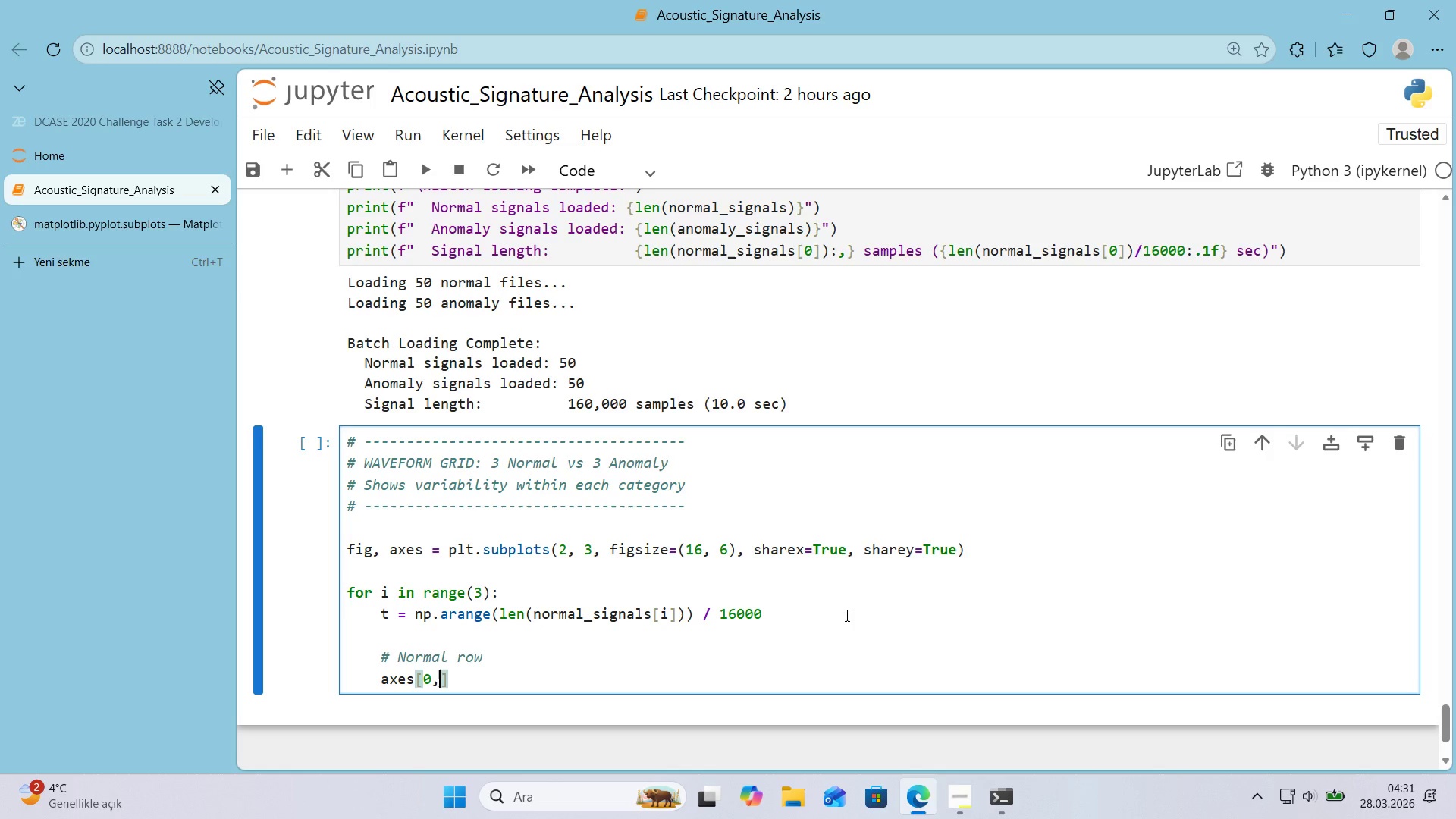 
key(Space)
 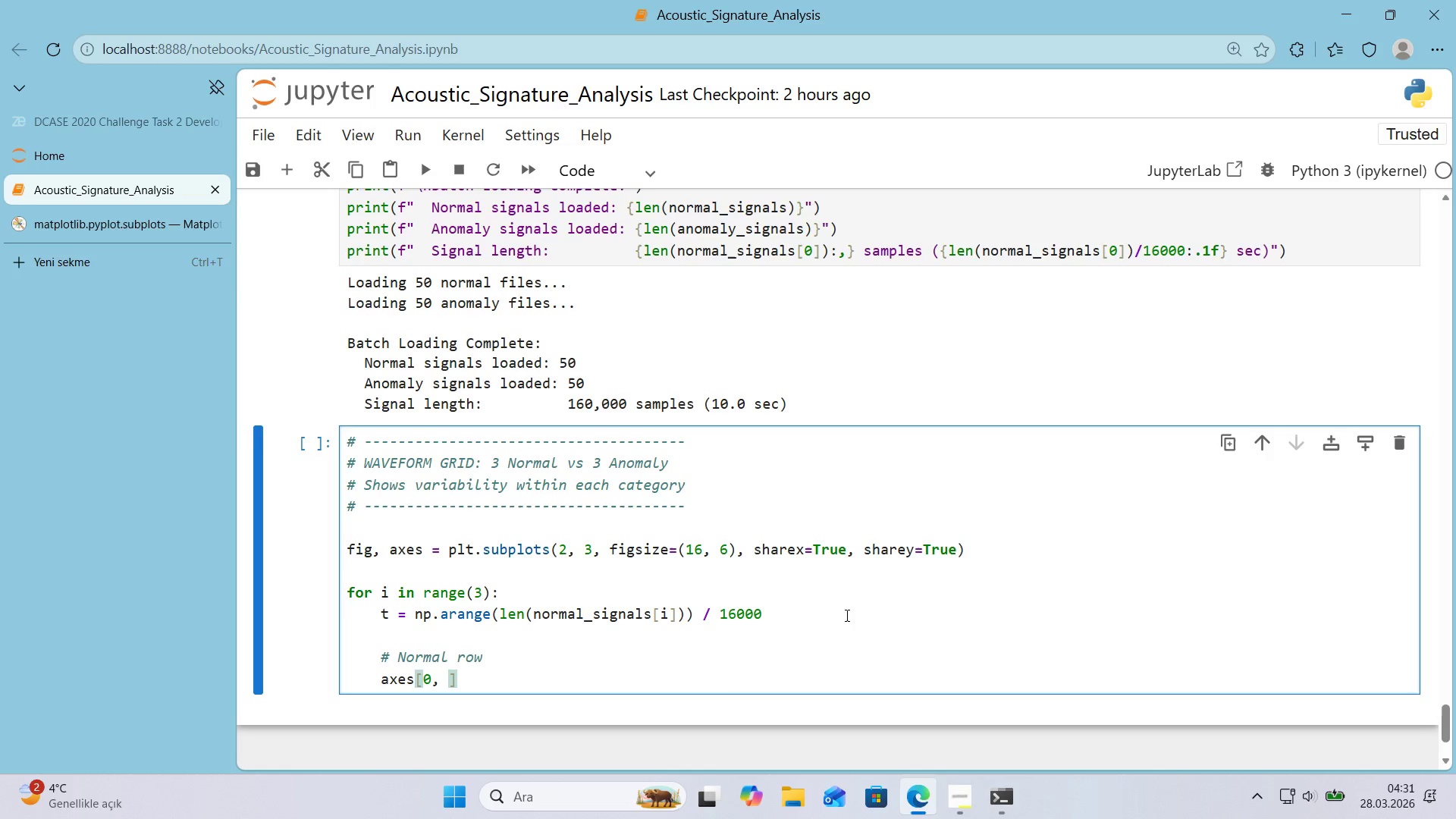 
key(Quote)
 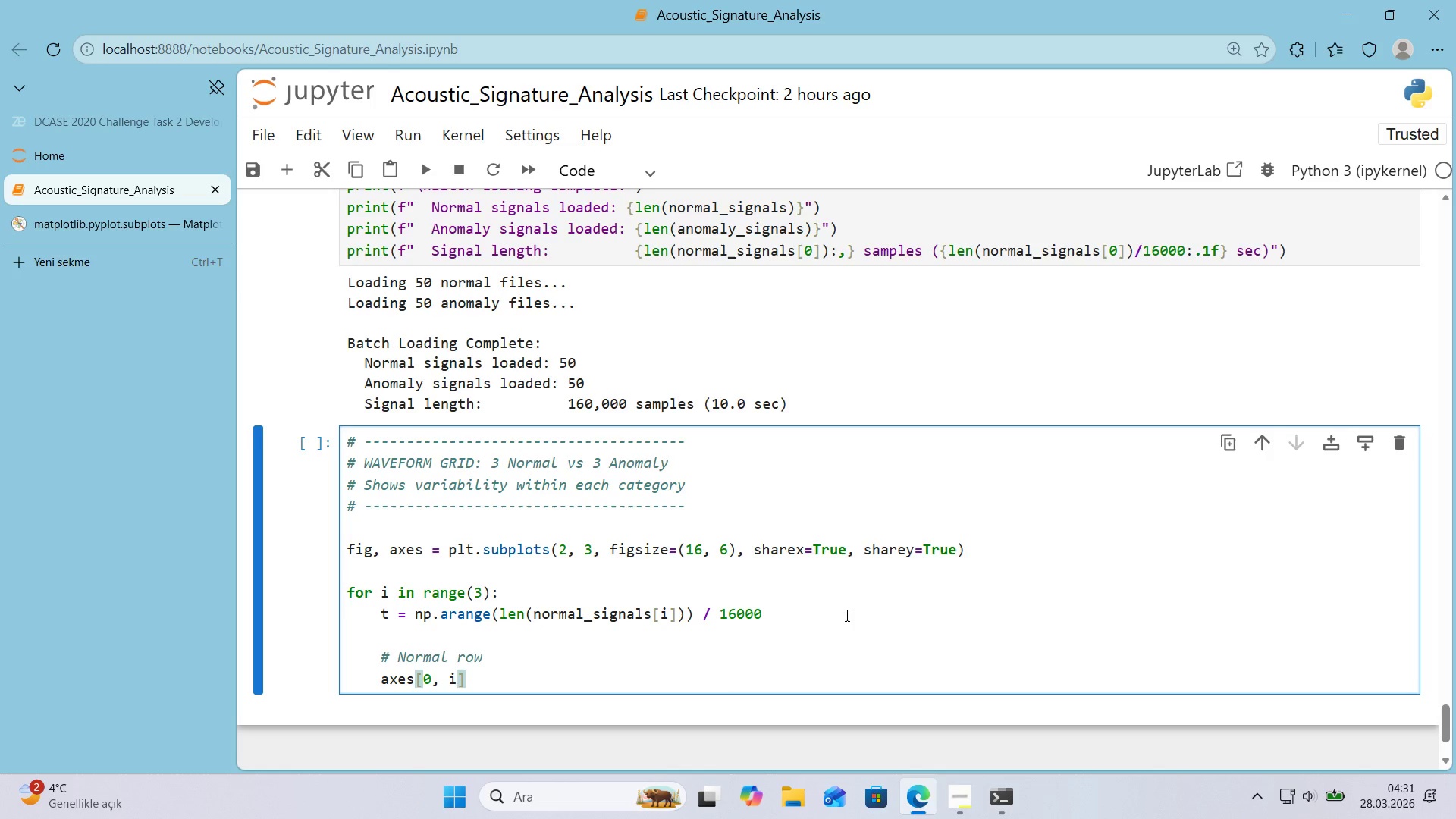 
key(ArrowRight)
 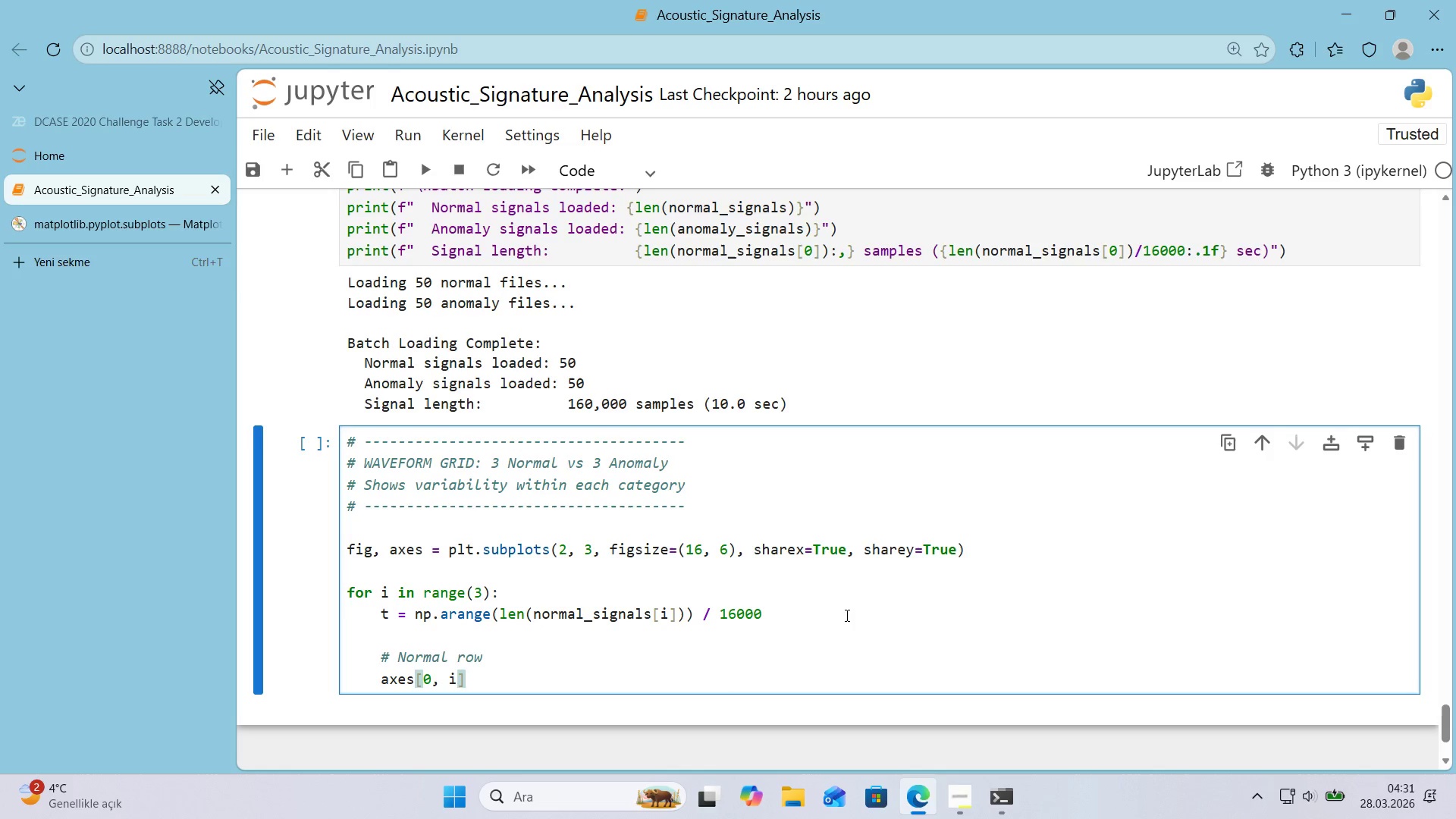 
type(.plot*()
 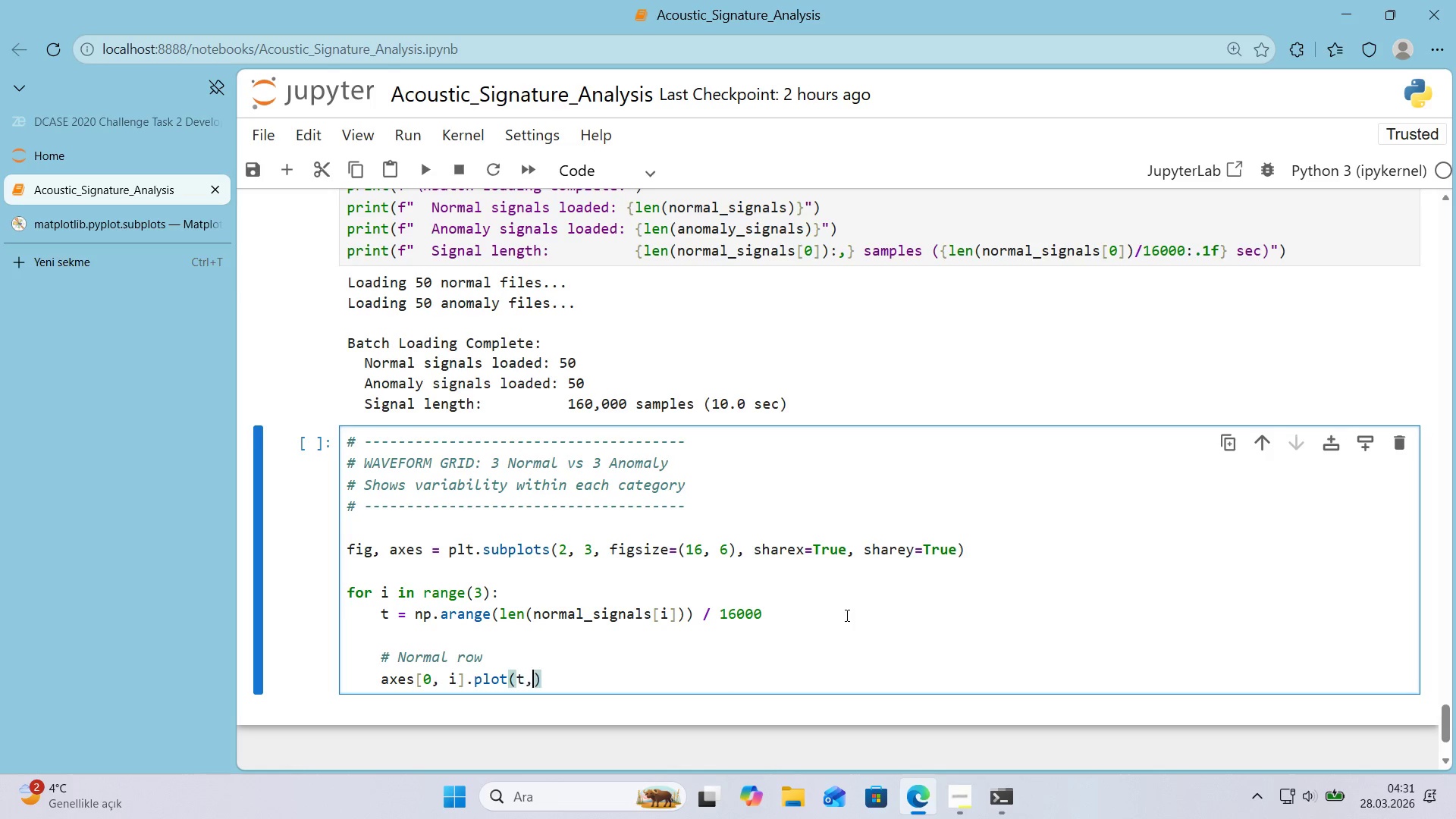 
 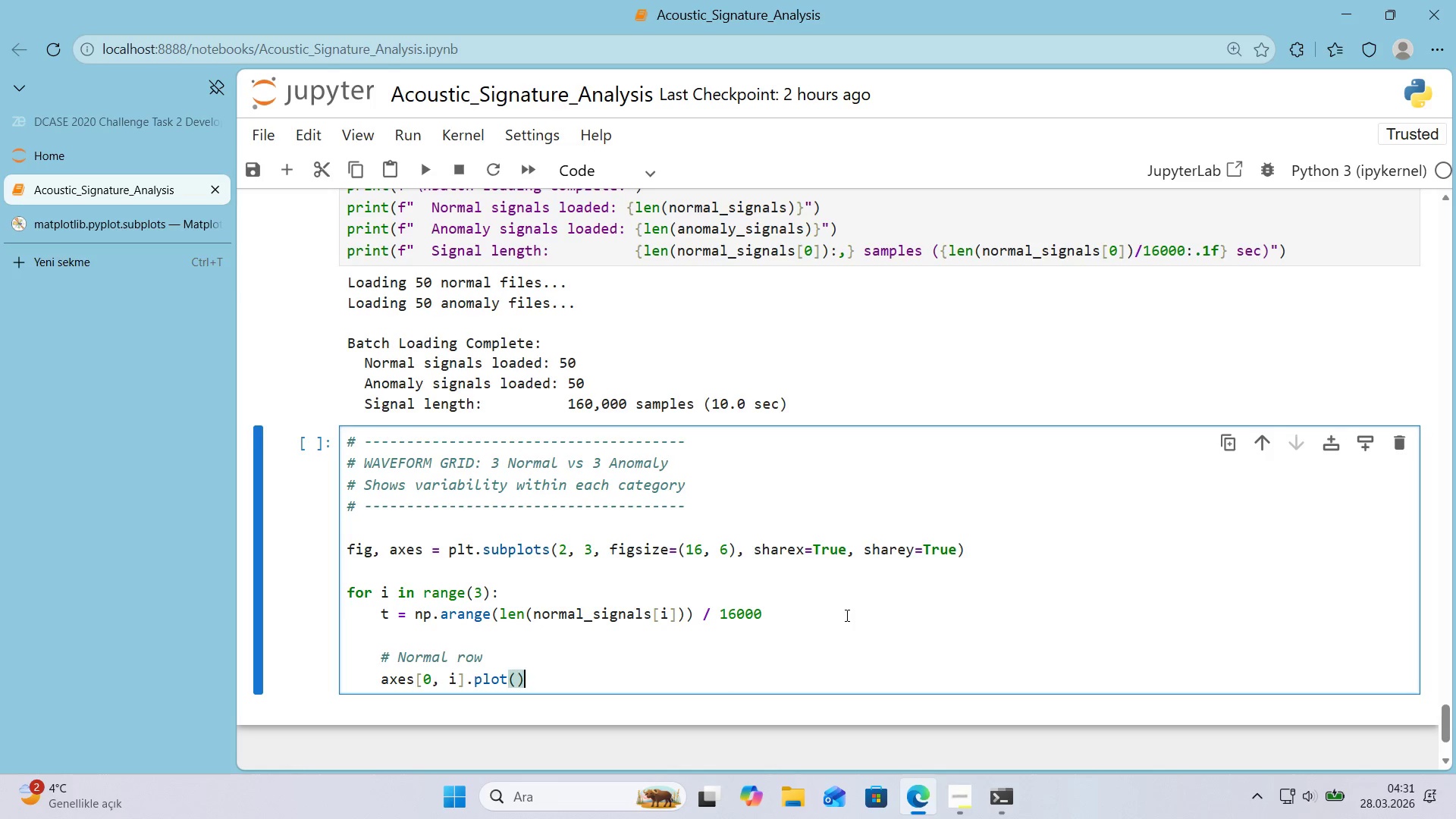 
key(ArrowLeft)
 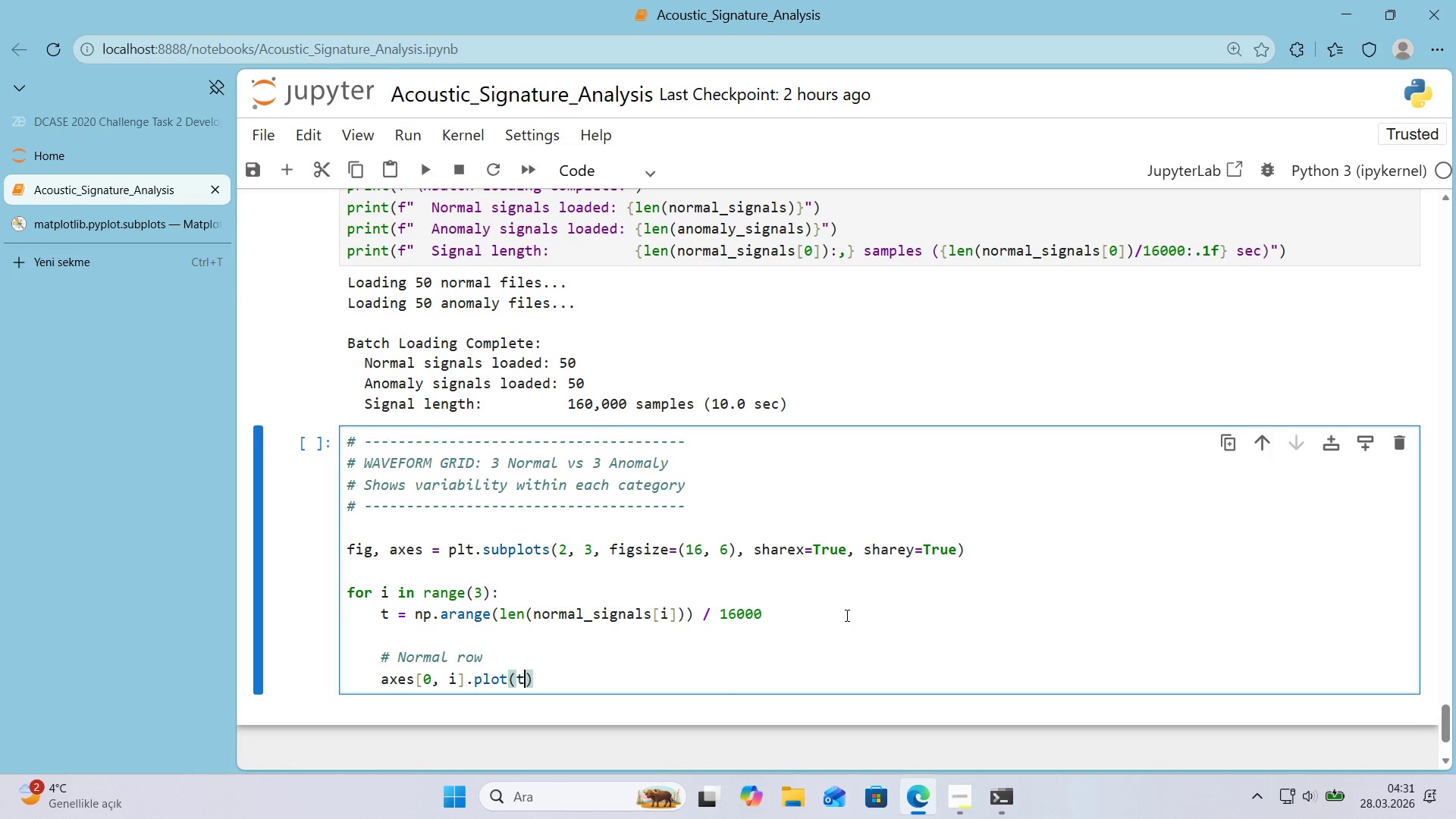 
type(t, normals'ngl)
key(Backspace)
key(Backspace)
key(Backspace)
key(Backspace)
key(Backspace)
type(_s'gnals)
 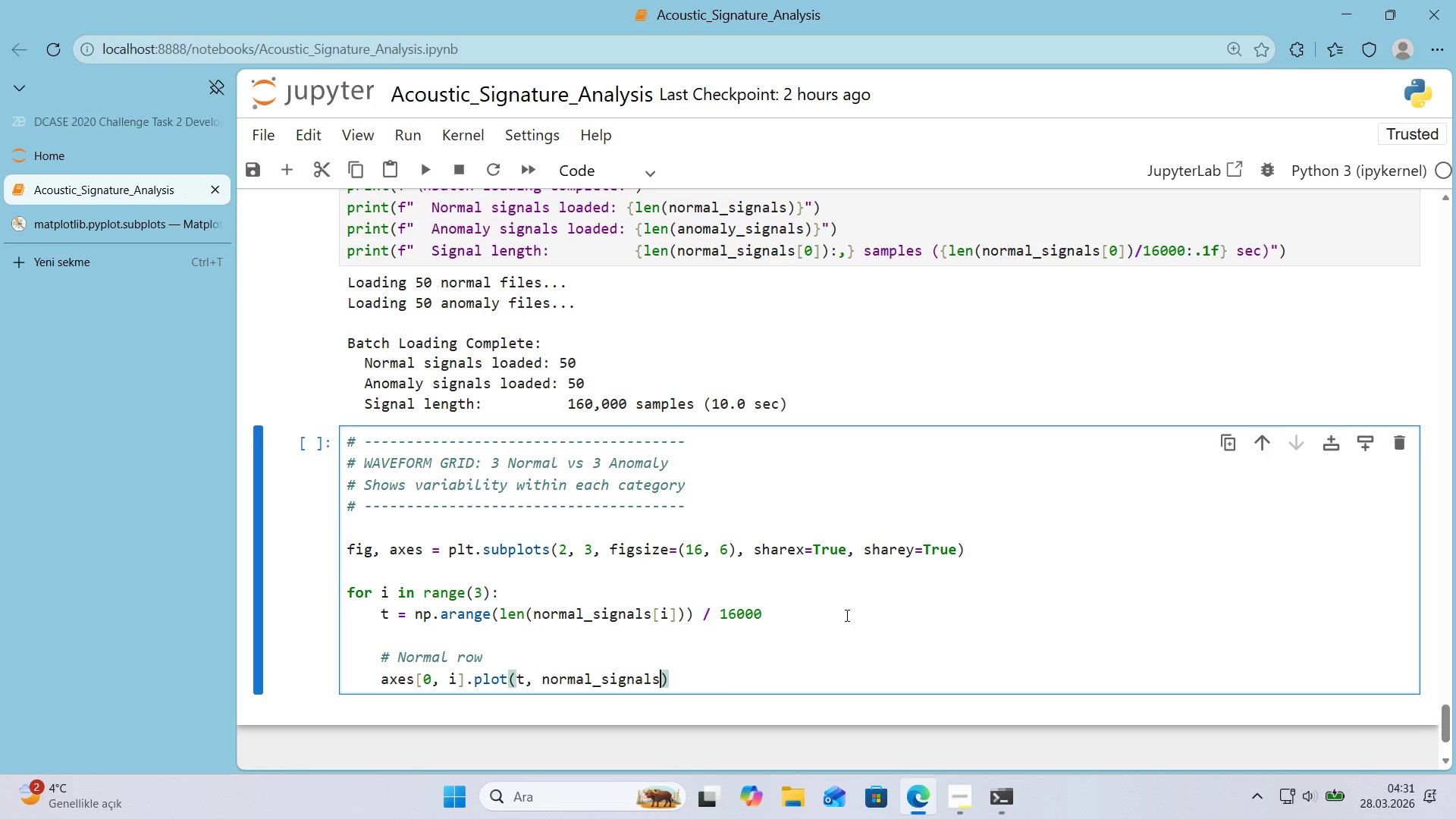 
key(Alt+Control+8)
 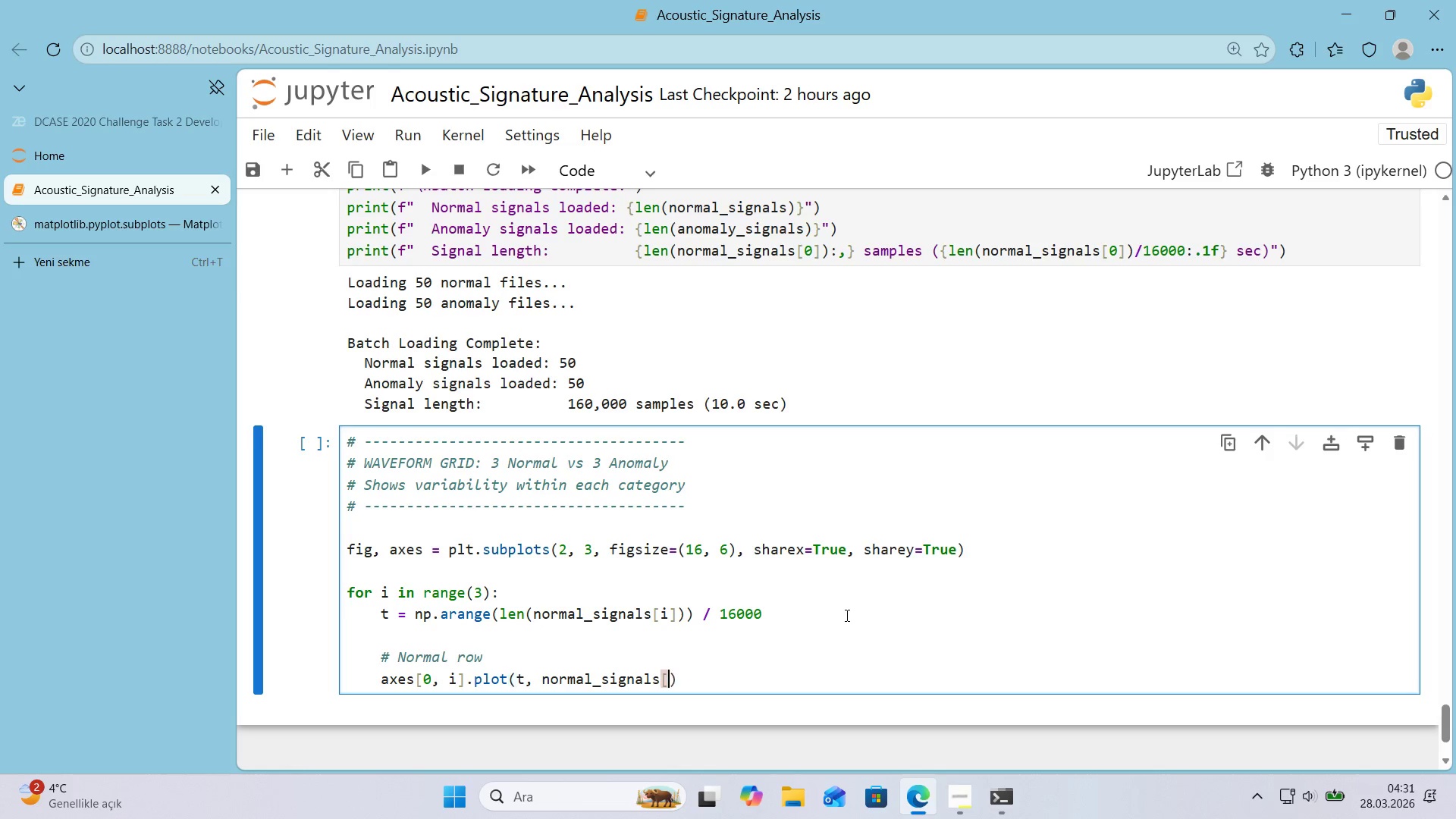 
key(Alt+Control+9)
 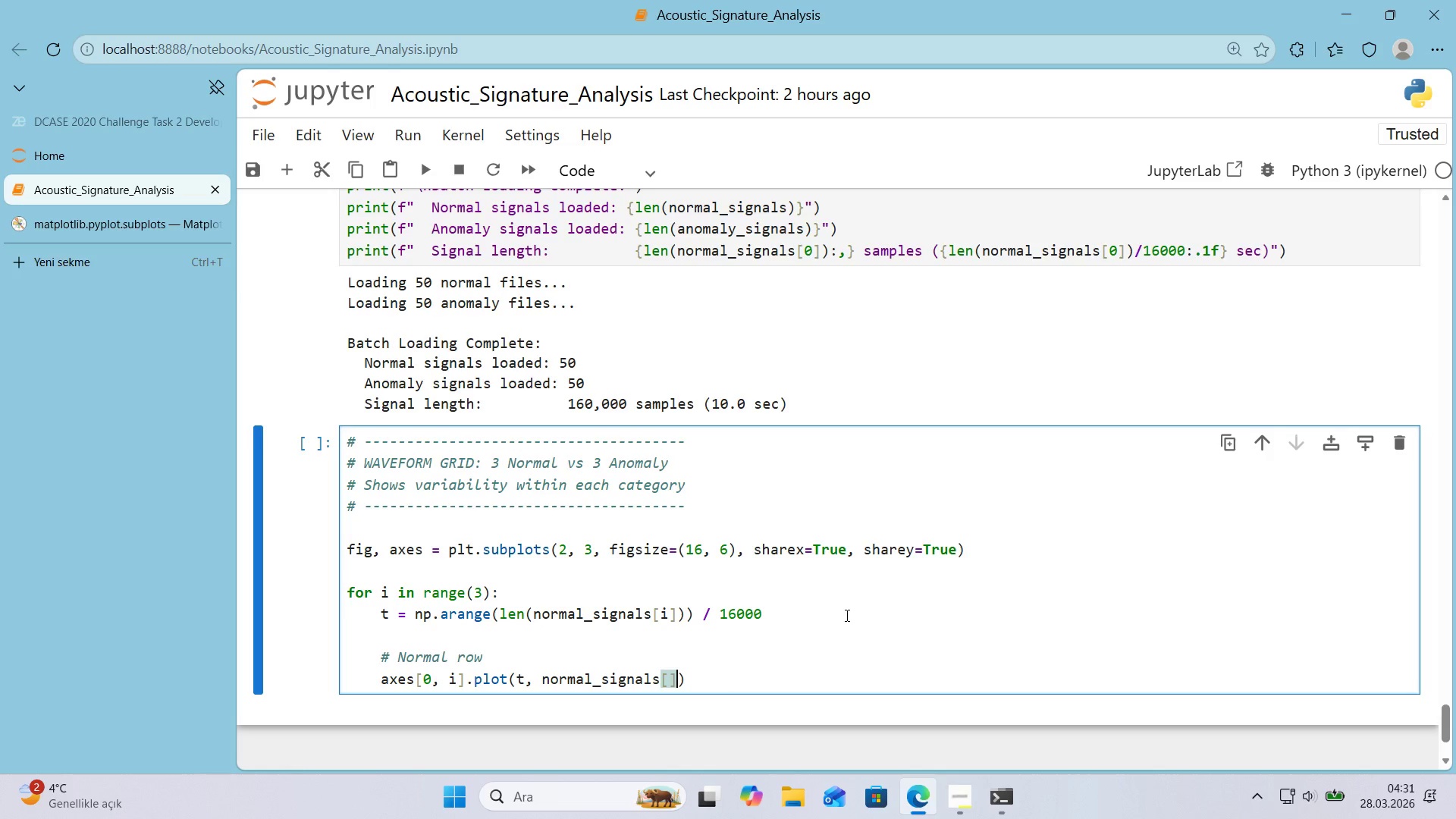 
key(ArrowLeft)
 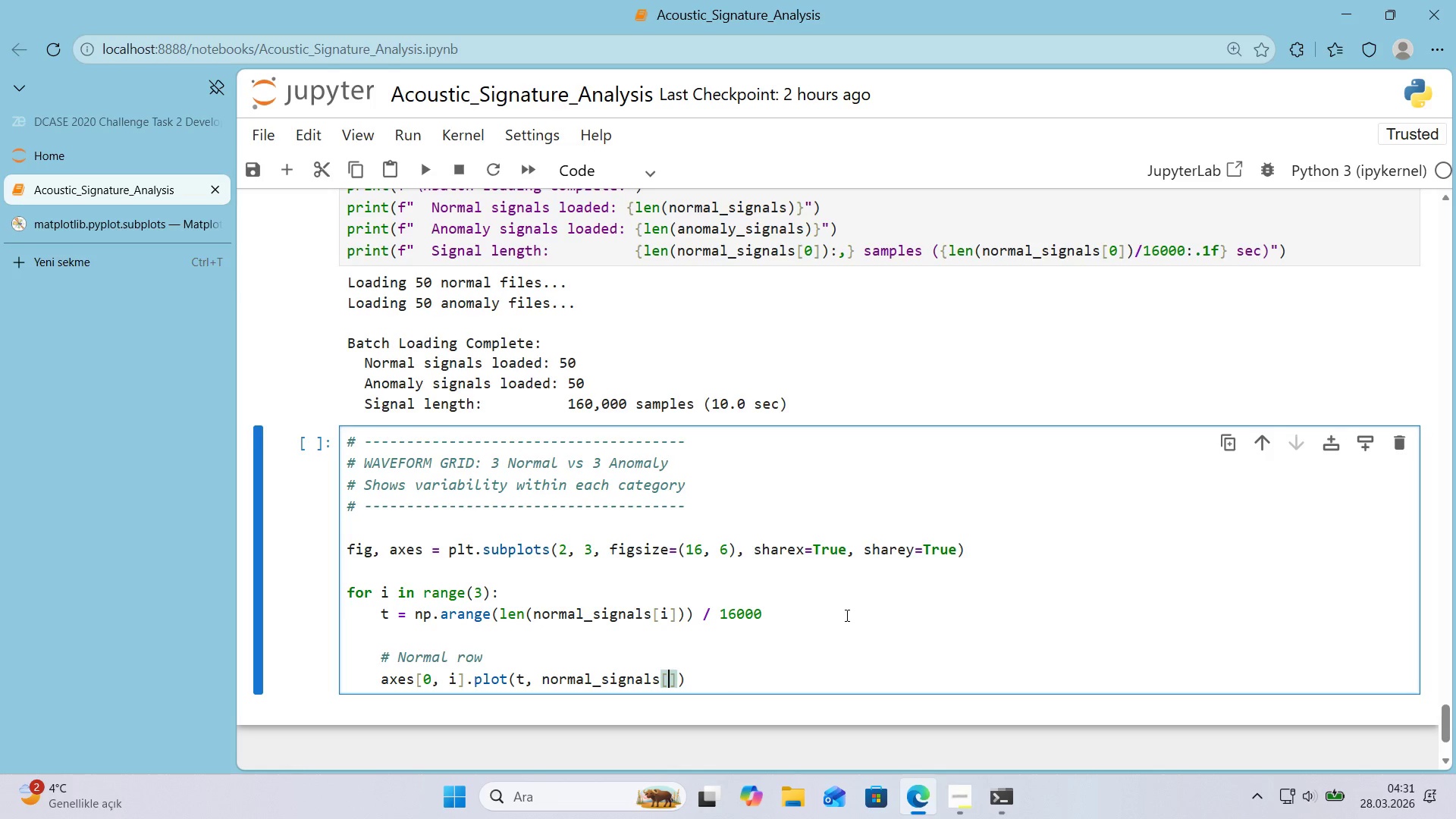 
key(Quote)
 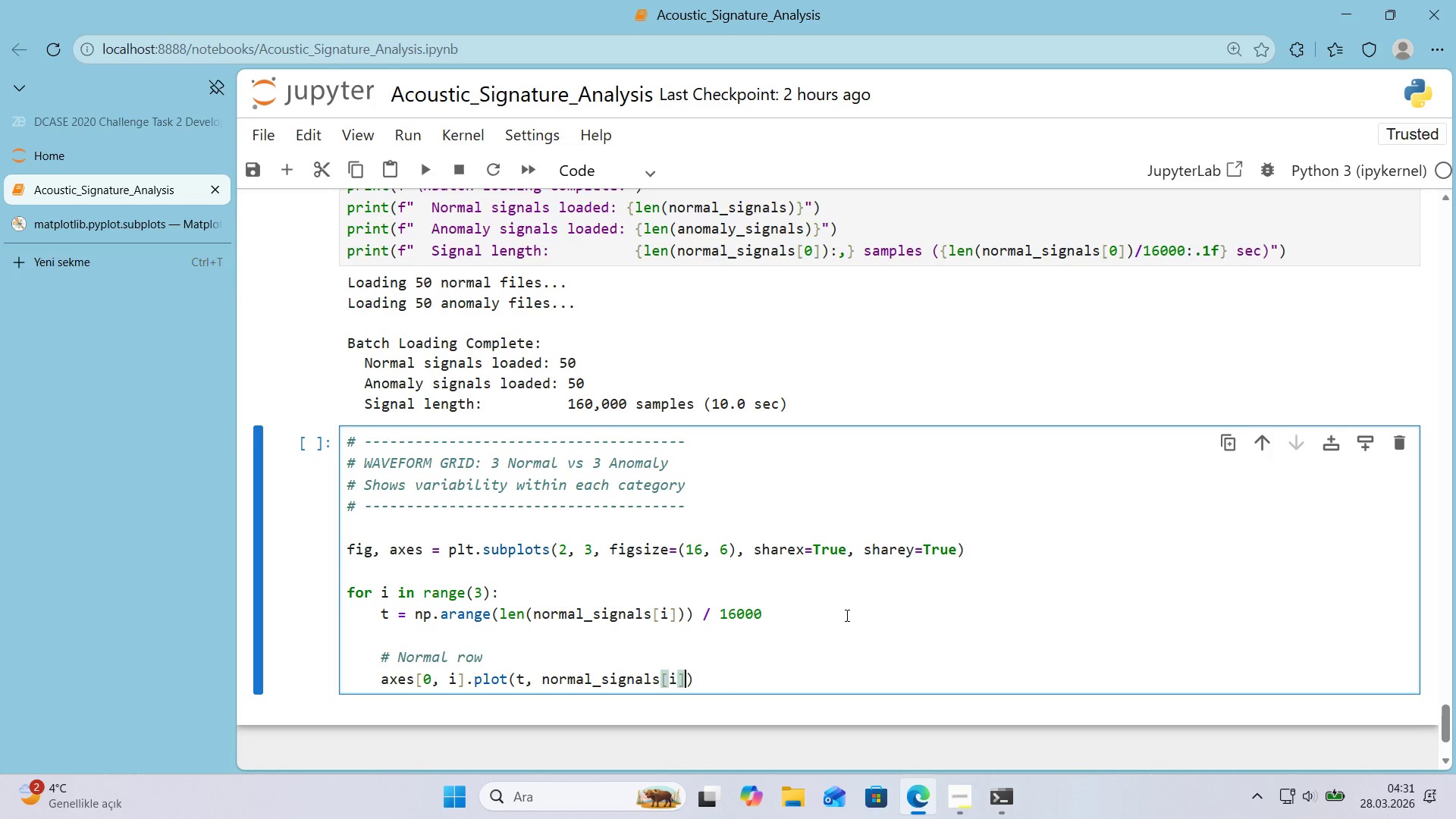 
key(ArrowRight)
 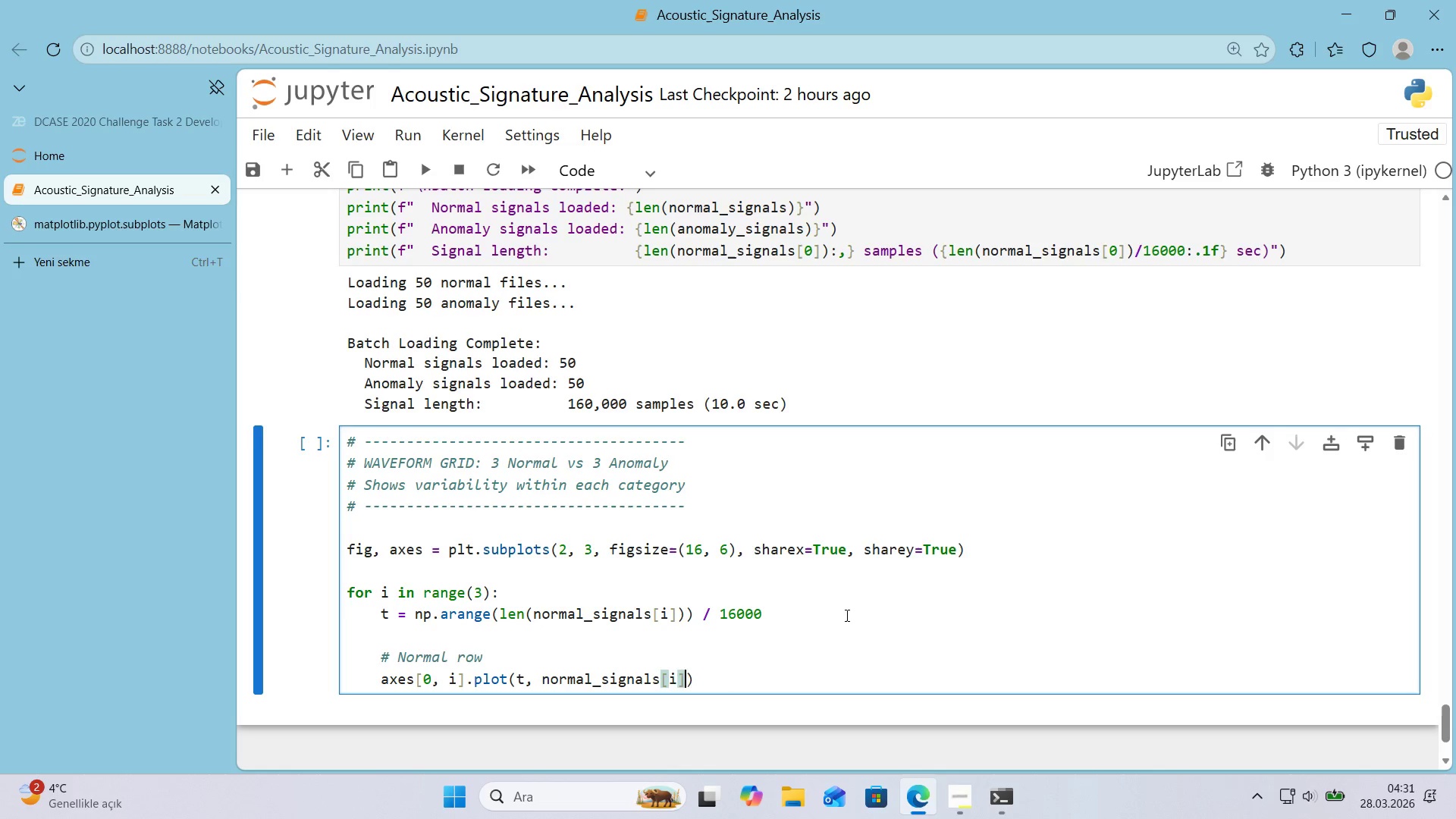 
type(, color)COLORS)
 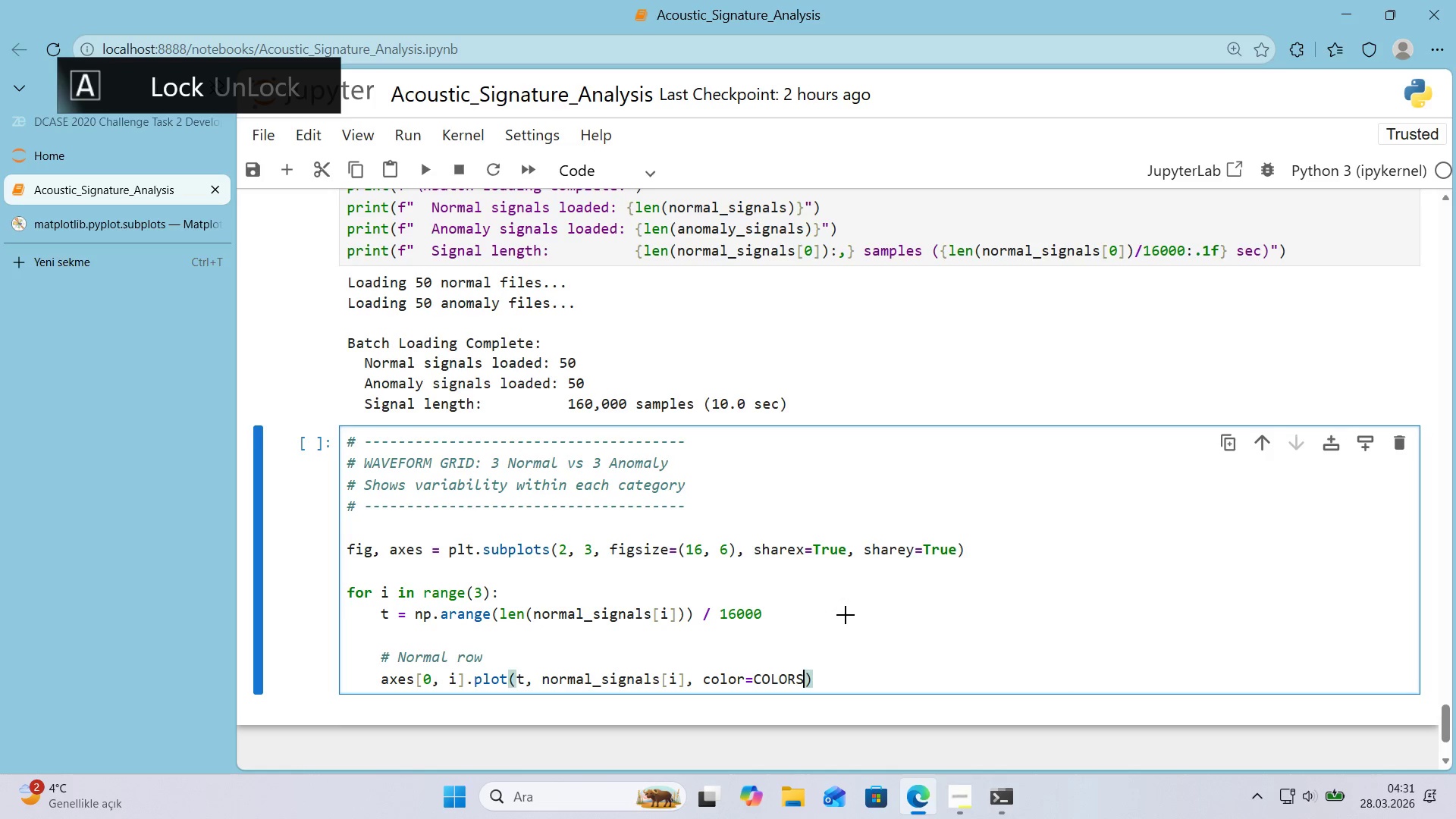 
key(Alt+Control+8)
 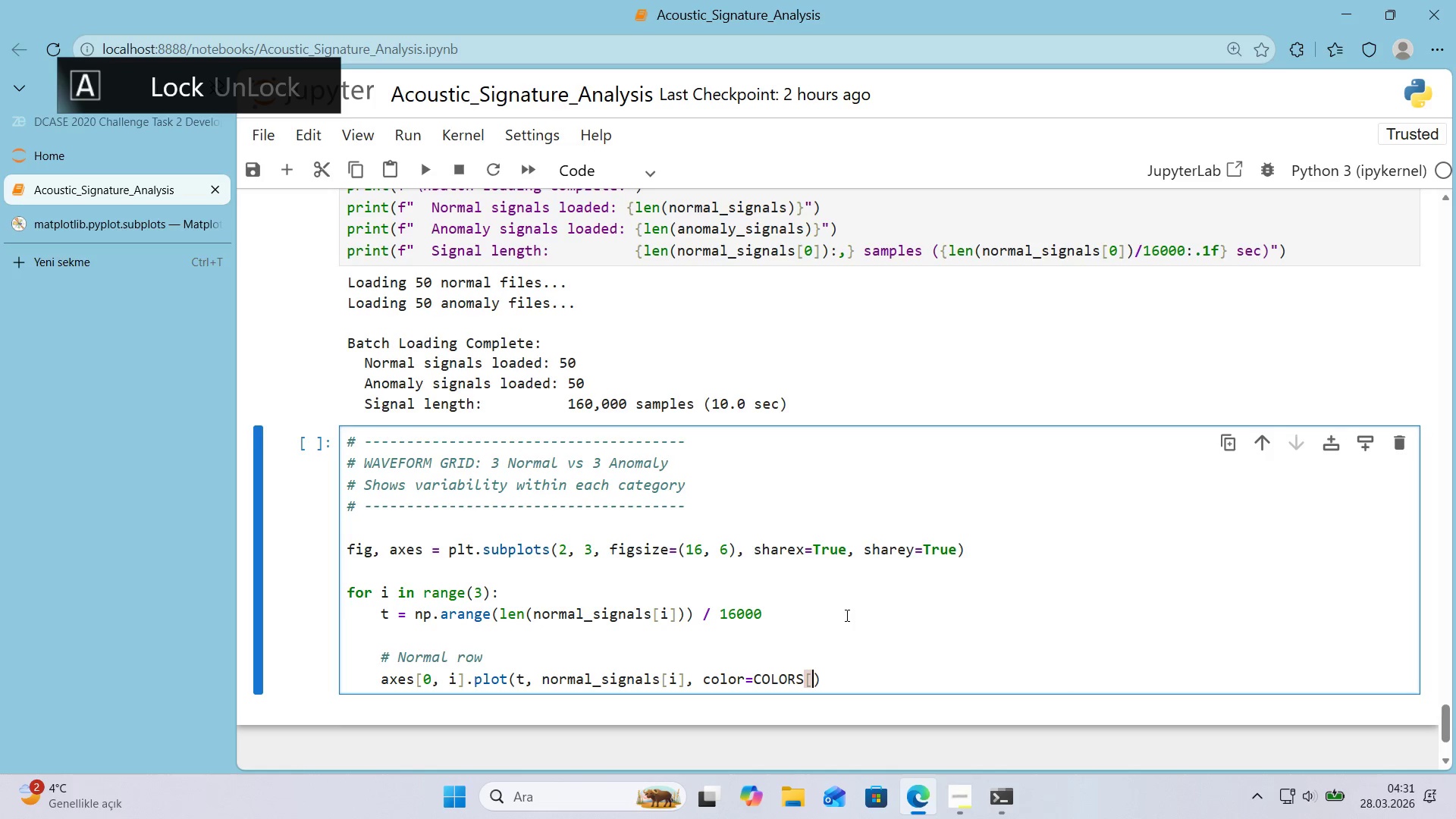 
key(Alt+Control+9)
 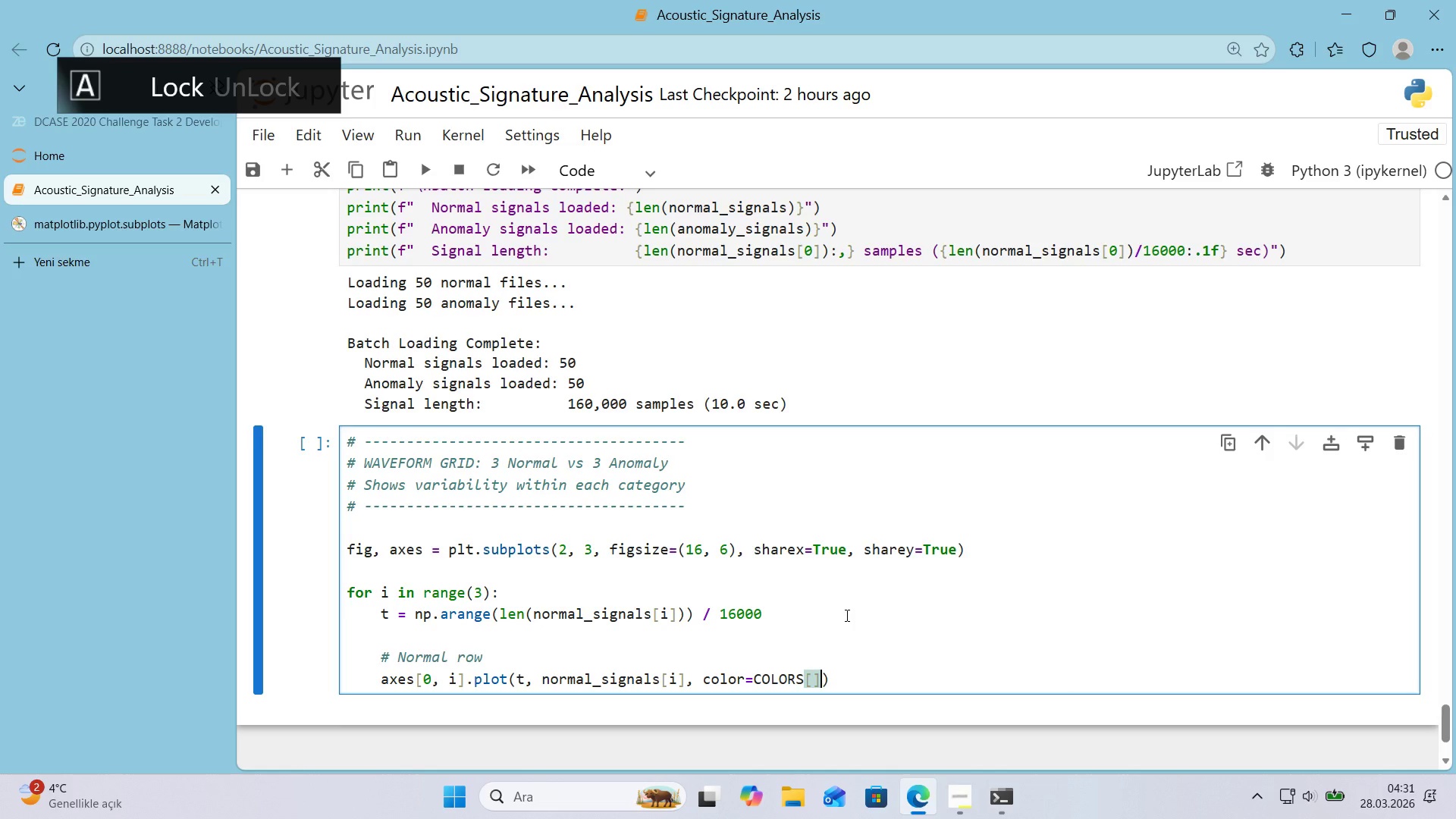 
key(ArrowLeft)
 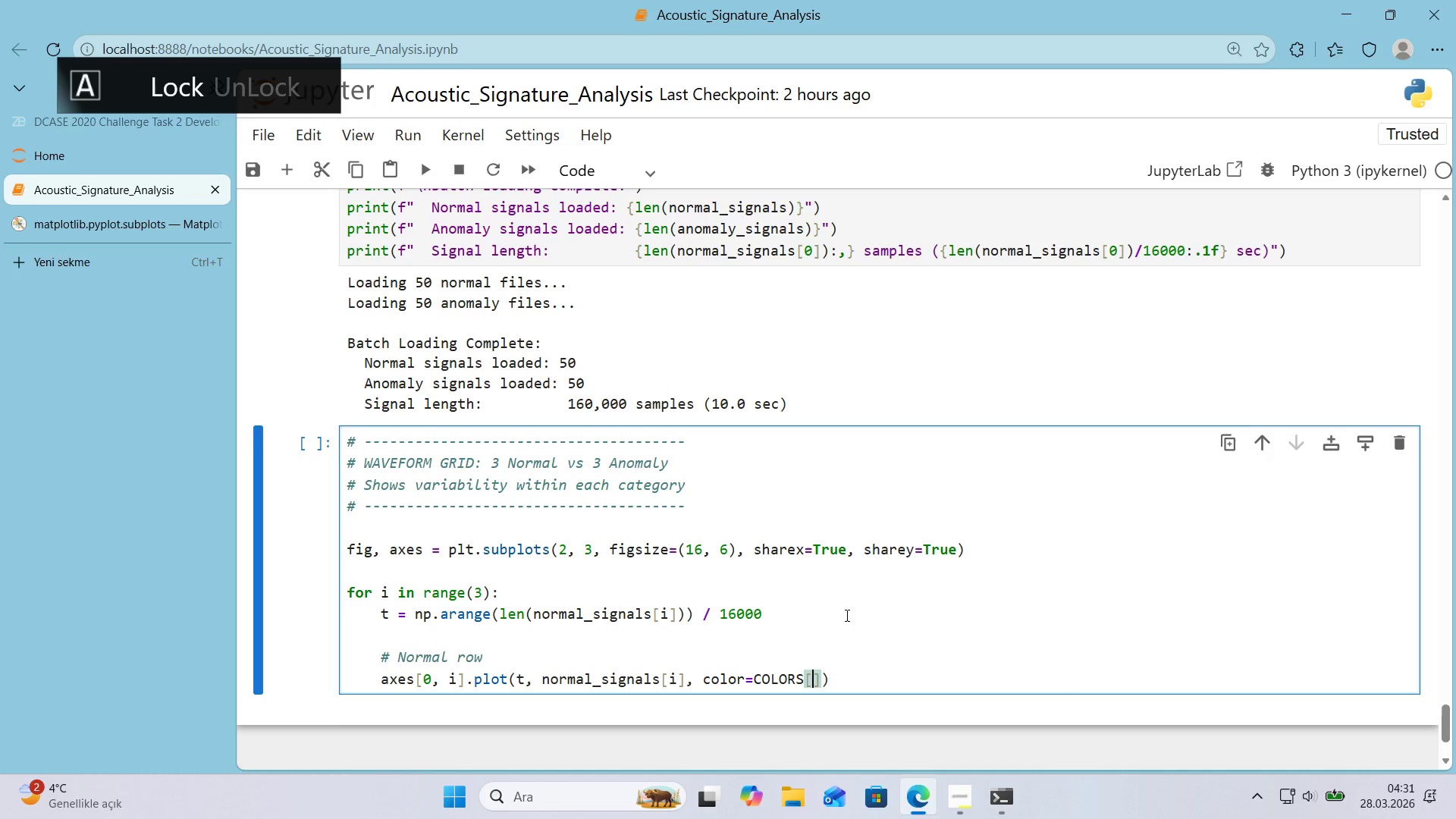 
type(@@)
 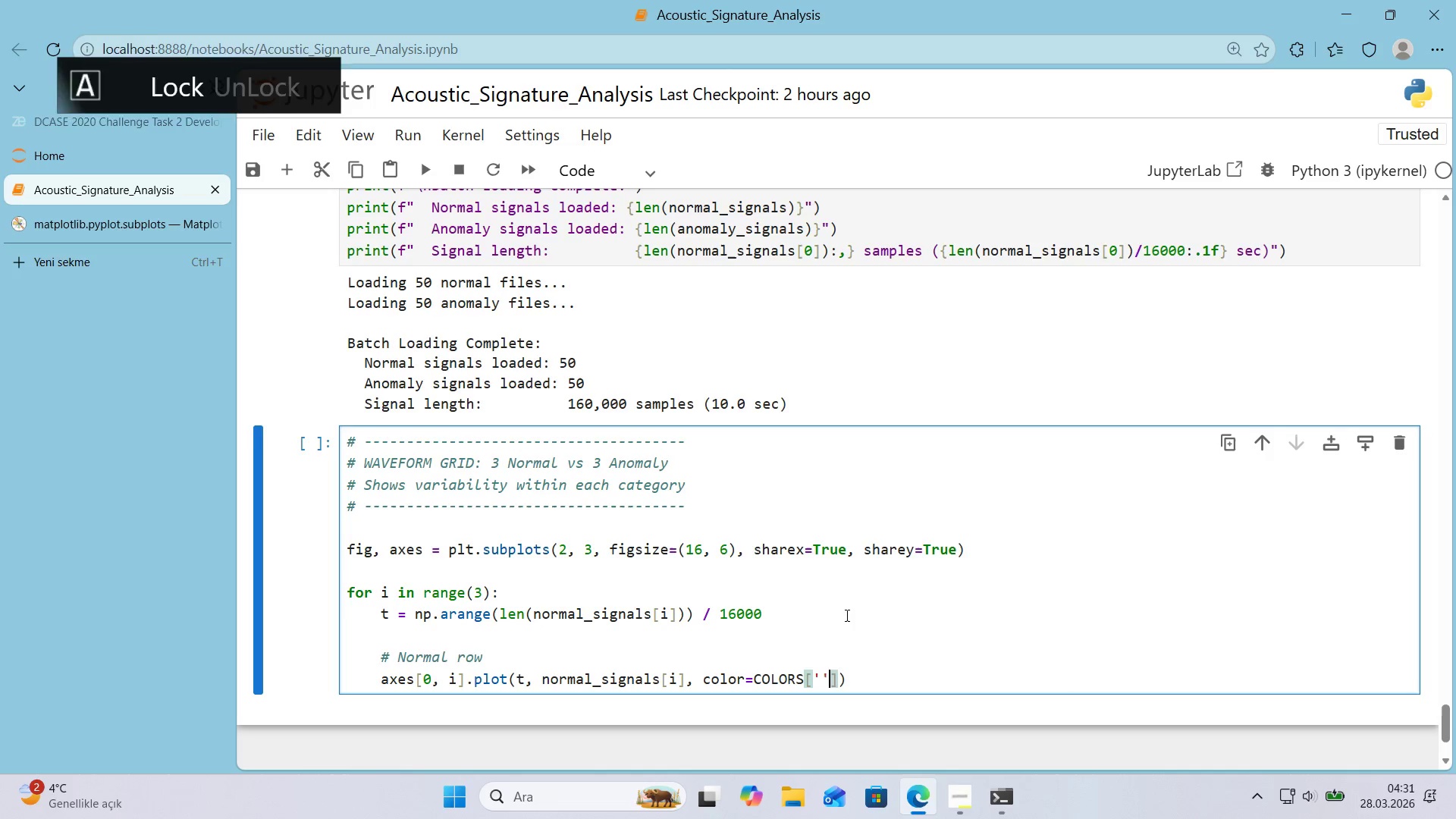 
key(ArrowLeft)
 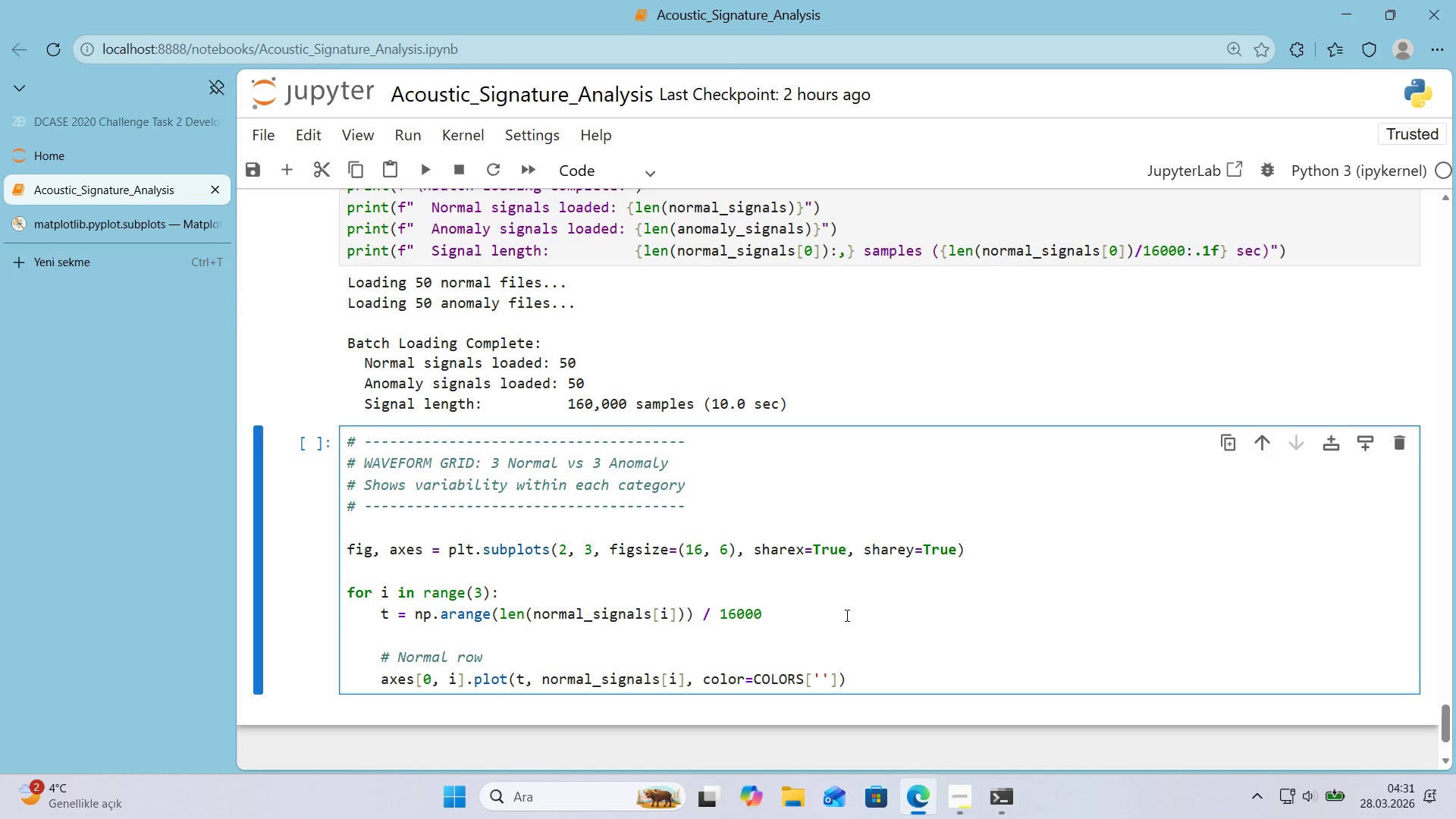 
type(healthy_teal)
 